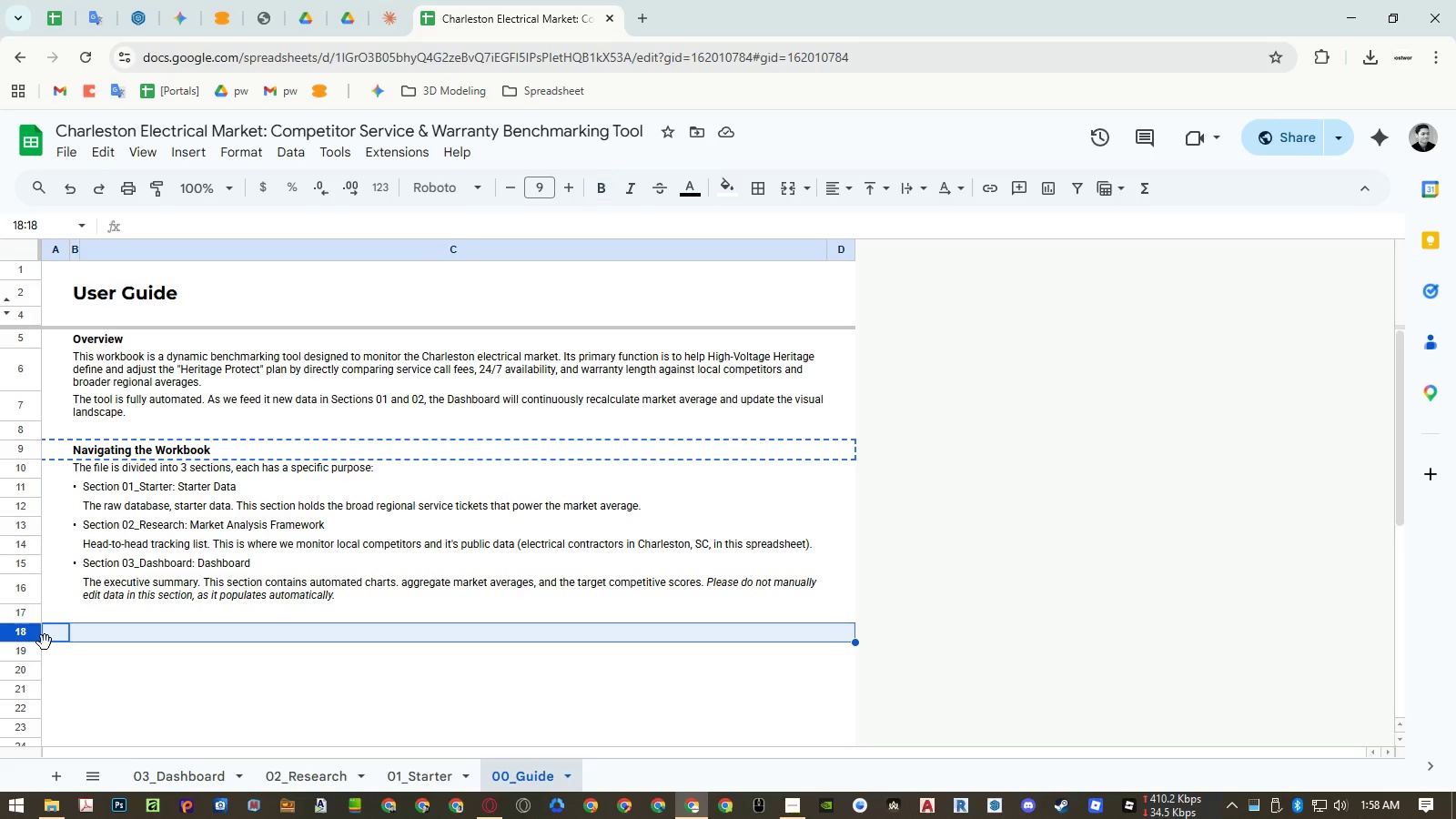 
key(Control+ControlLeft)
 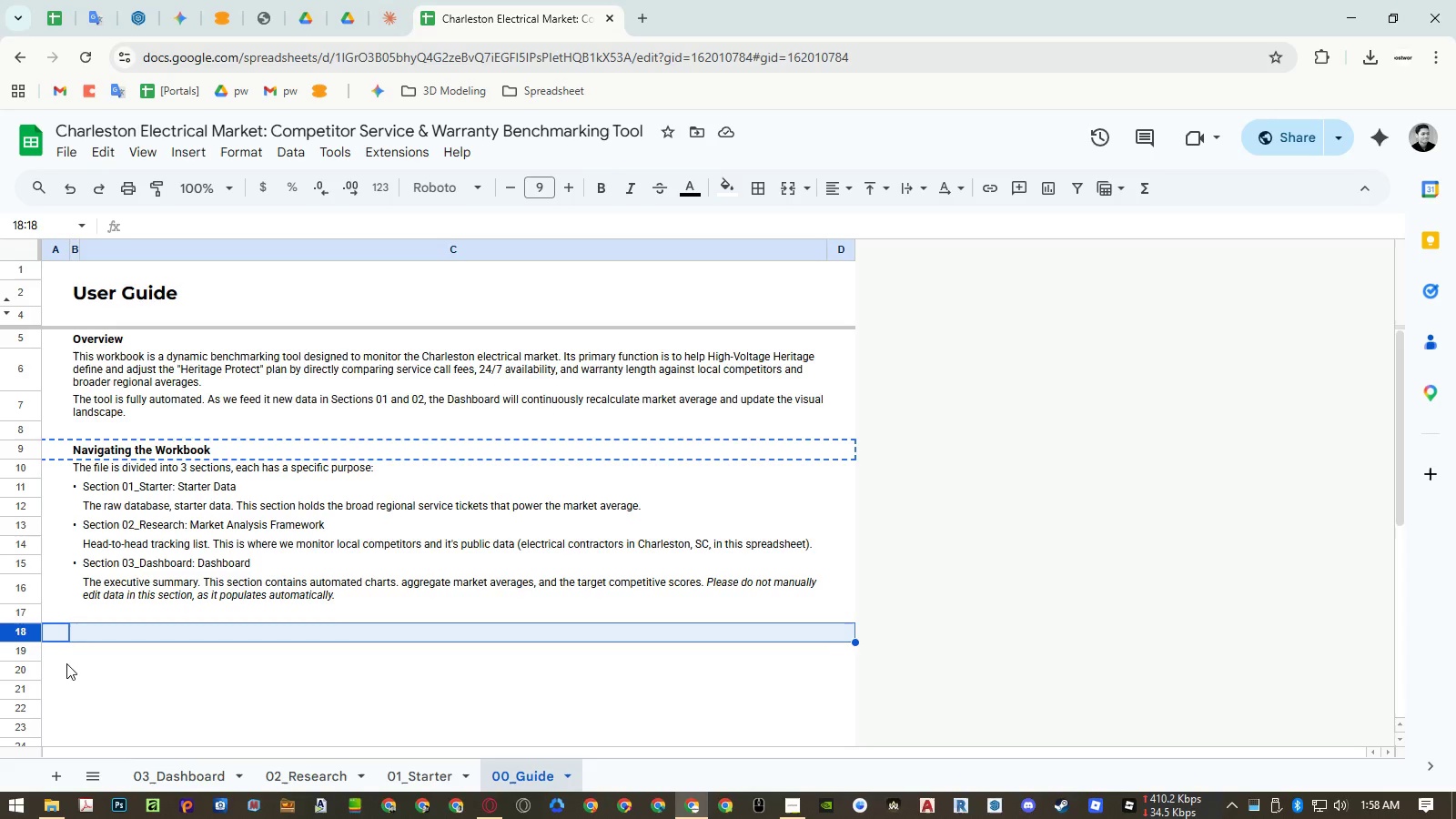 
key(Control+V)
 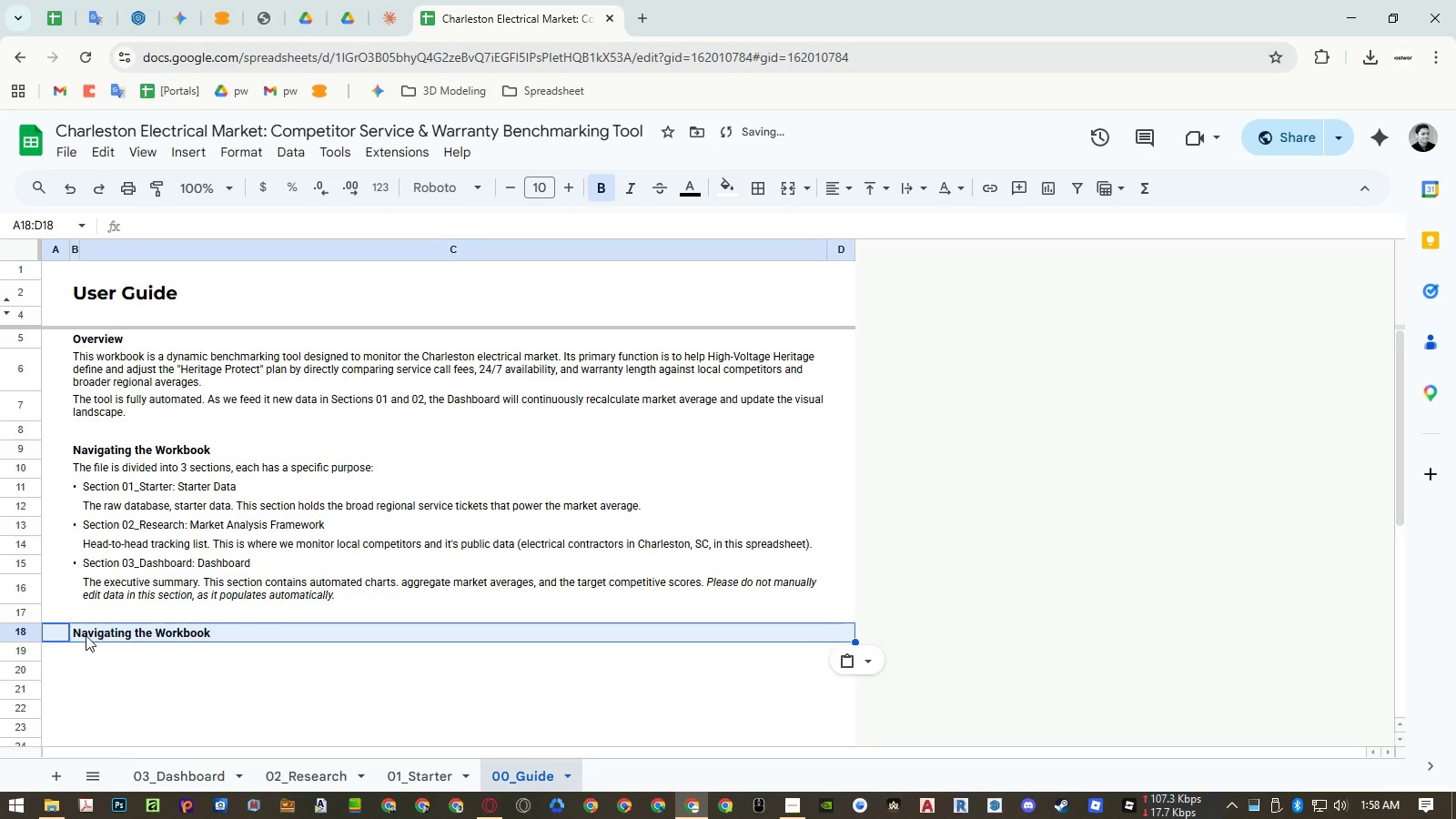 
left_click([82, 635])
 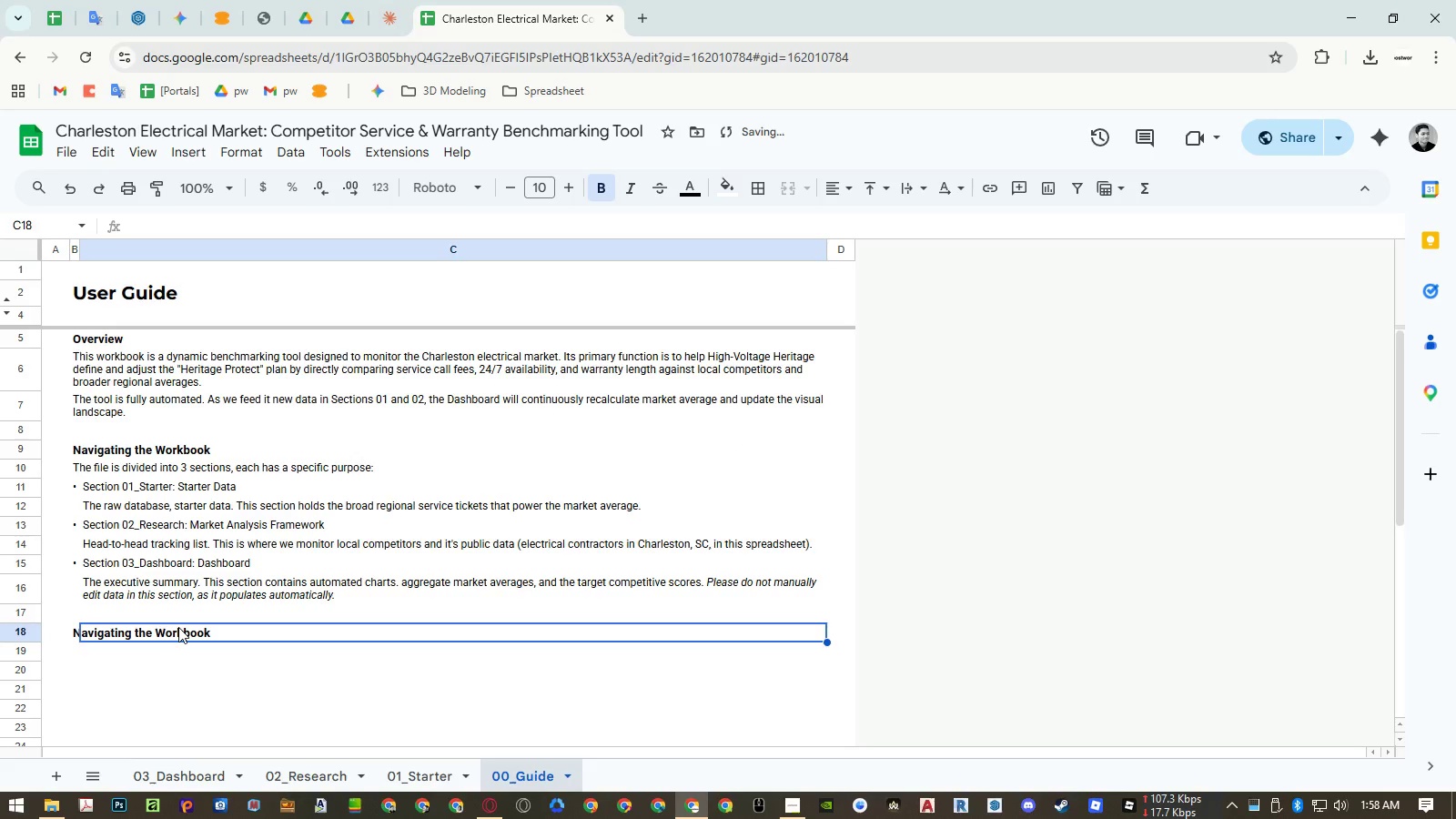 
key(ArrowLeft)
 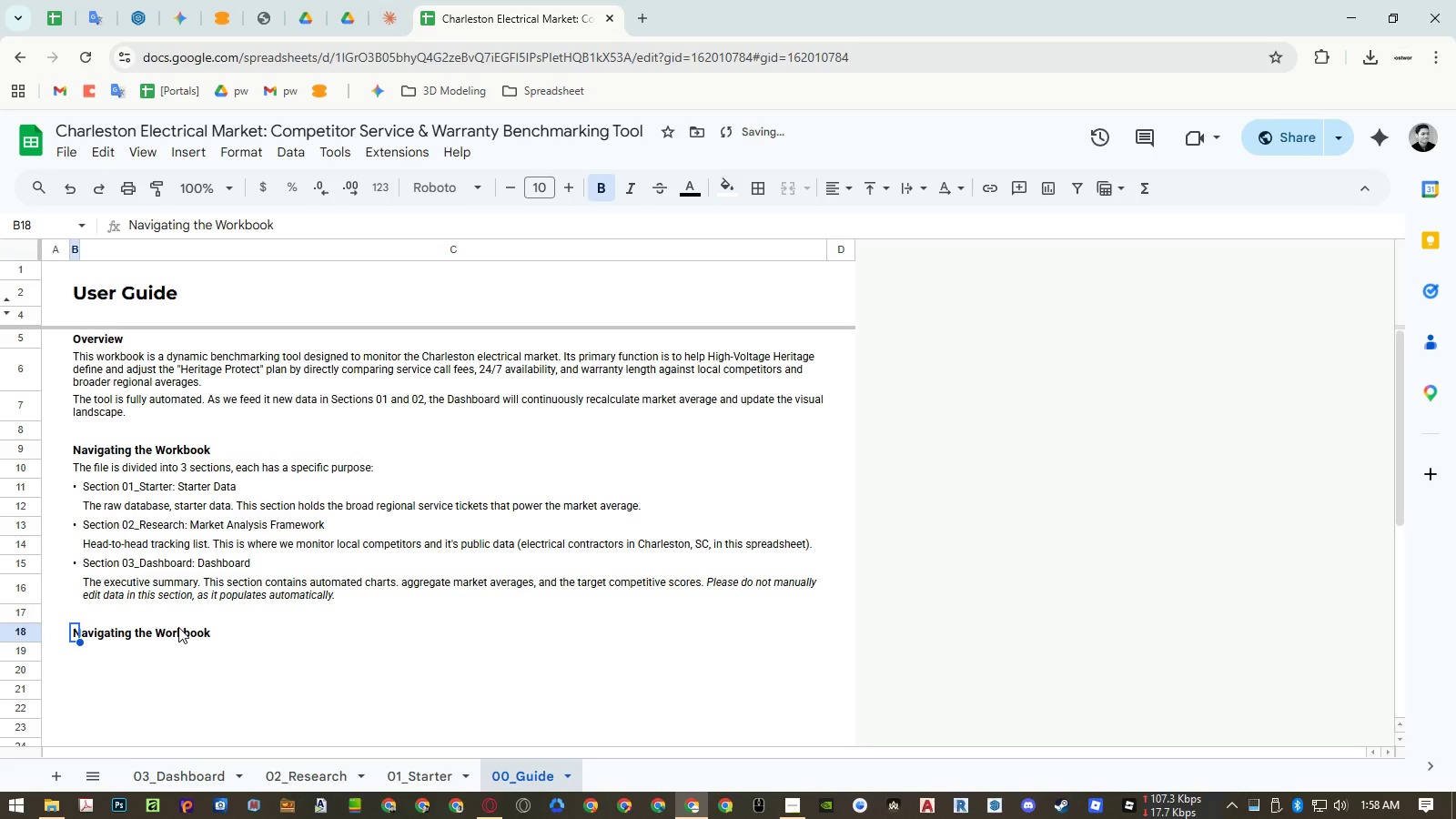 
type(Step )
key(Backspace)
type(-by-Step Instructions for Daily Use)
 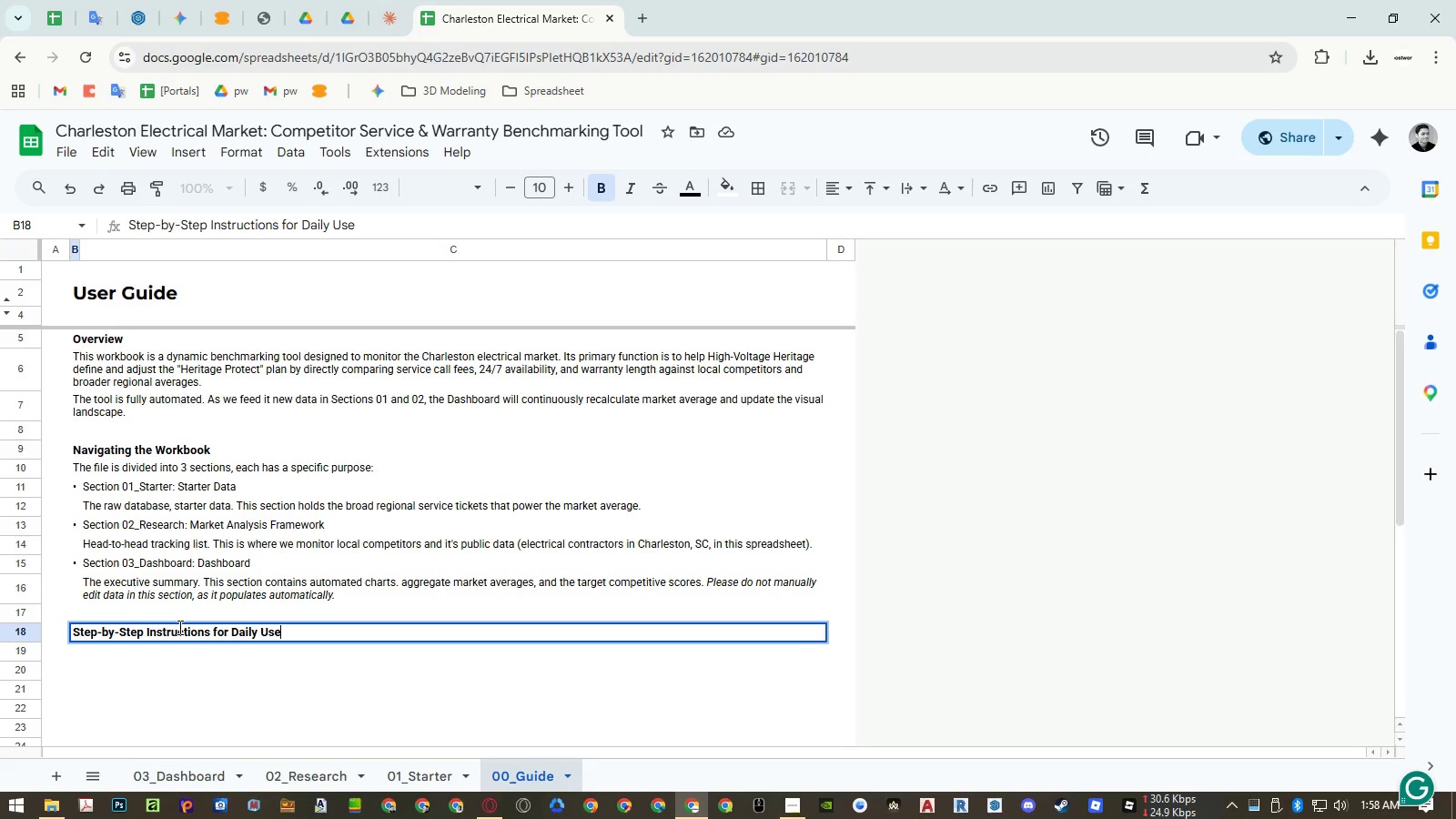 
key(Enter)
 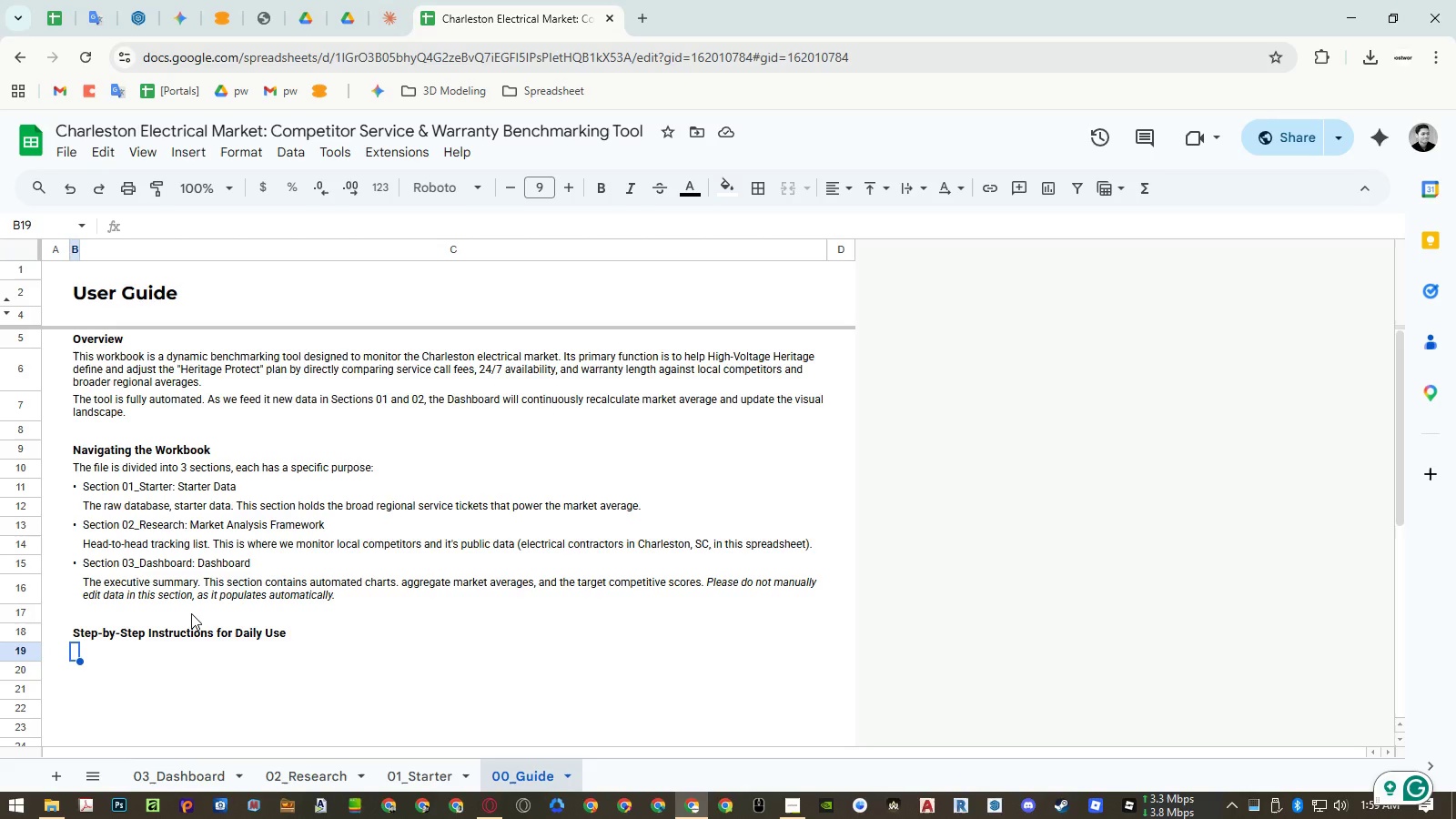 
wait(20.06)
 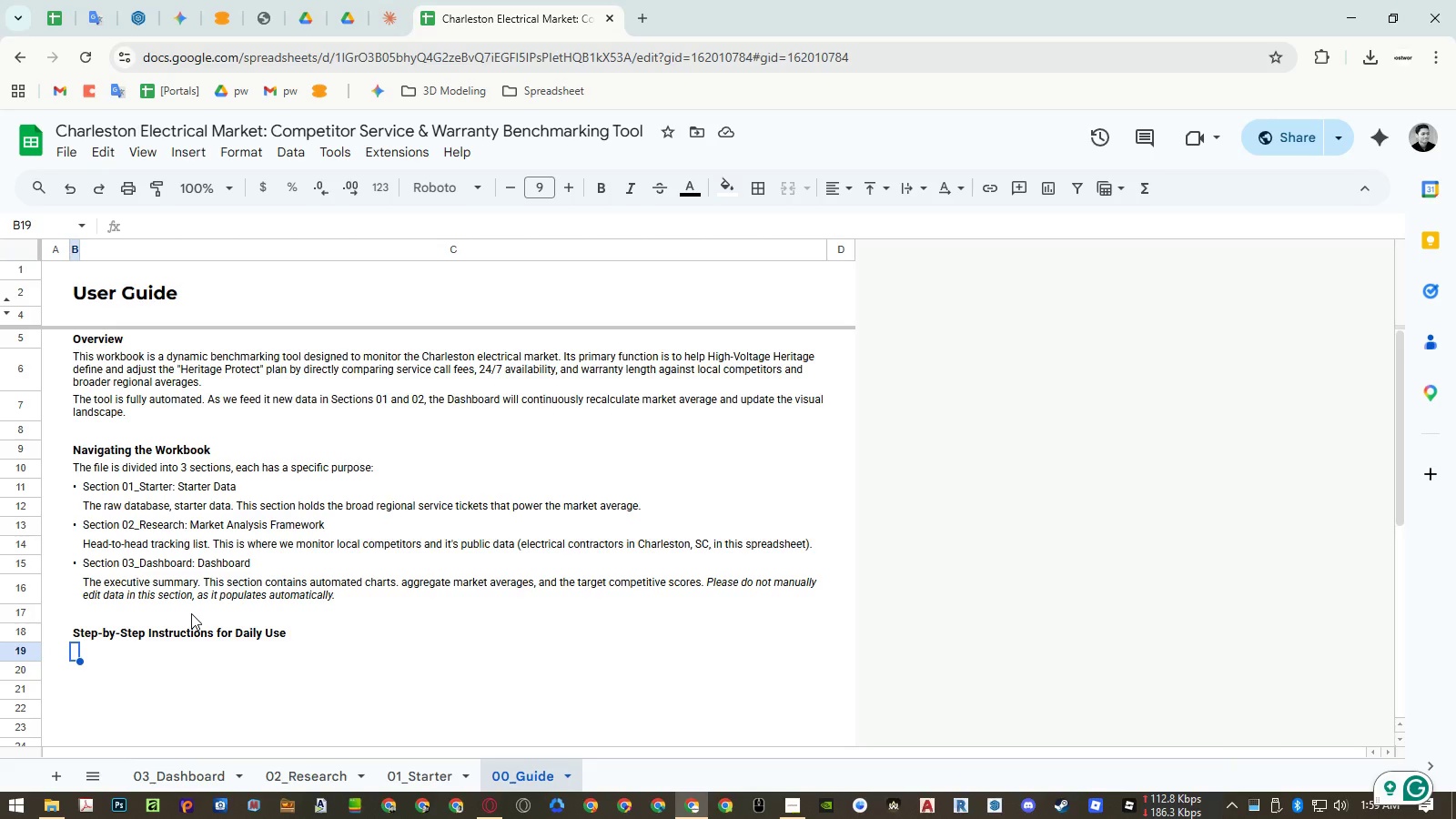 
key(Shift+A)
 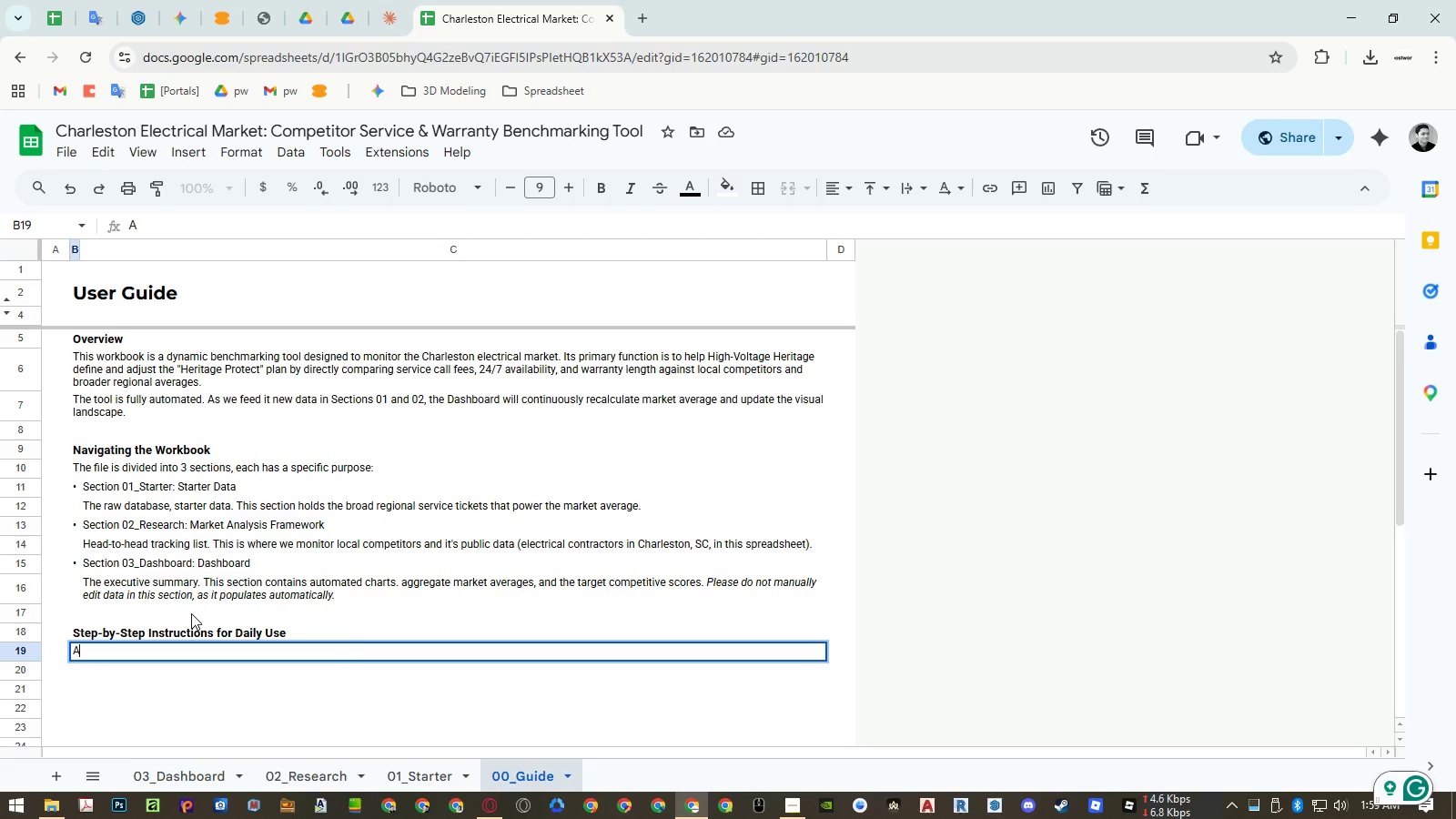 
key(Period)
 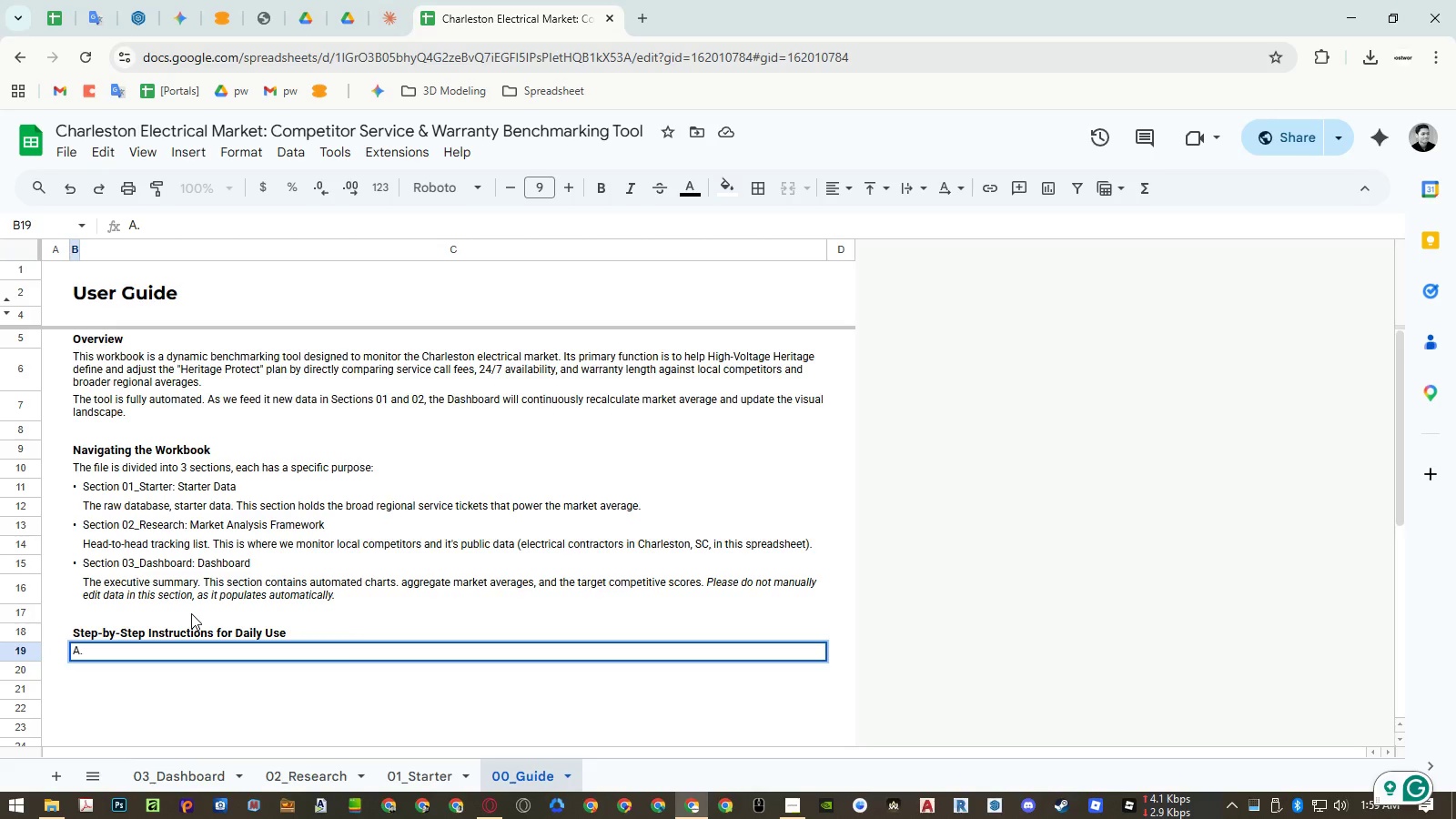 
key(Enter)
 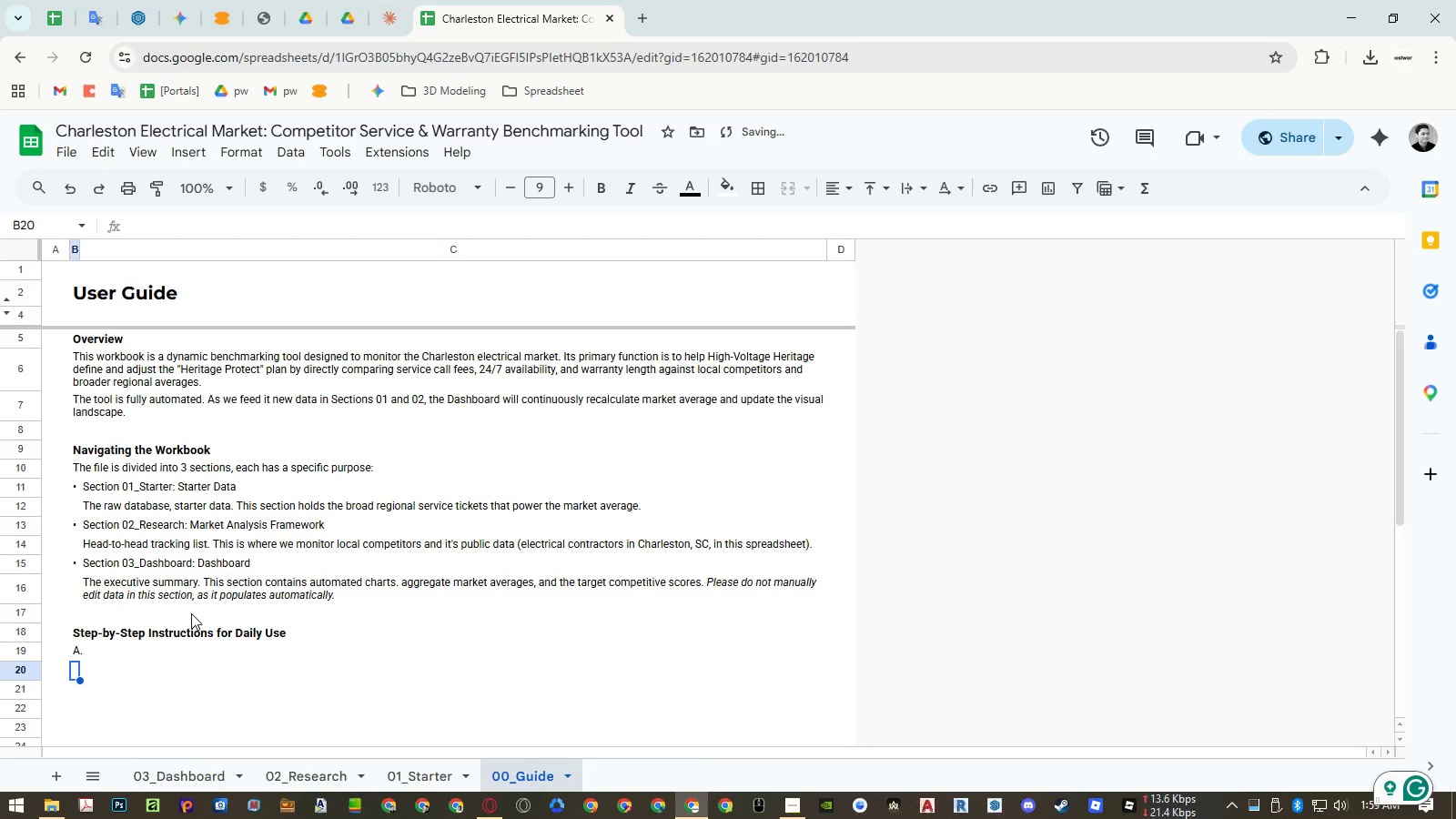 
key(ArrowUp)
 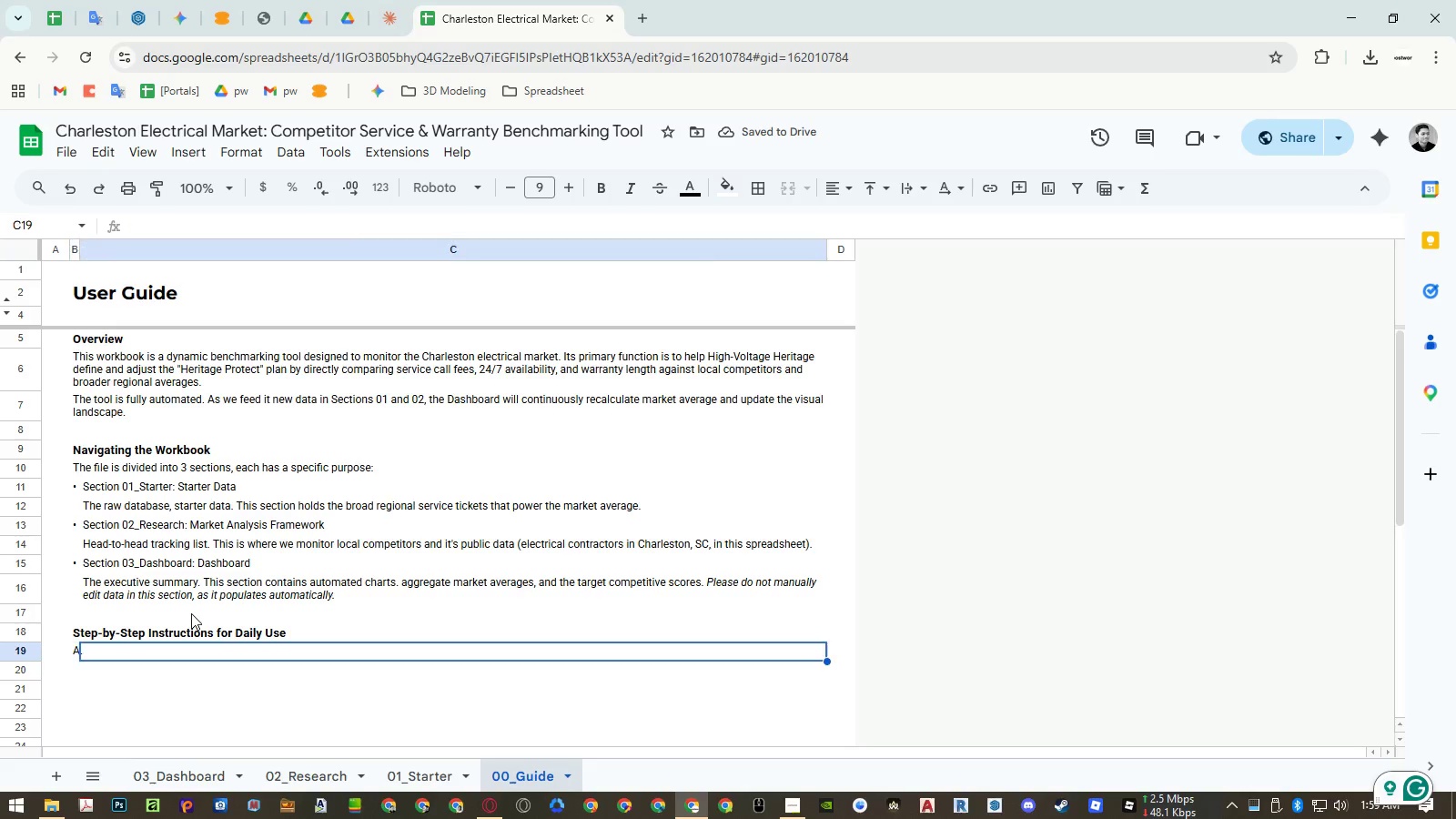 
key(ArrowRight)
 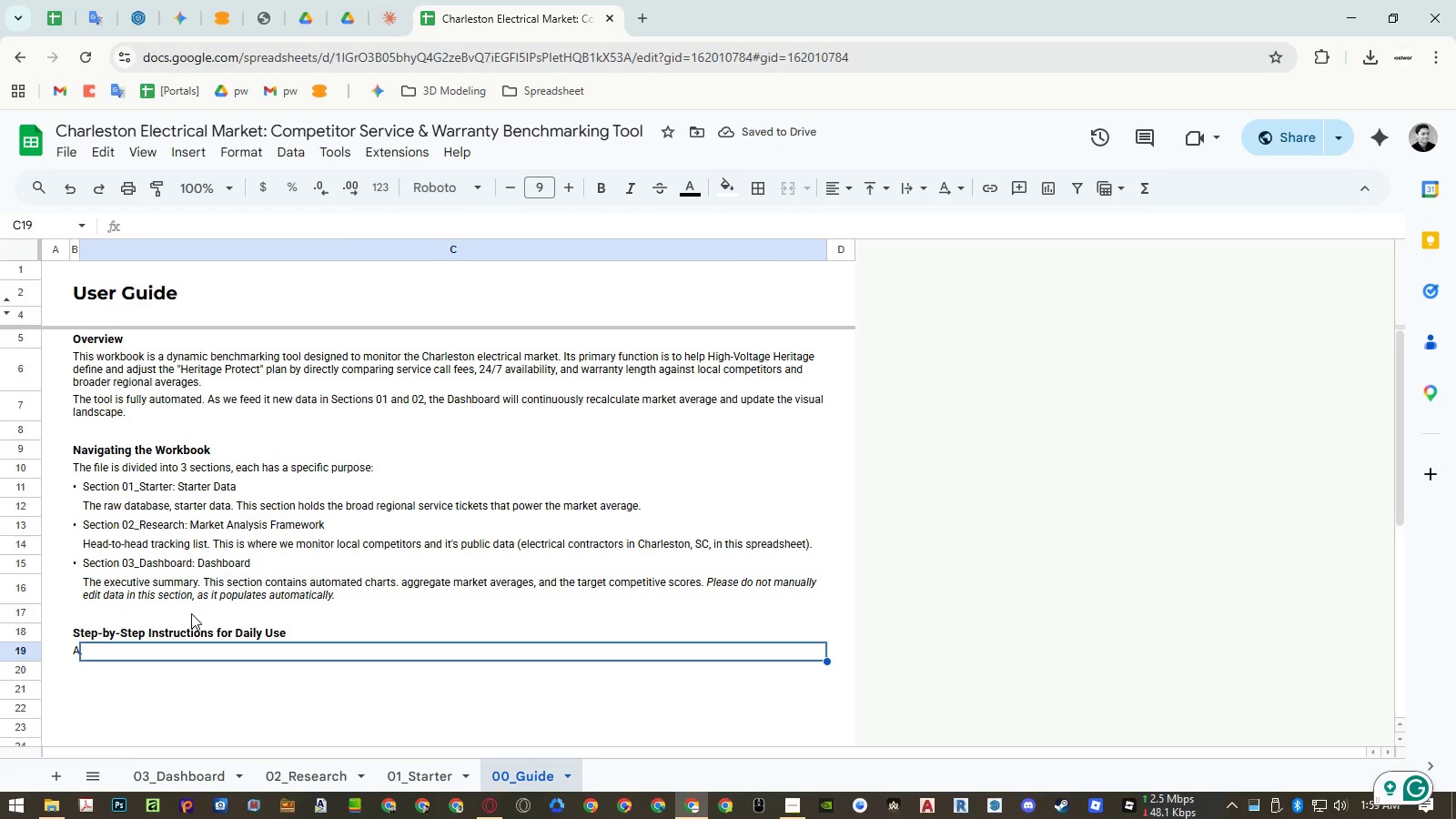 
hold_key(key=ShiftLeft, duration=1.5)
 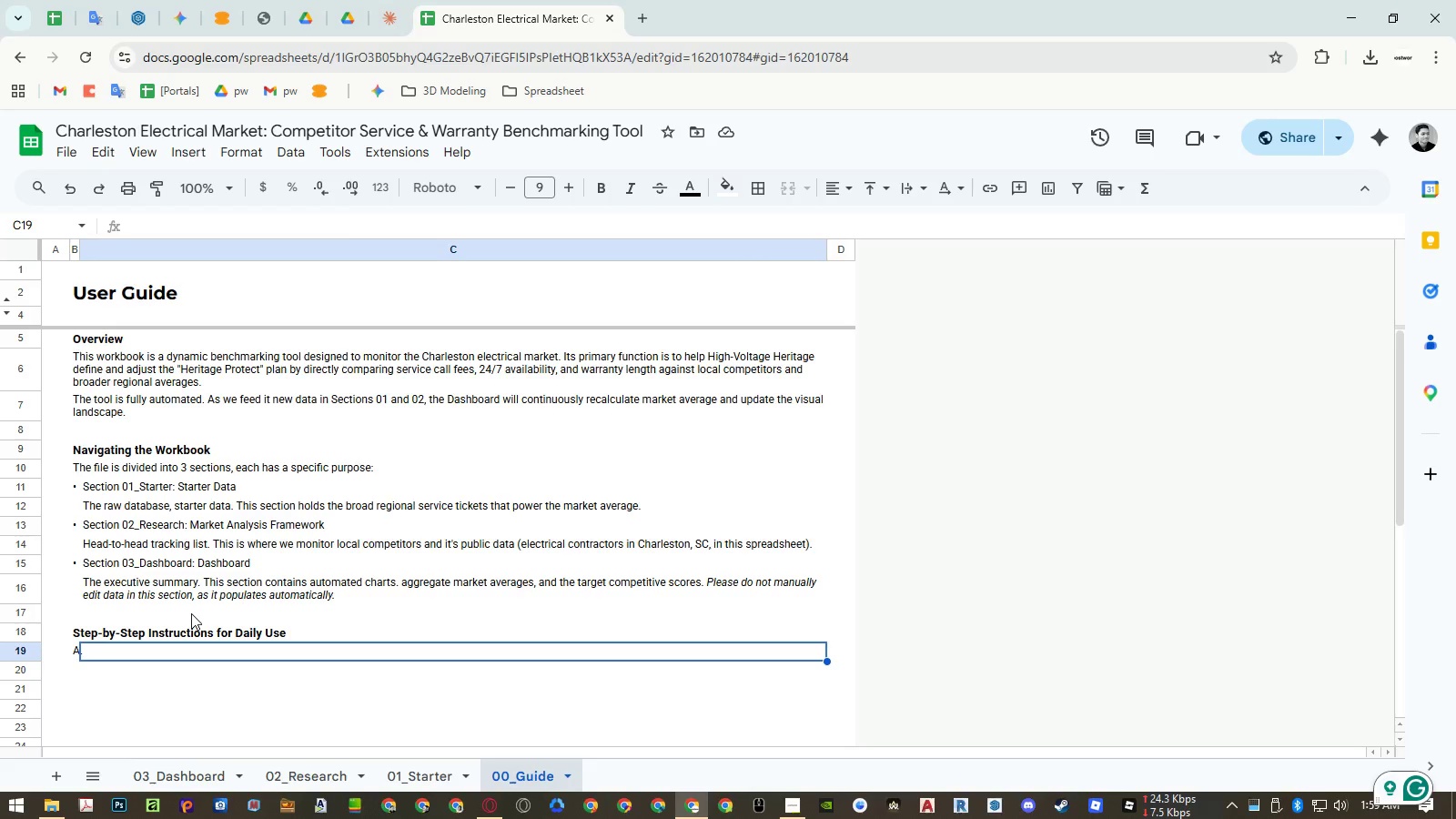 
type(Logging)
 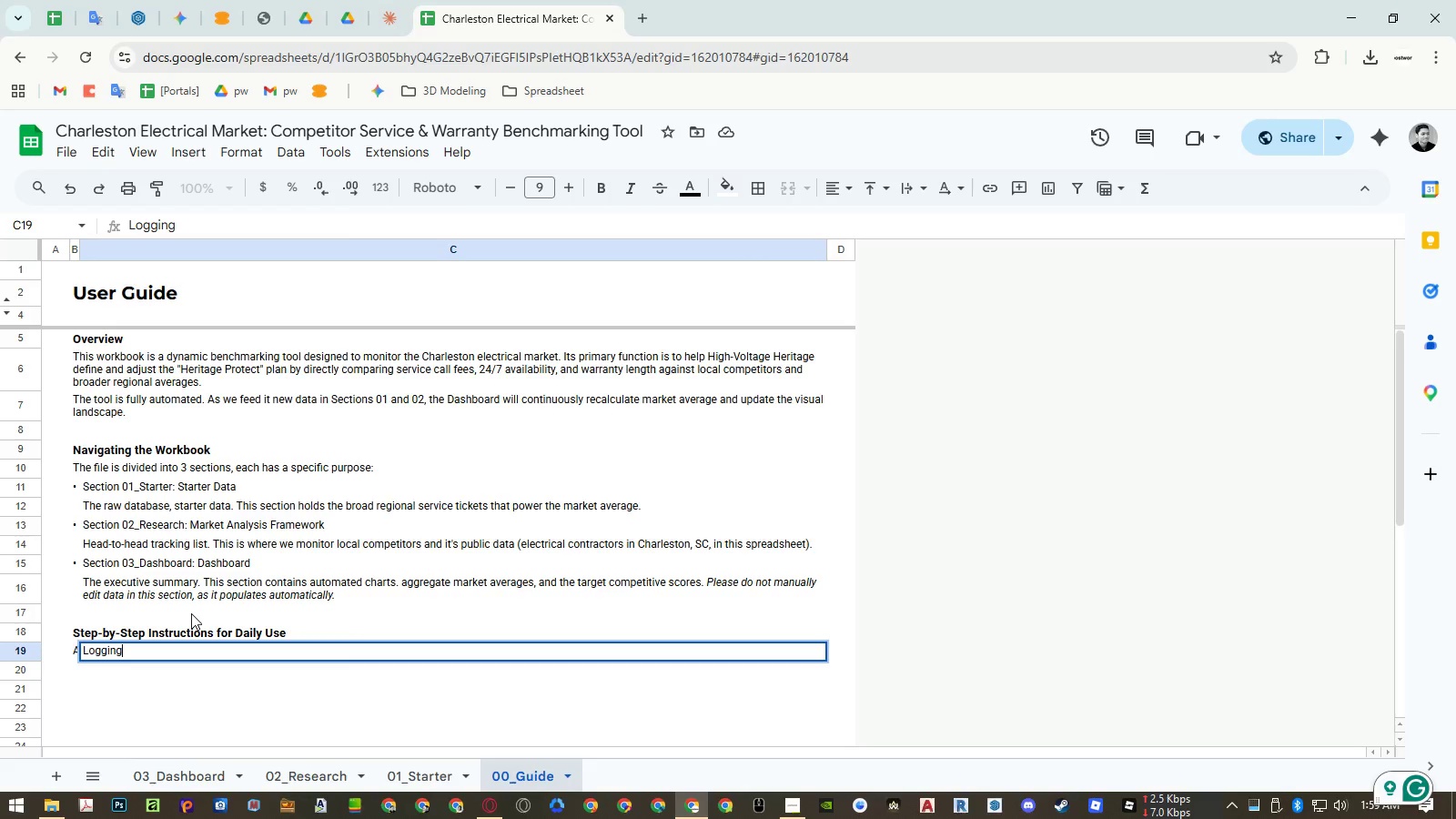 
key(Enter)
 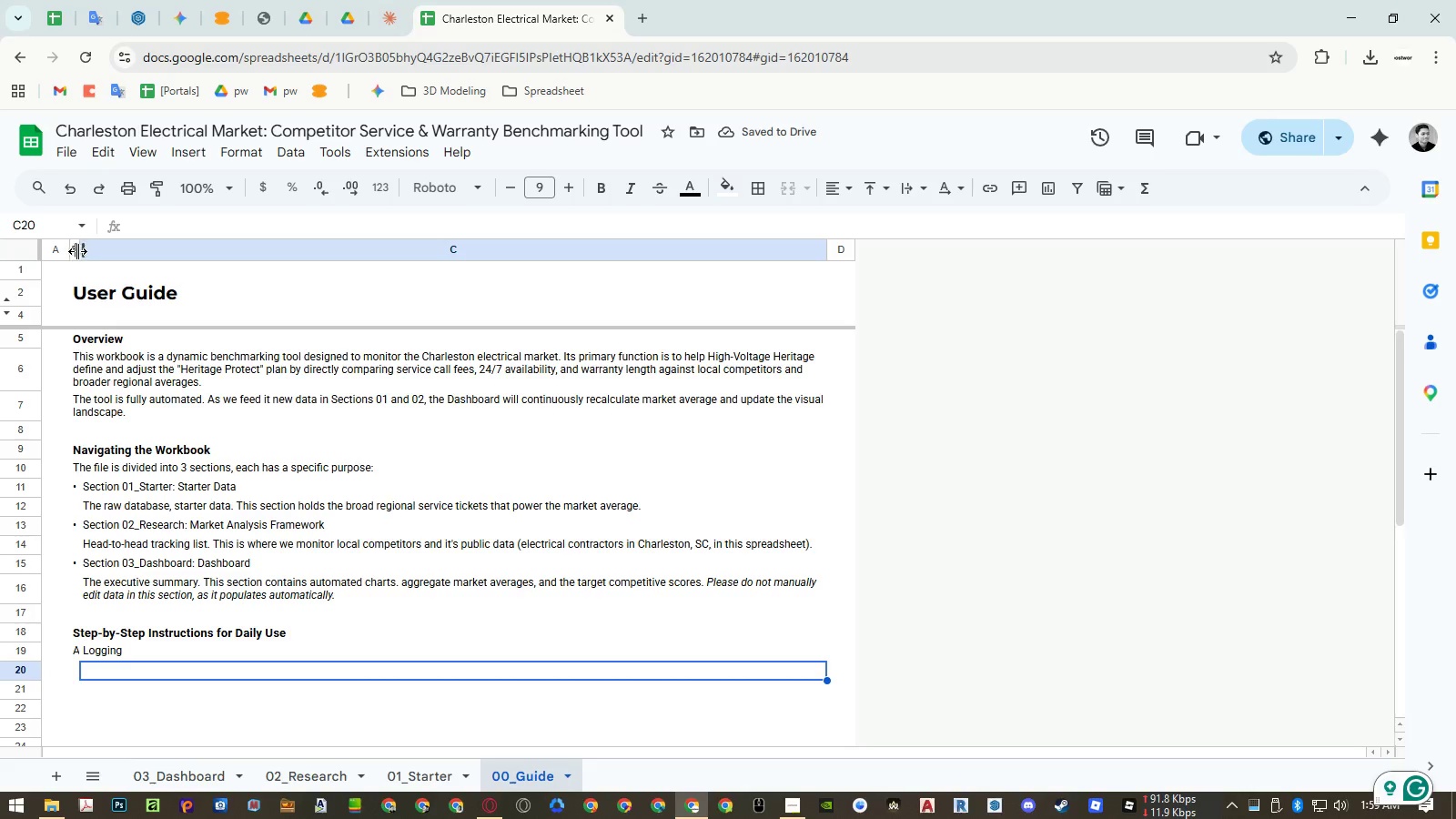 
wait(5.3)
 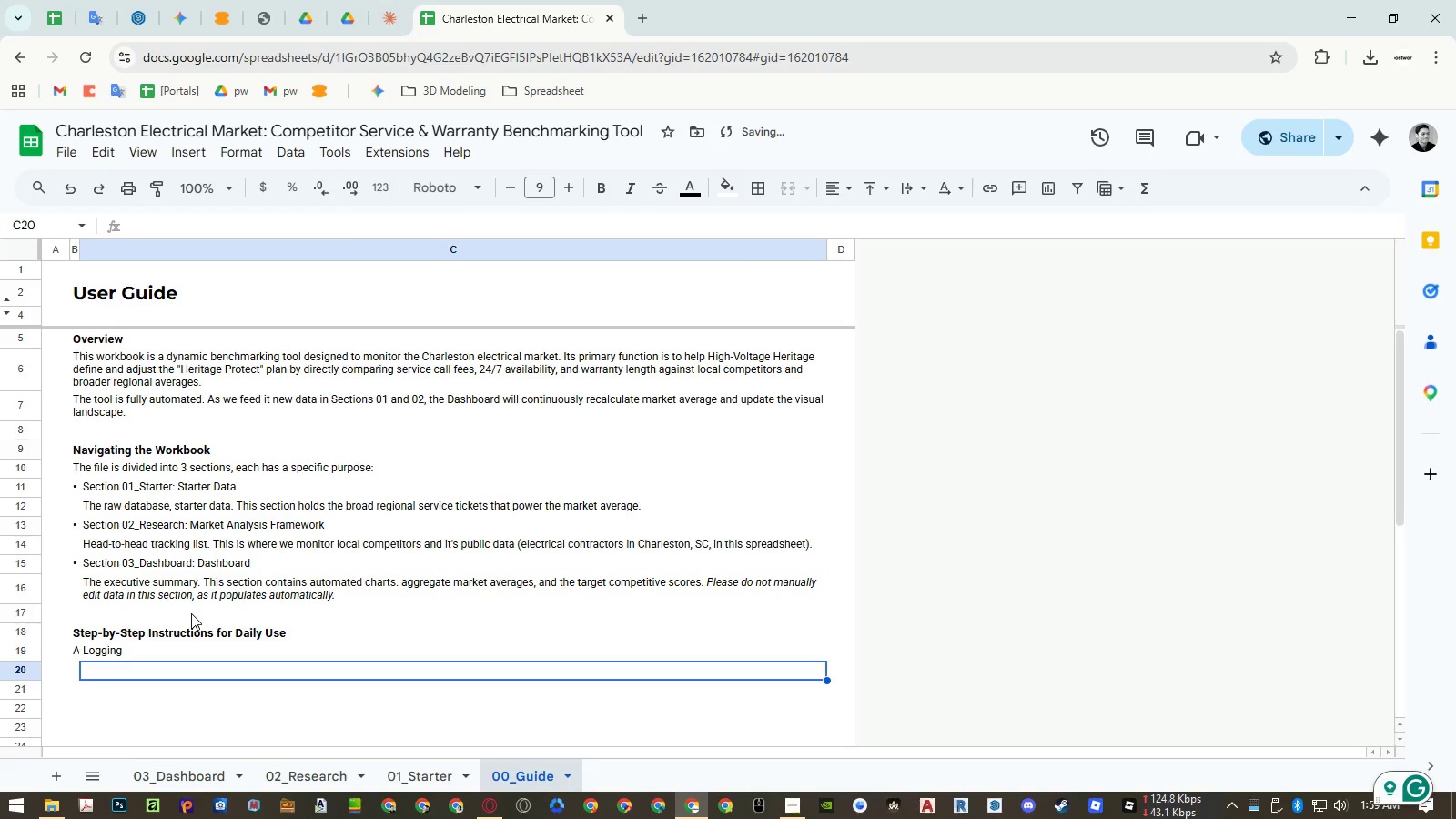 
right_click([75, 250])
 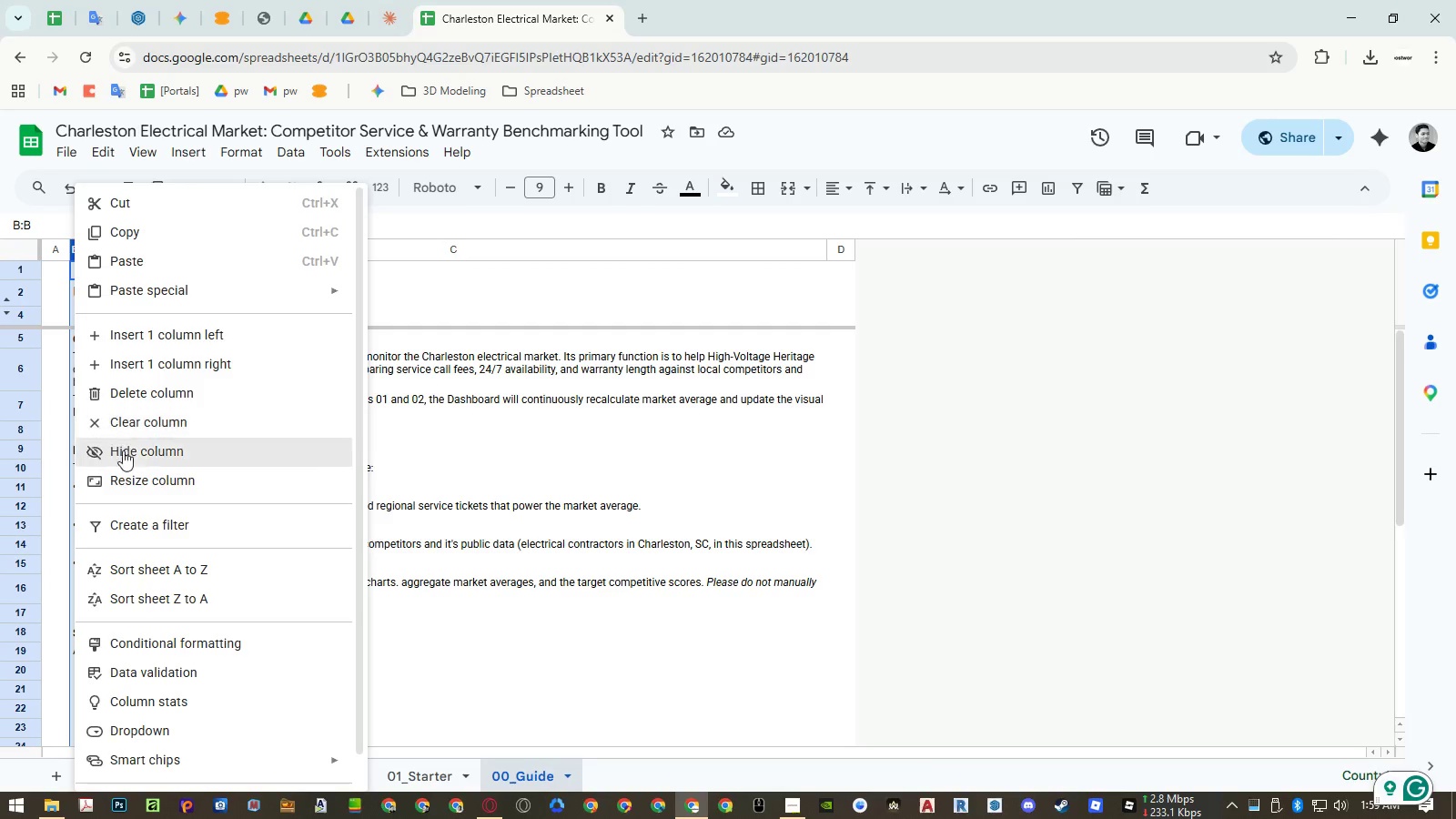 
left_click([126, 476])
 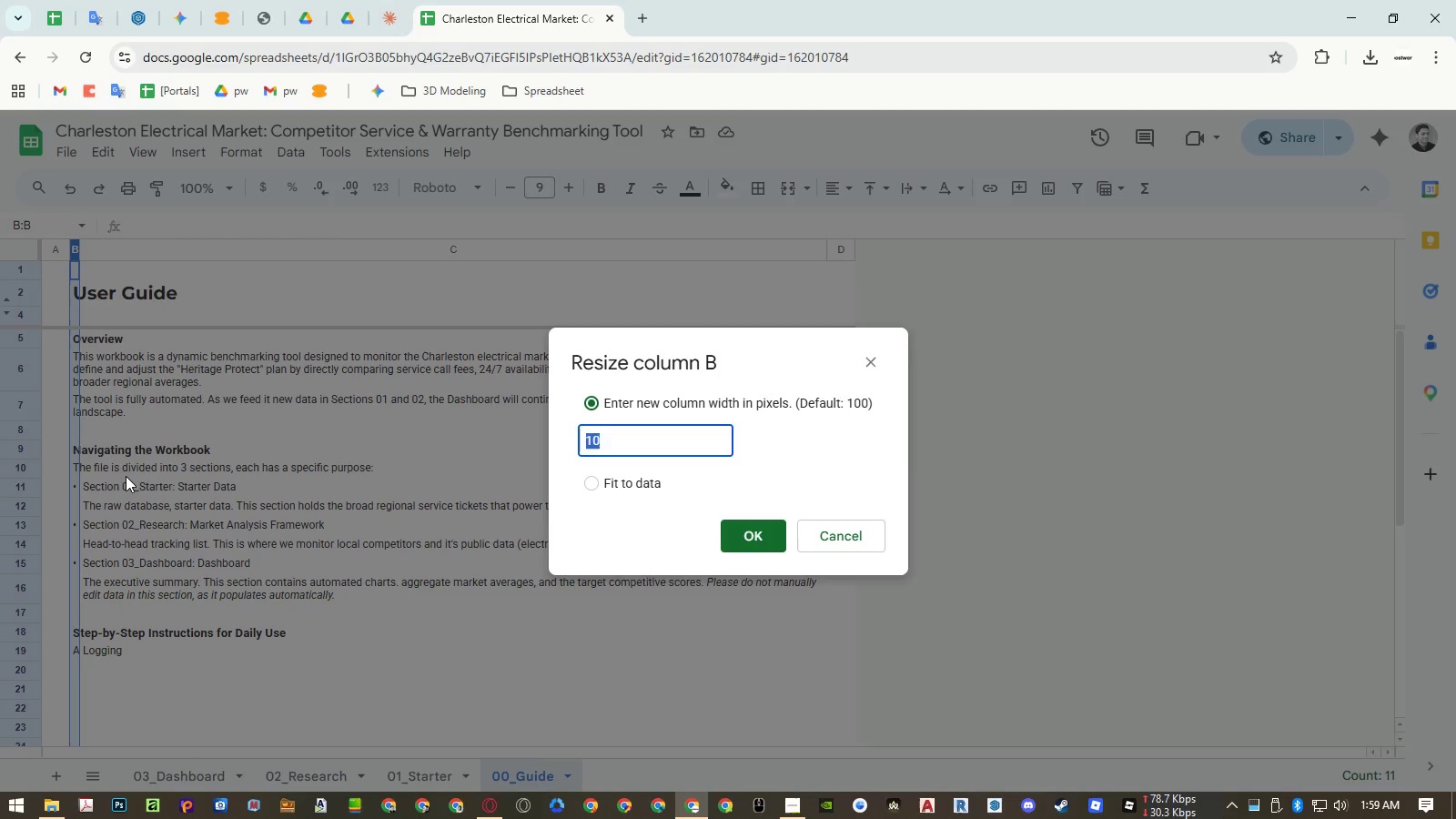 
key(Numpad1)
 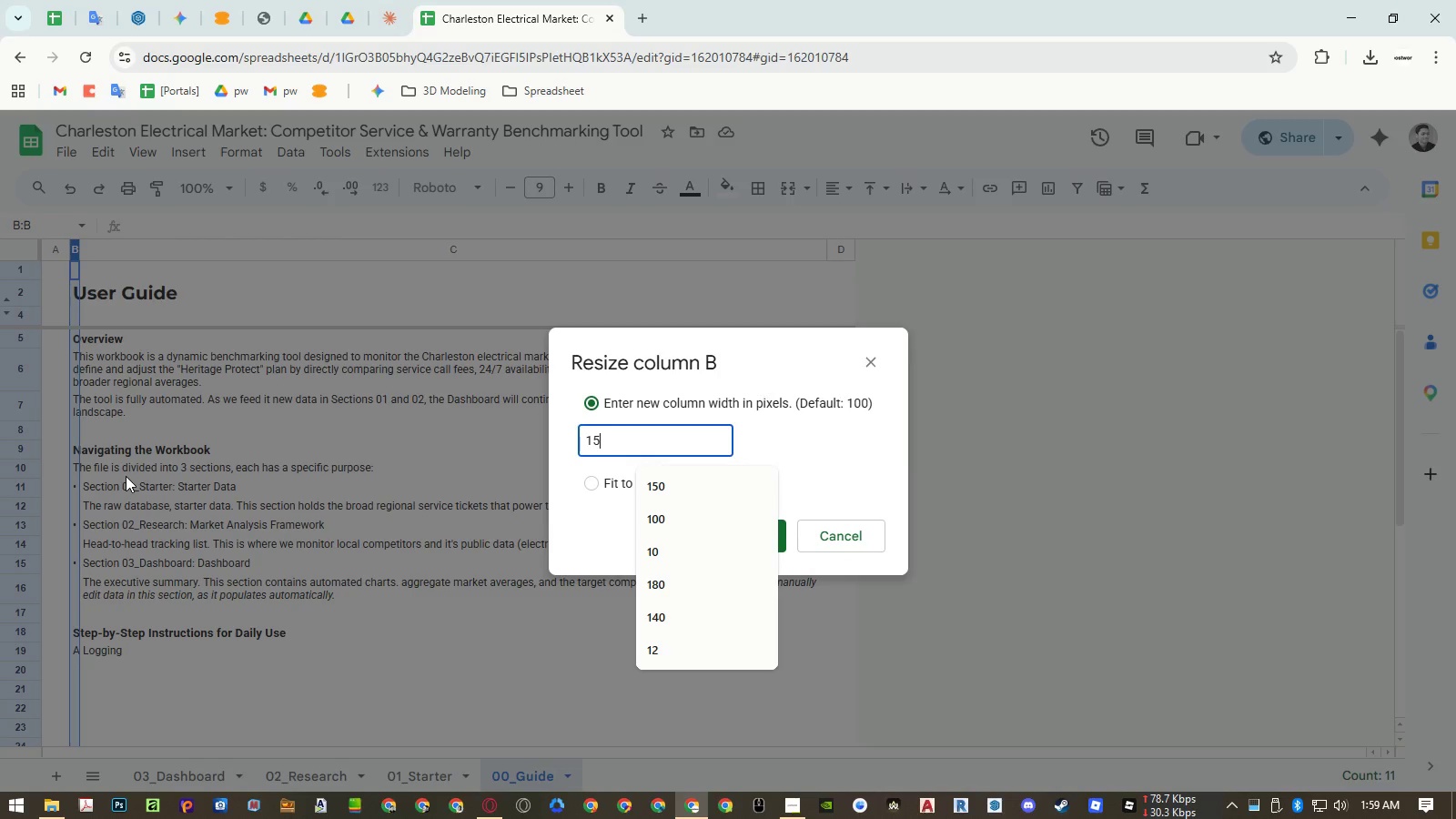 
key(Numpad5)
 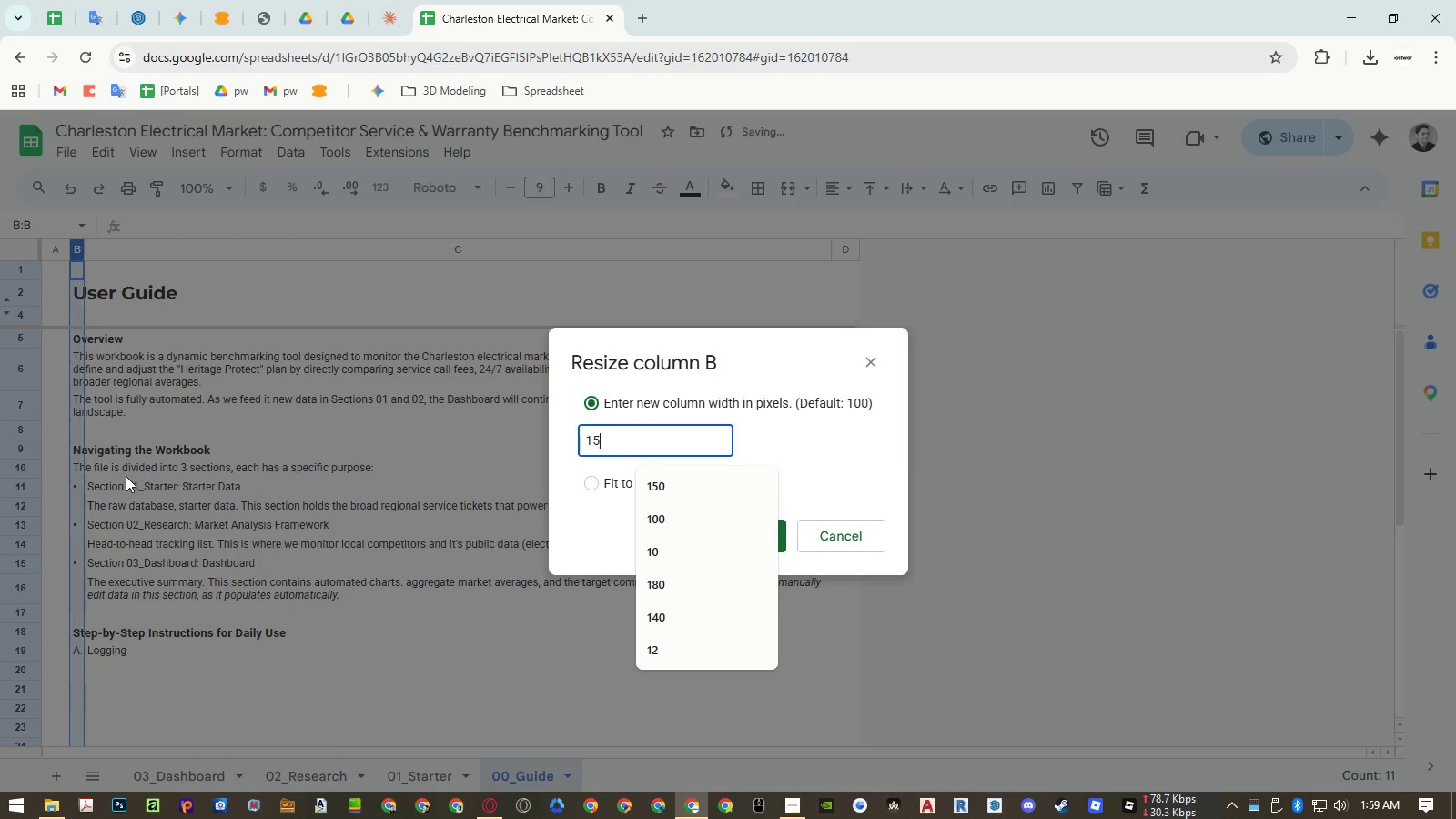 
key(NumpadEnter)
 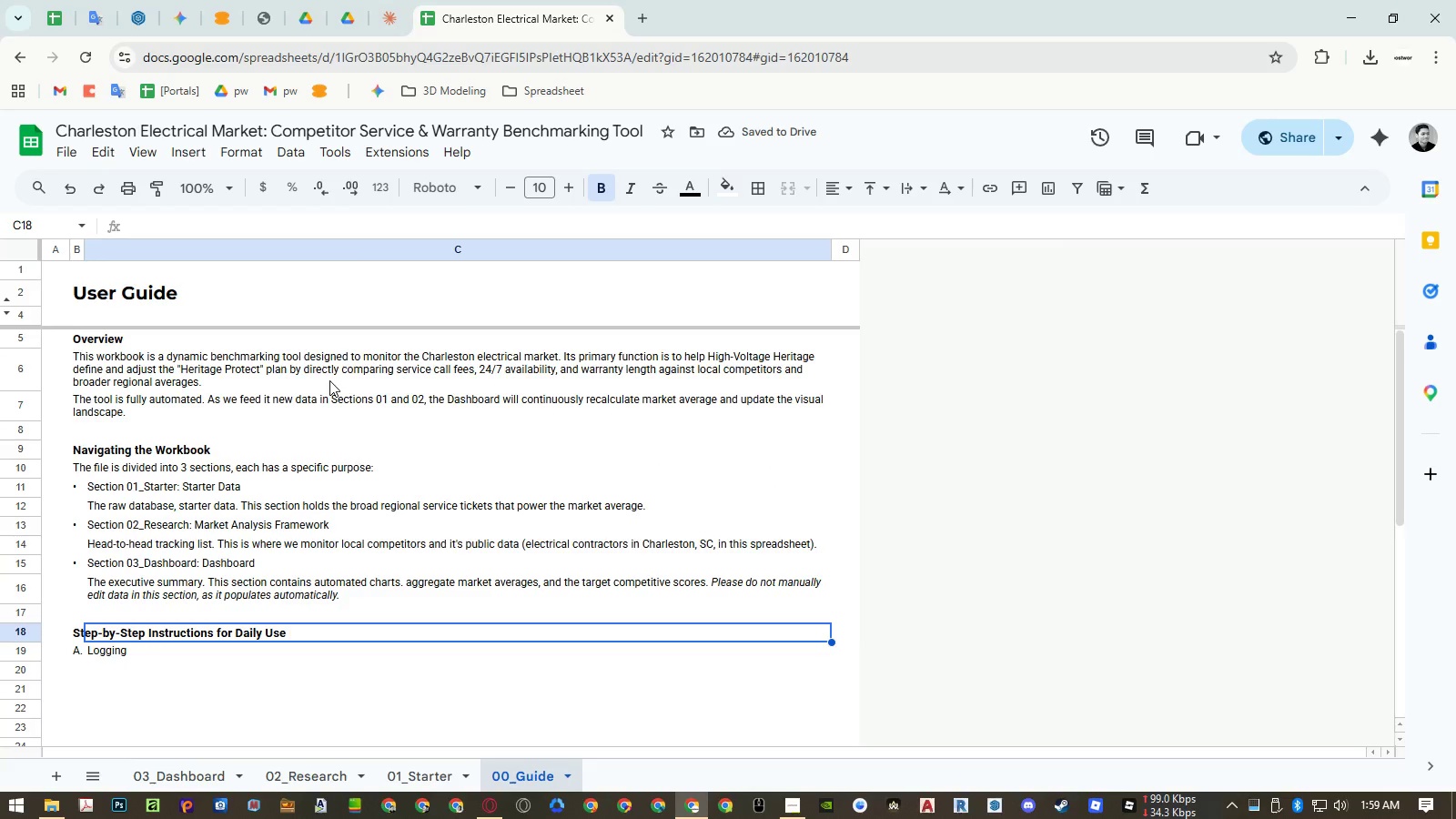 
left_click([339, 453])
 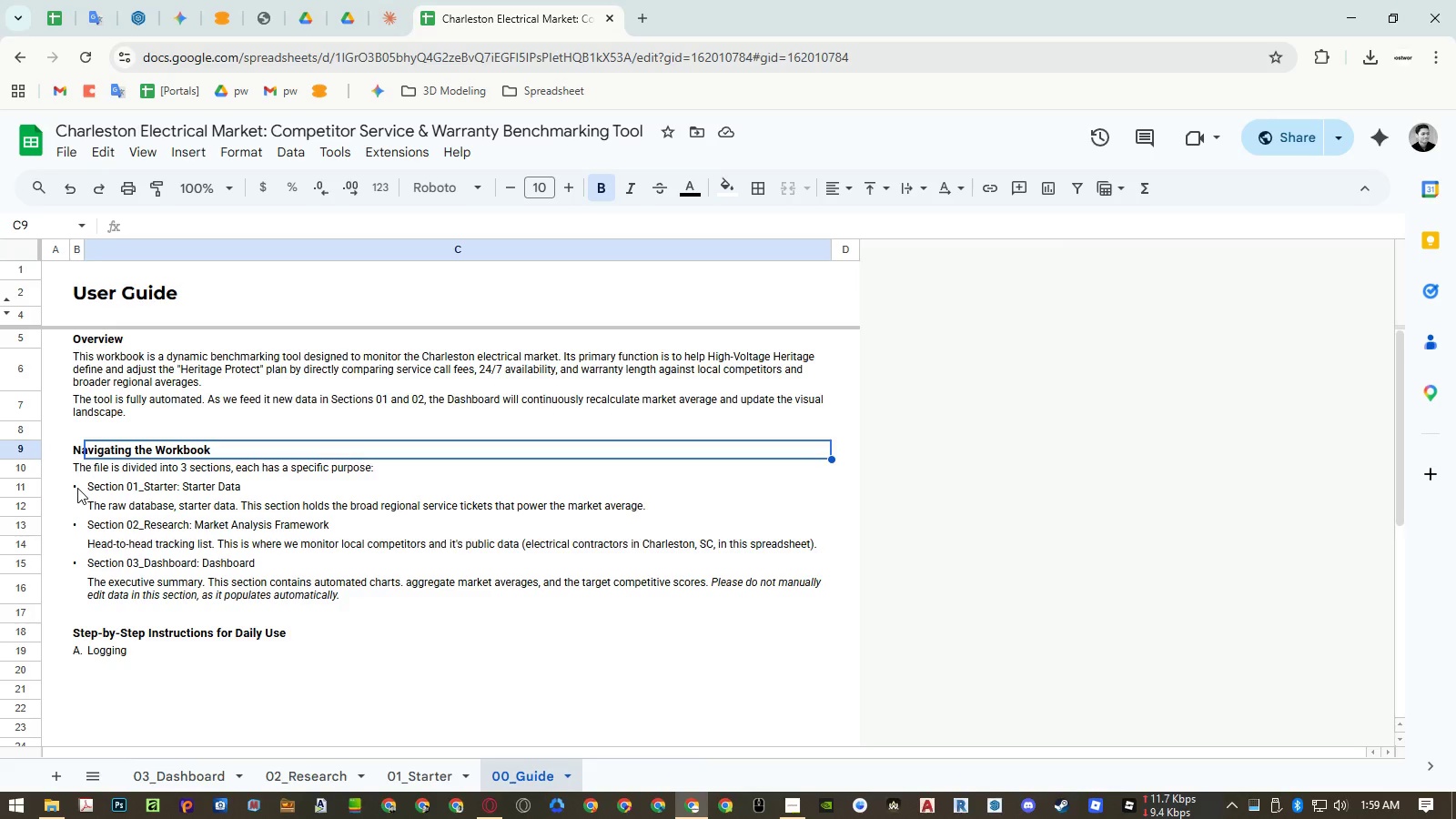 
wait(8.12)
 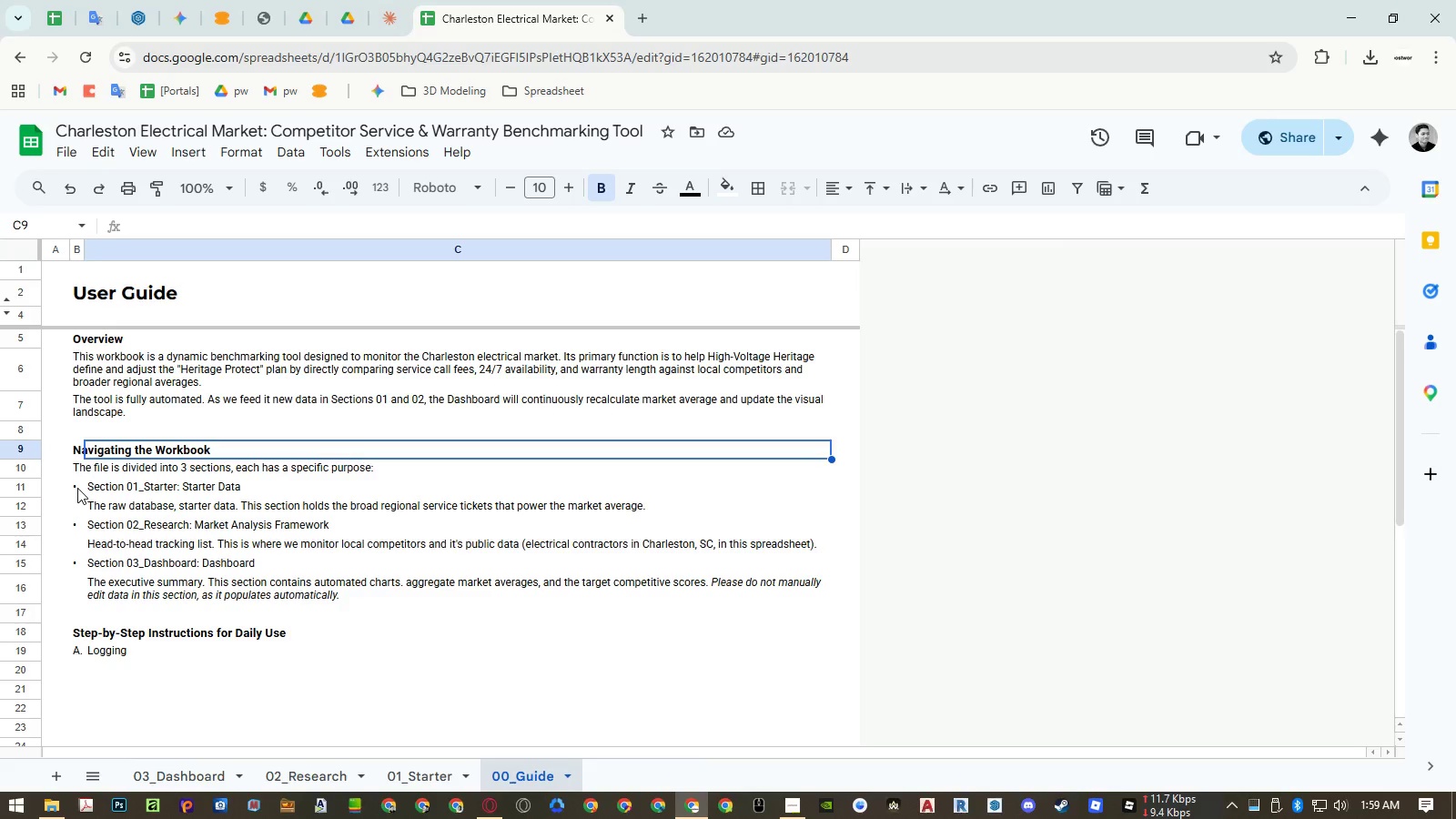 
left_click([78, 424])
 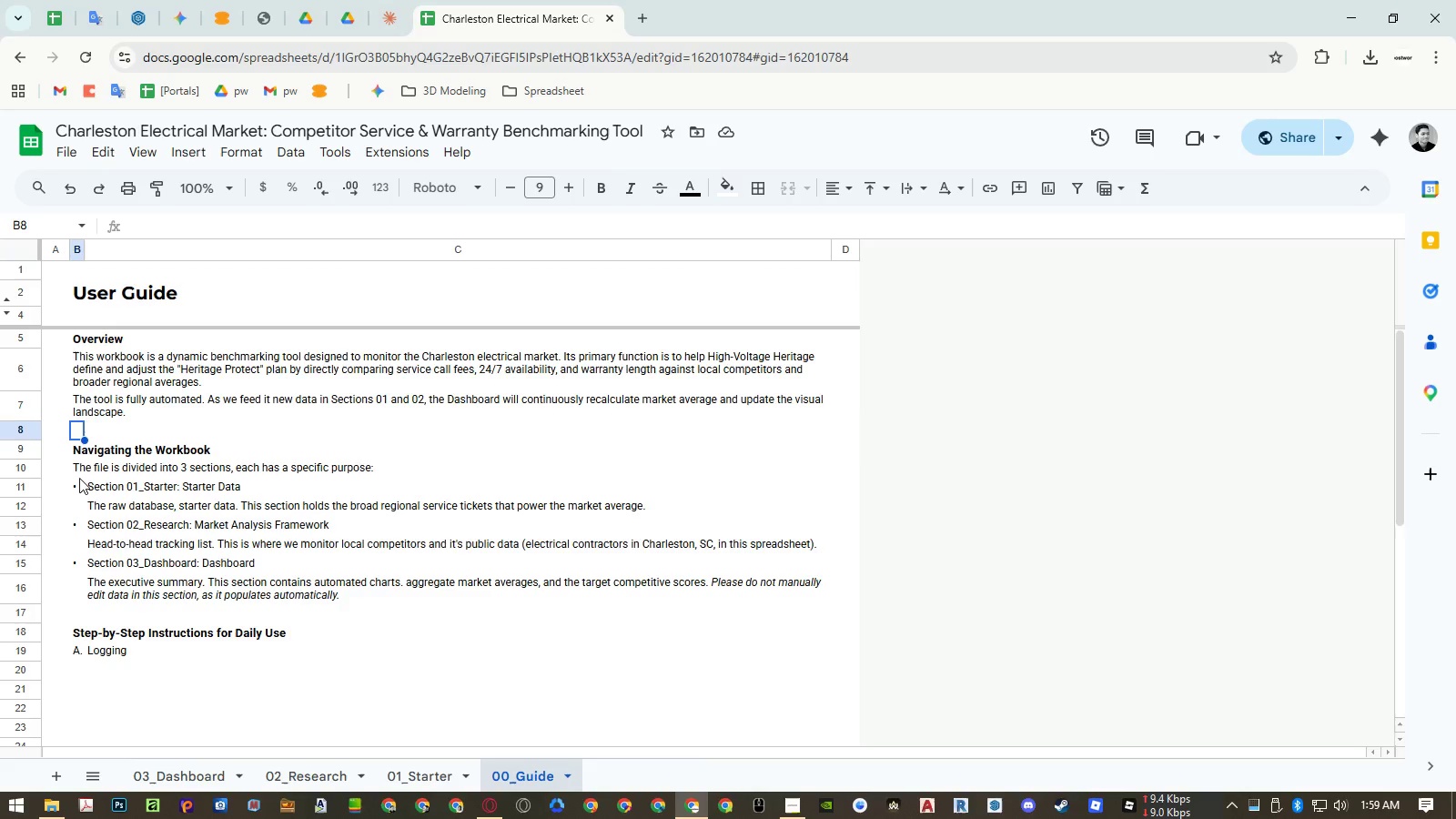 
hold_key(key=ControlLeft, duration=1.5)
left_click_drag(start_coordinate=[76, 484], to_coordinate=[73, 607])
 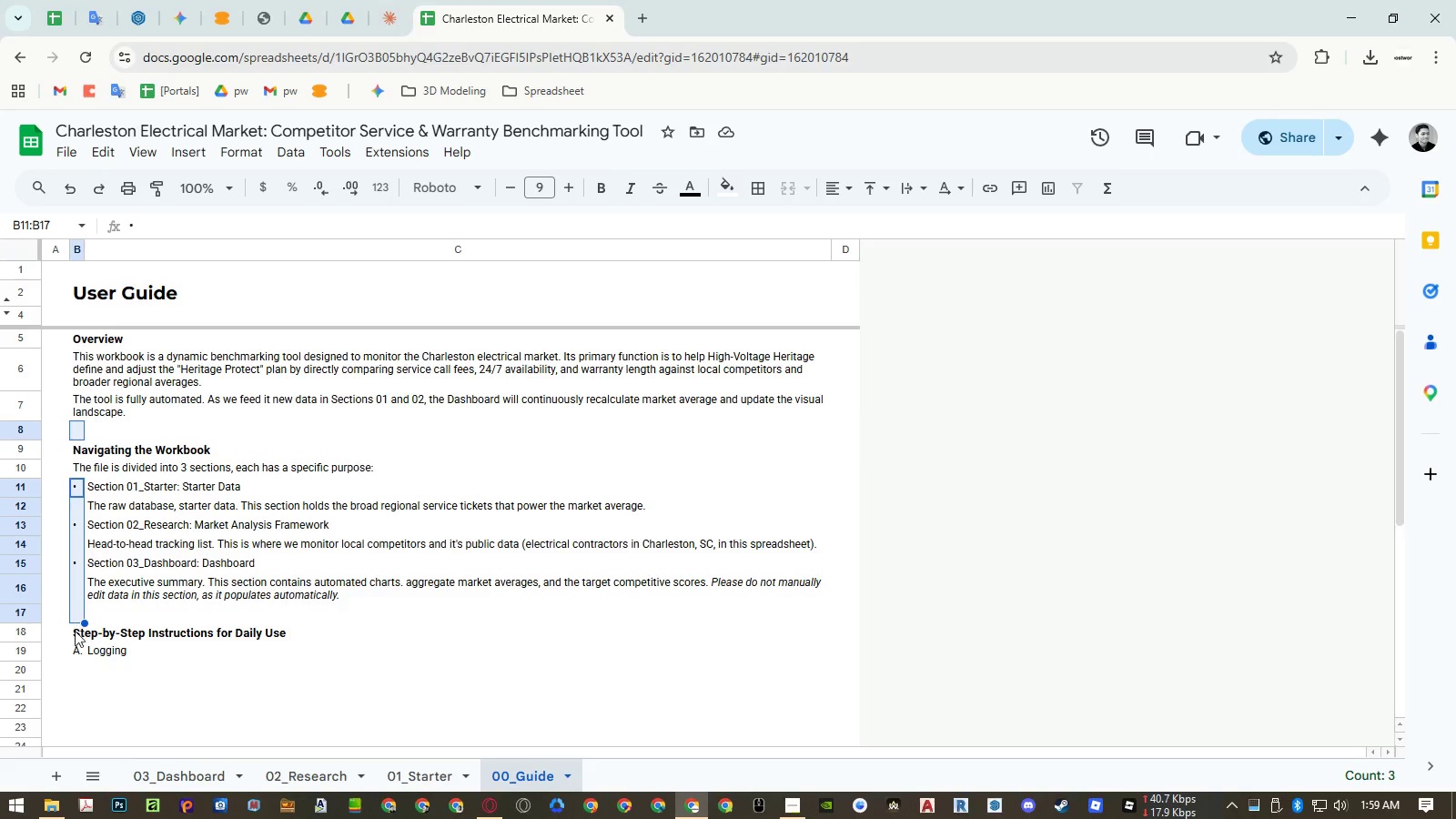 
hold_key(key=ControlLeft, duration=0.98)
left_click_drag(start_coordinate=[75, 652], to_coordinate=[73, 698])
 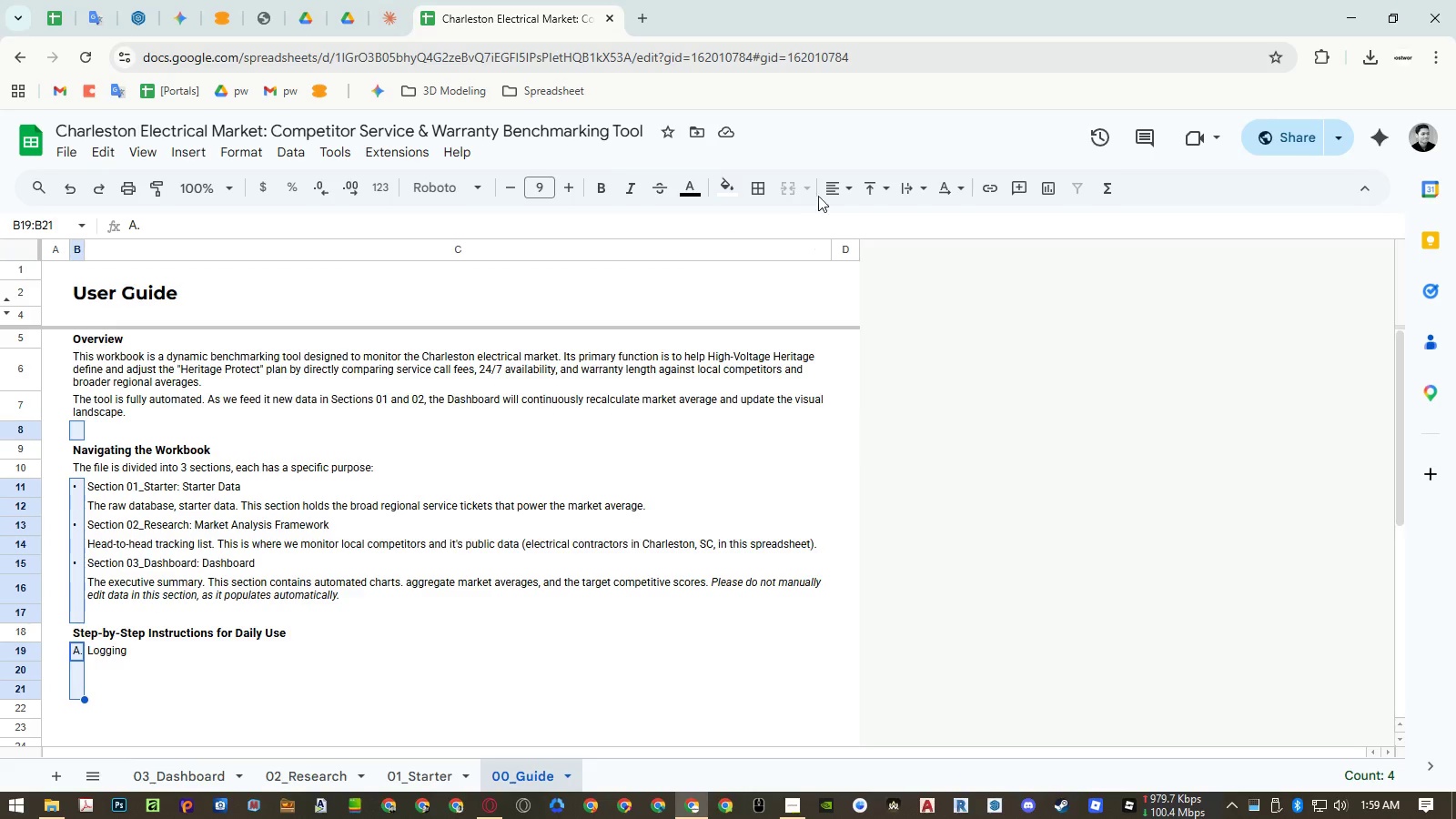 
left_click([834, 189])
 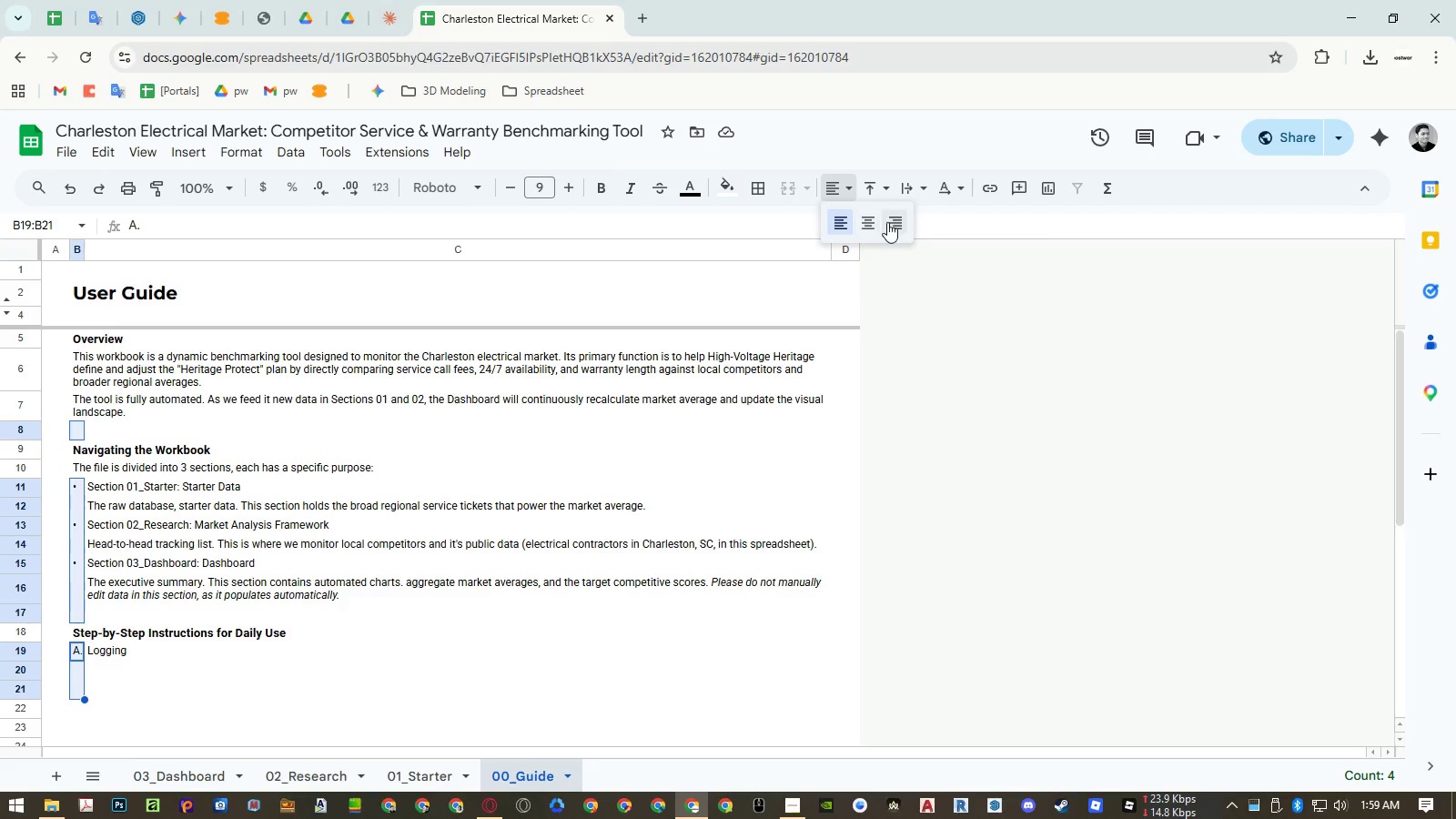 
left_click([887, 222])
 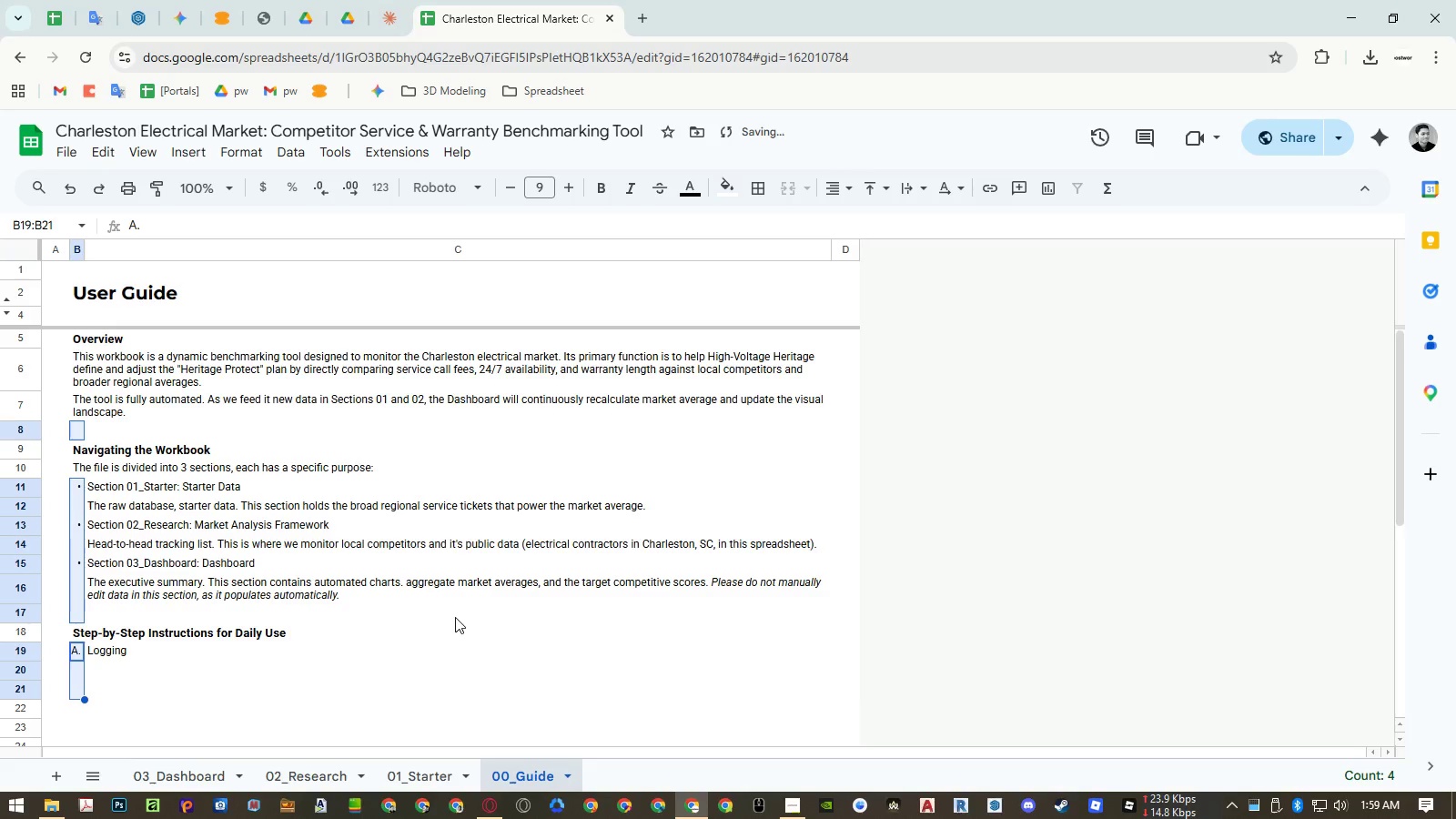 
left_click([448, 645])
 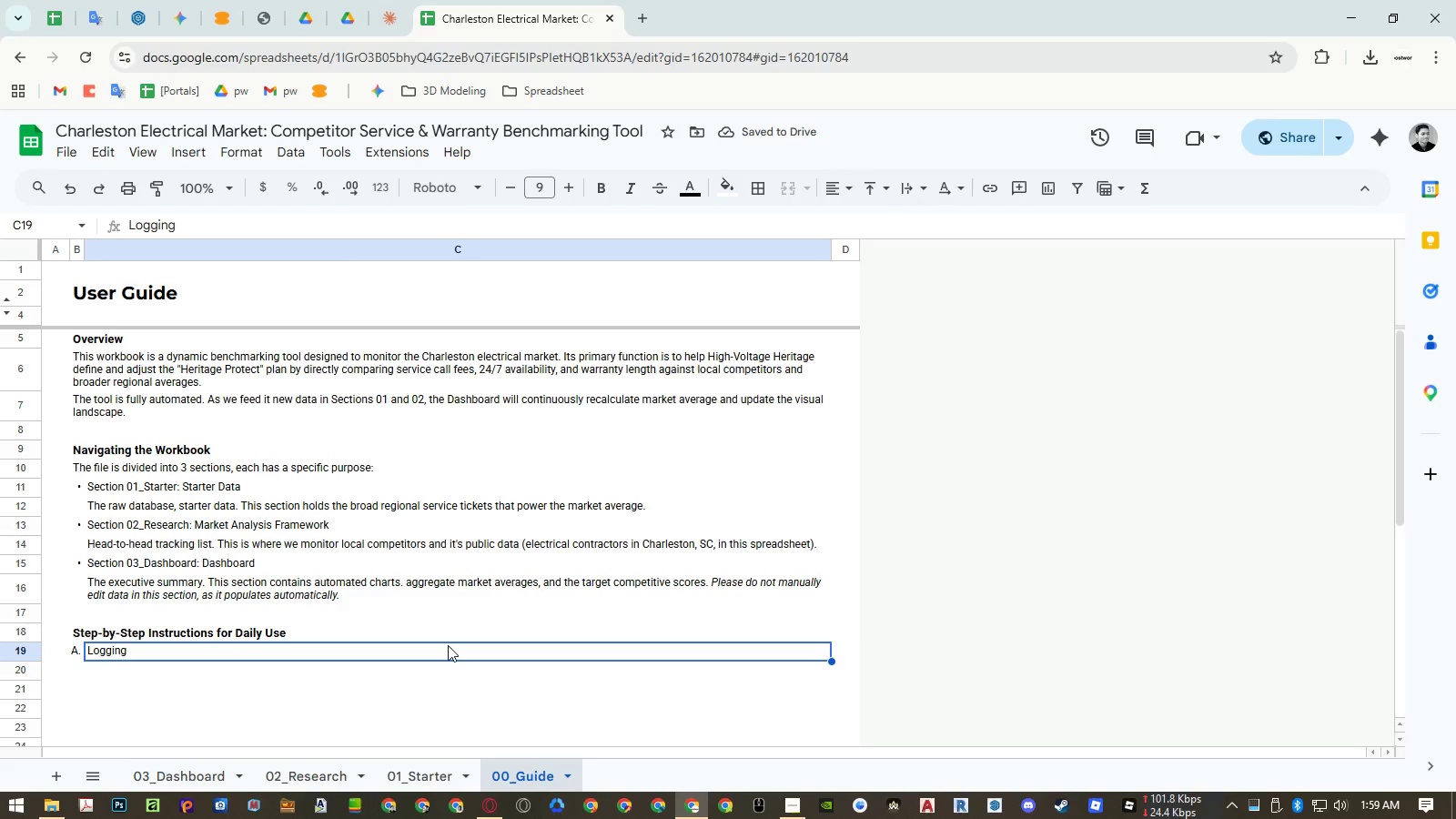 
key(Control+Z)
 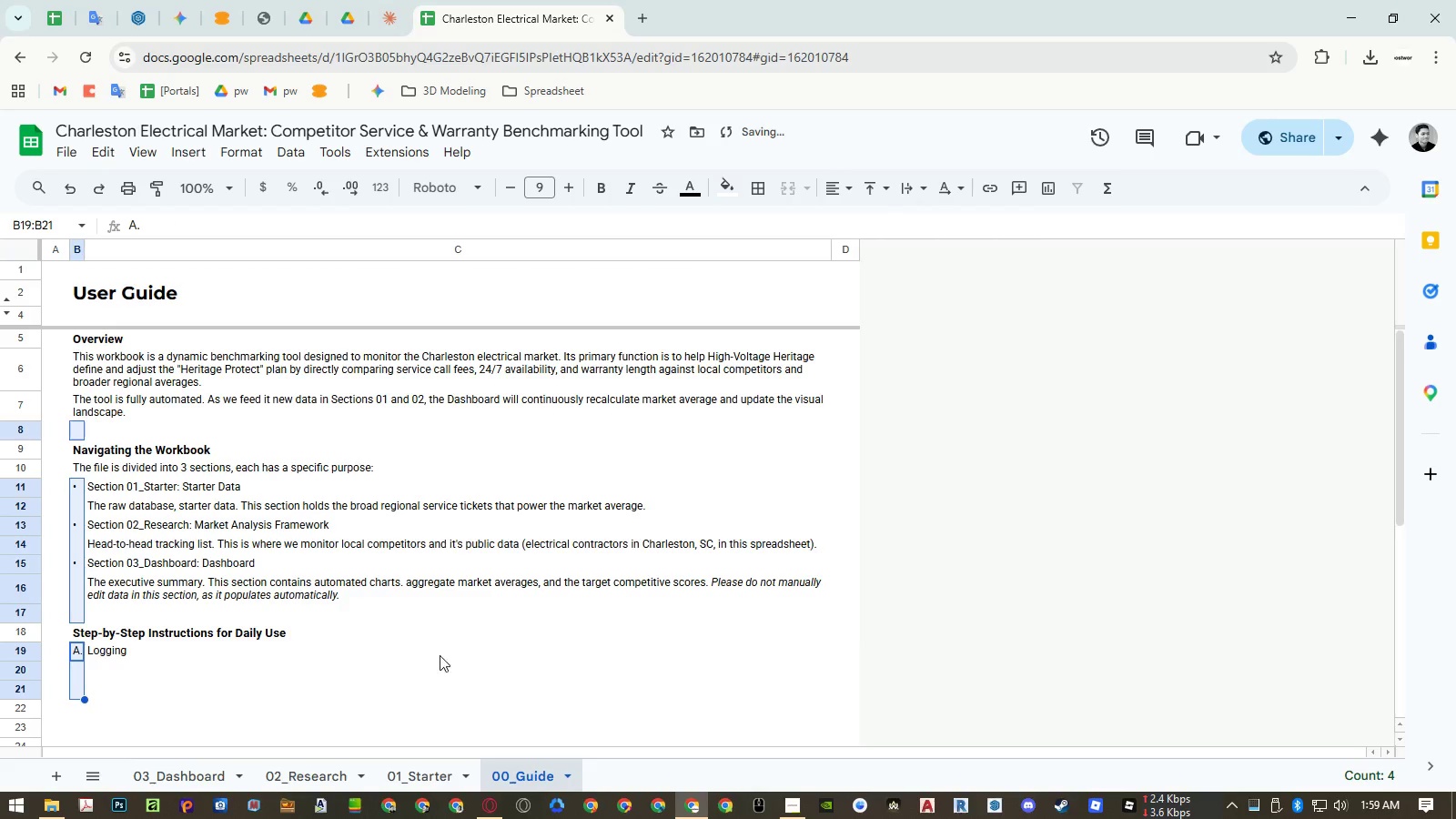 
left_click([430, 664])
 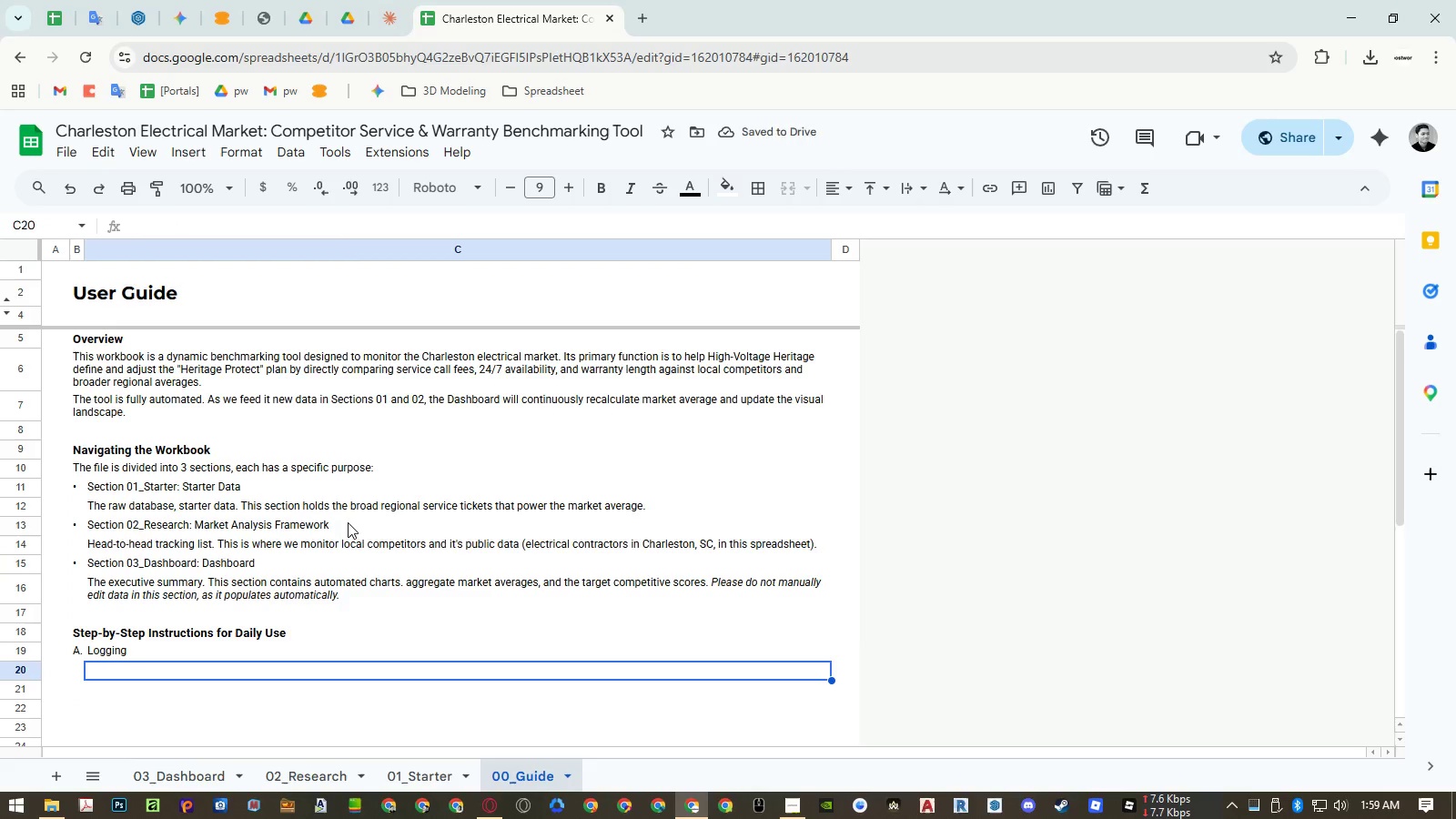 
wait(6.06)
 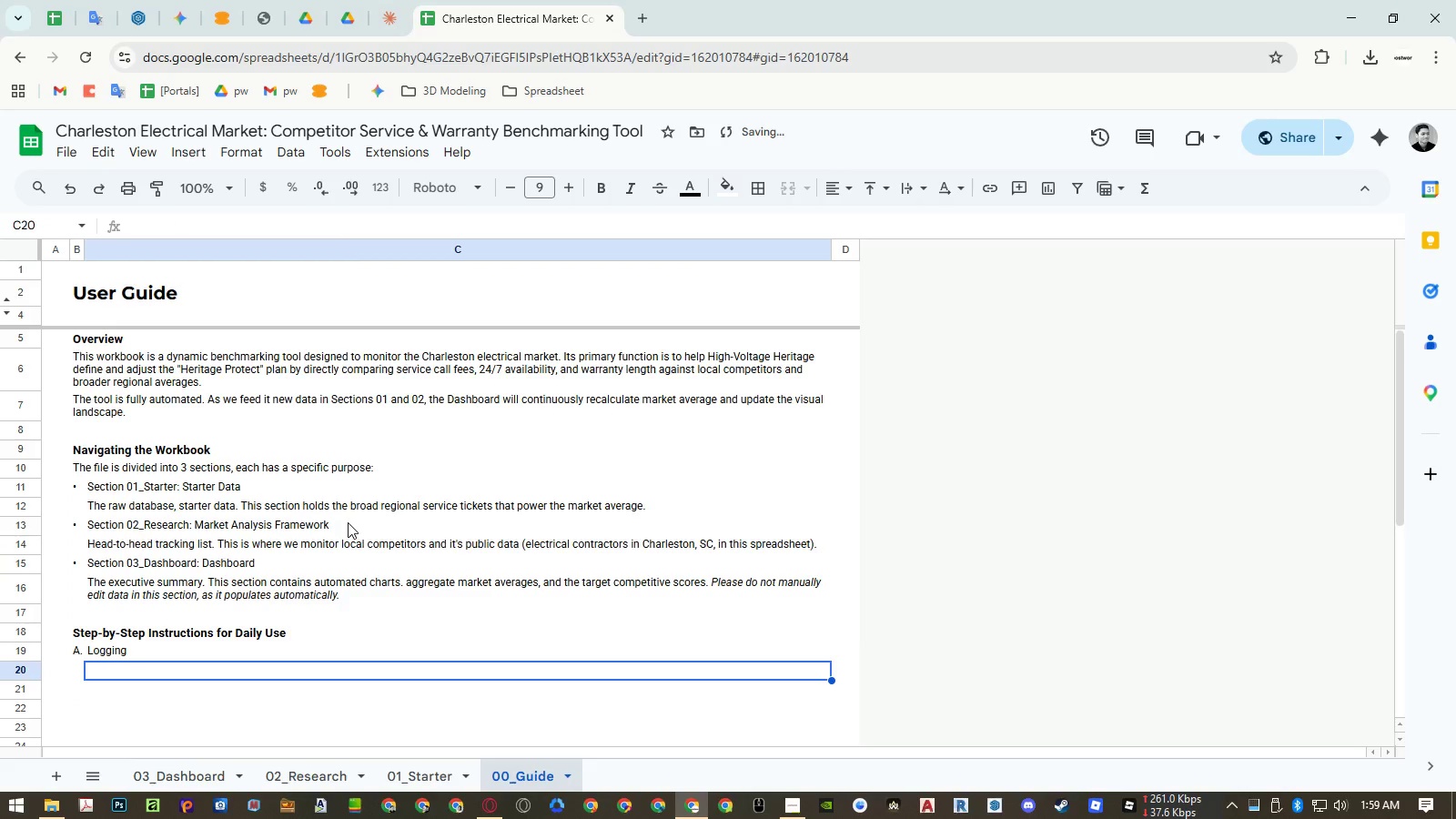 
left_click_drag(start_coordinate=[77, 482], to_coordinate=[73, 598])
 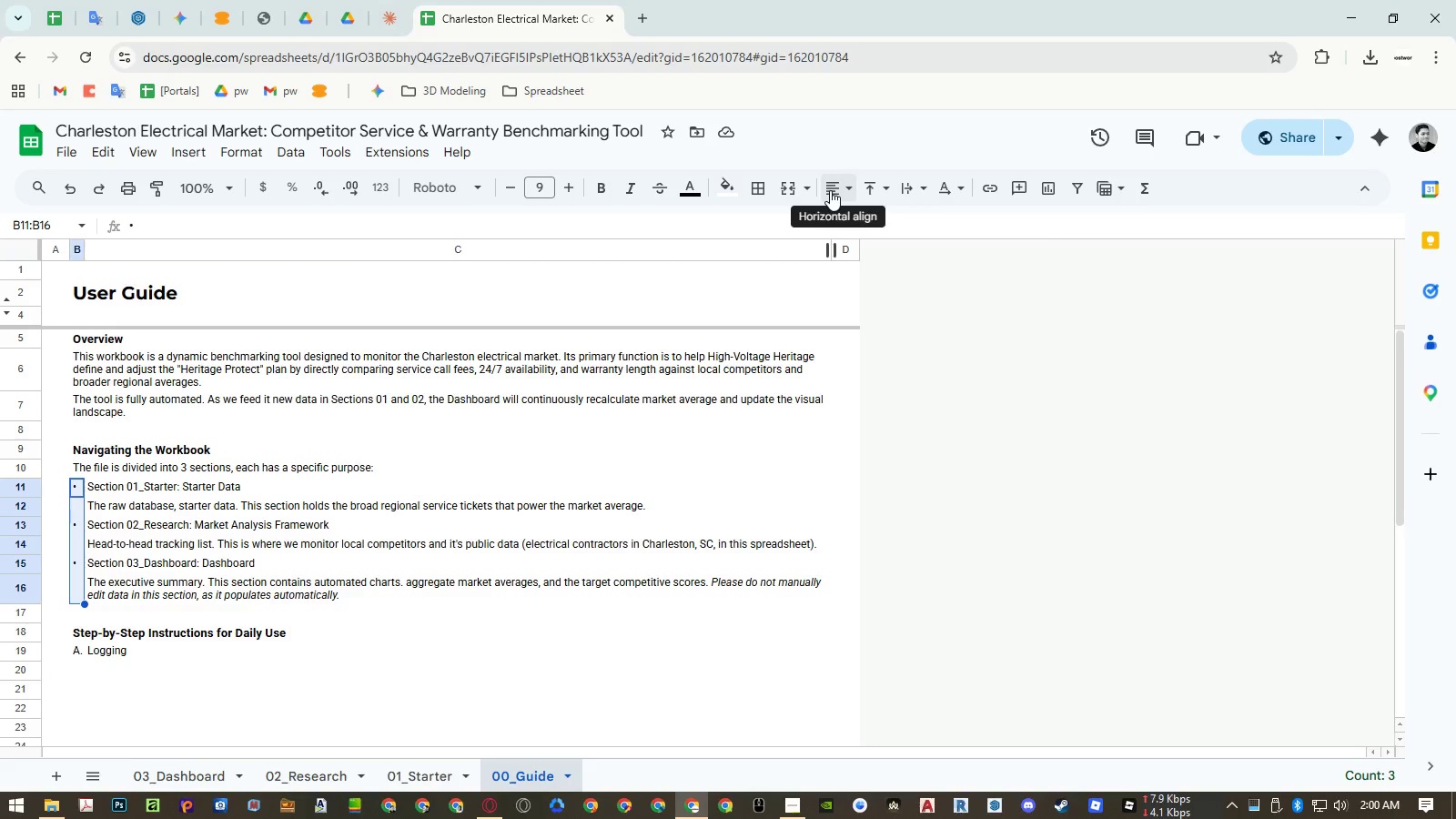 
left_click([830, 189])
 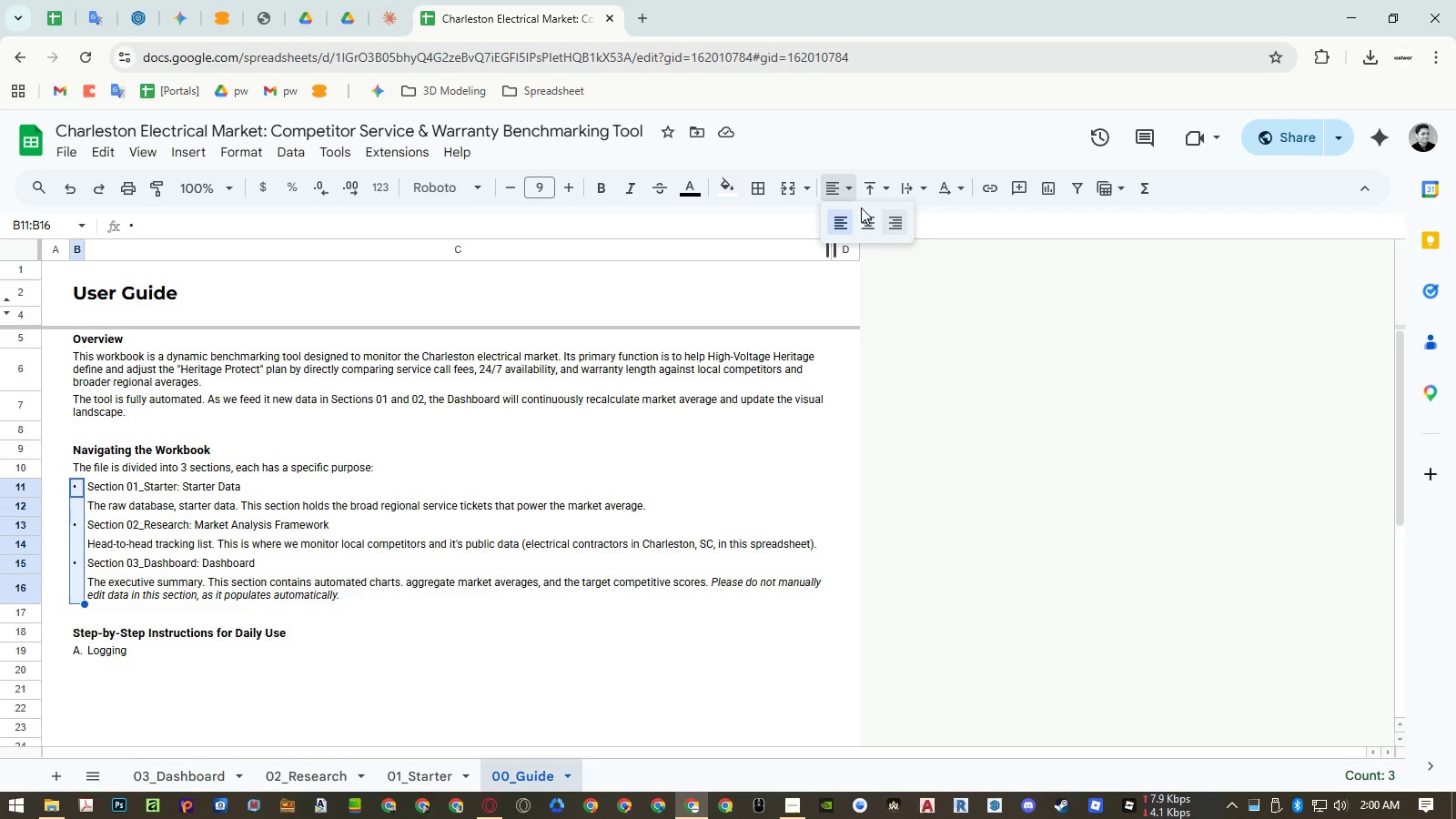 
double_click([865, 216])
 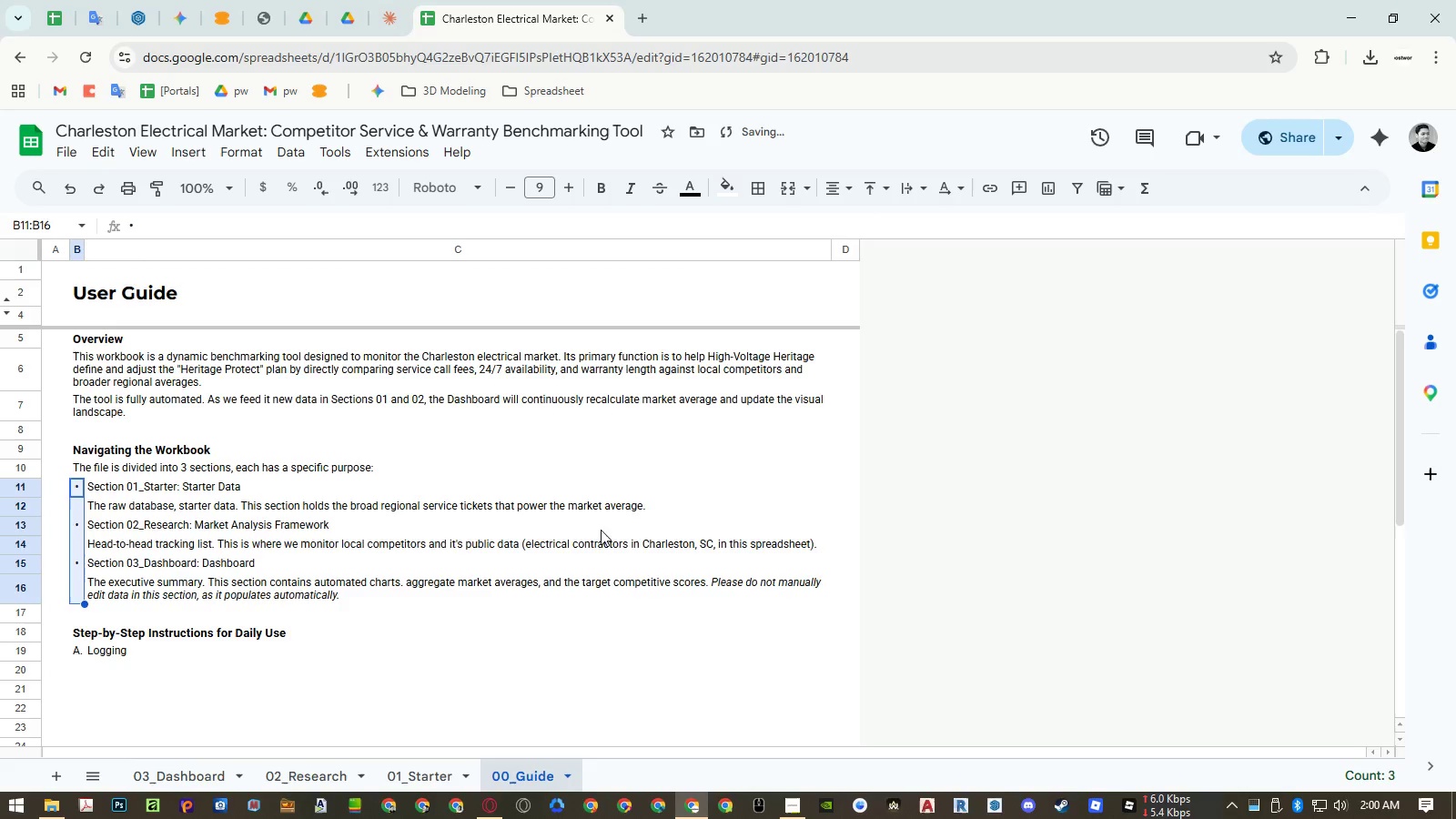 
triple_click([547, 571])
 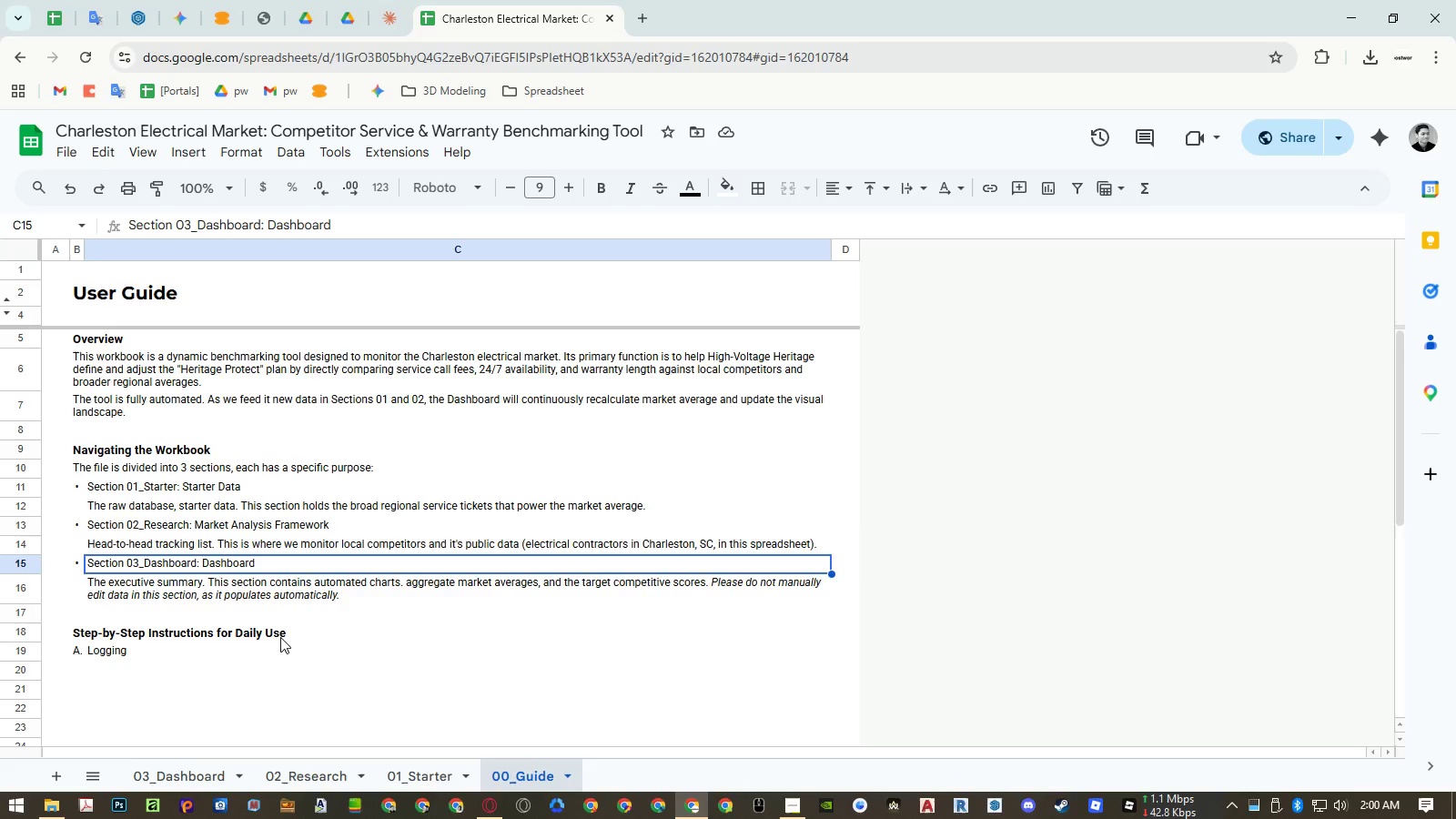 
wait(11.44)
 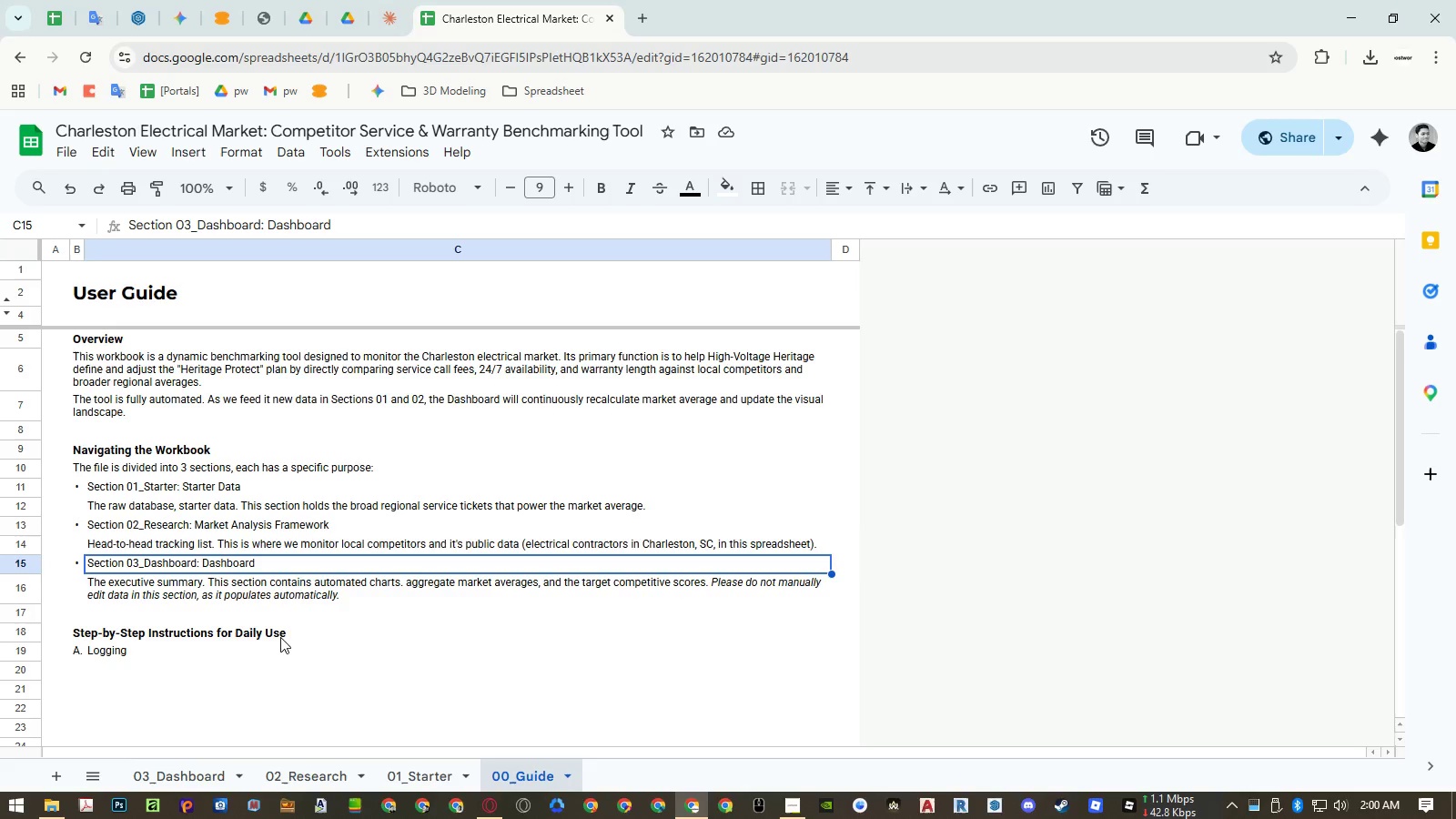 
left_click([76, 612])
 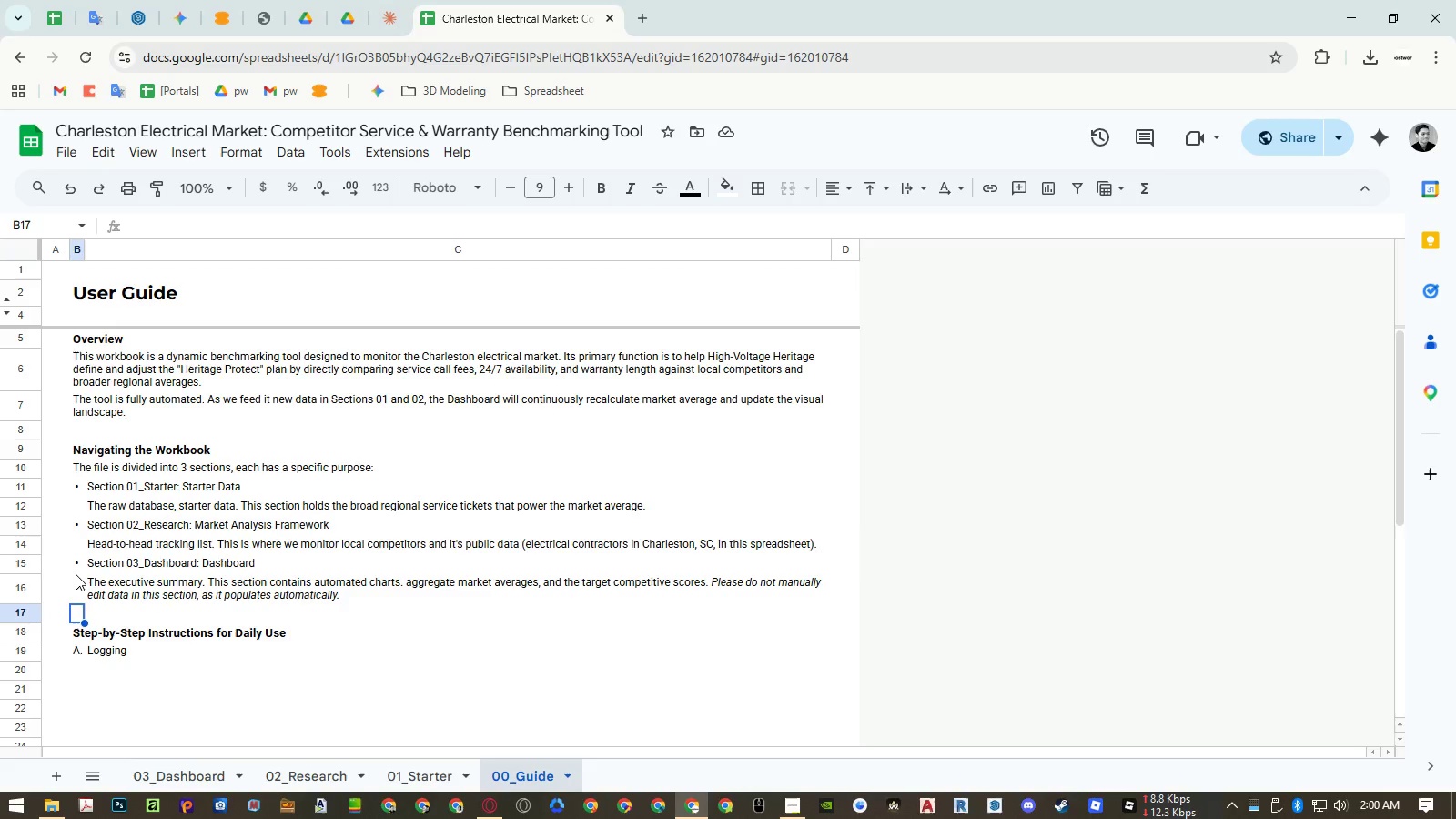 
left_click([73, 572])
 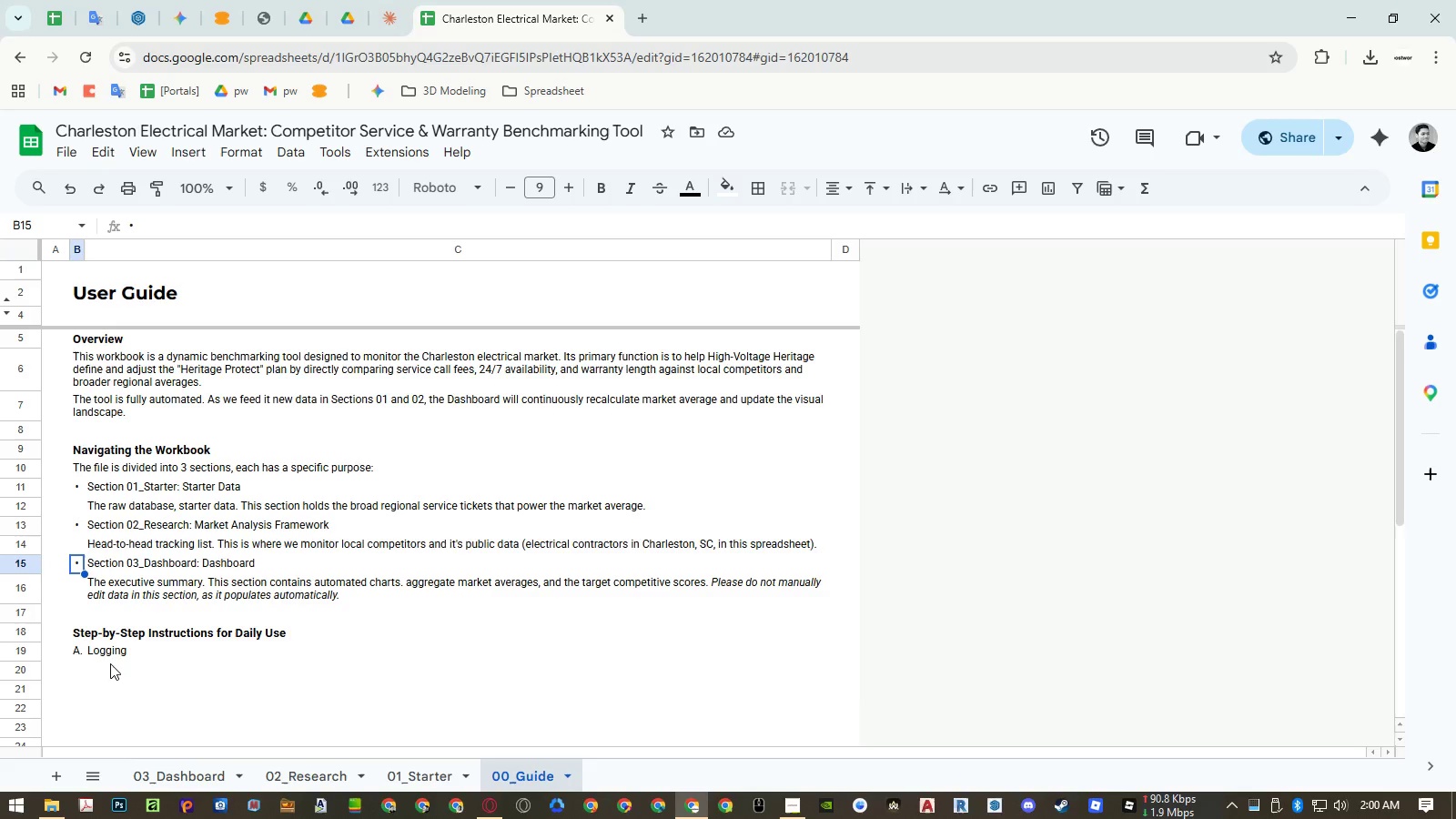 
wait(11.8)
 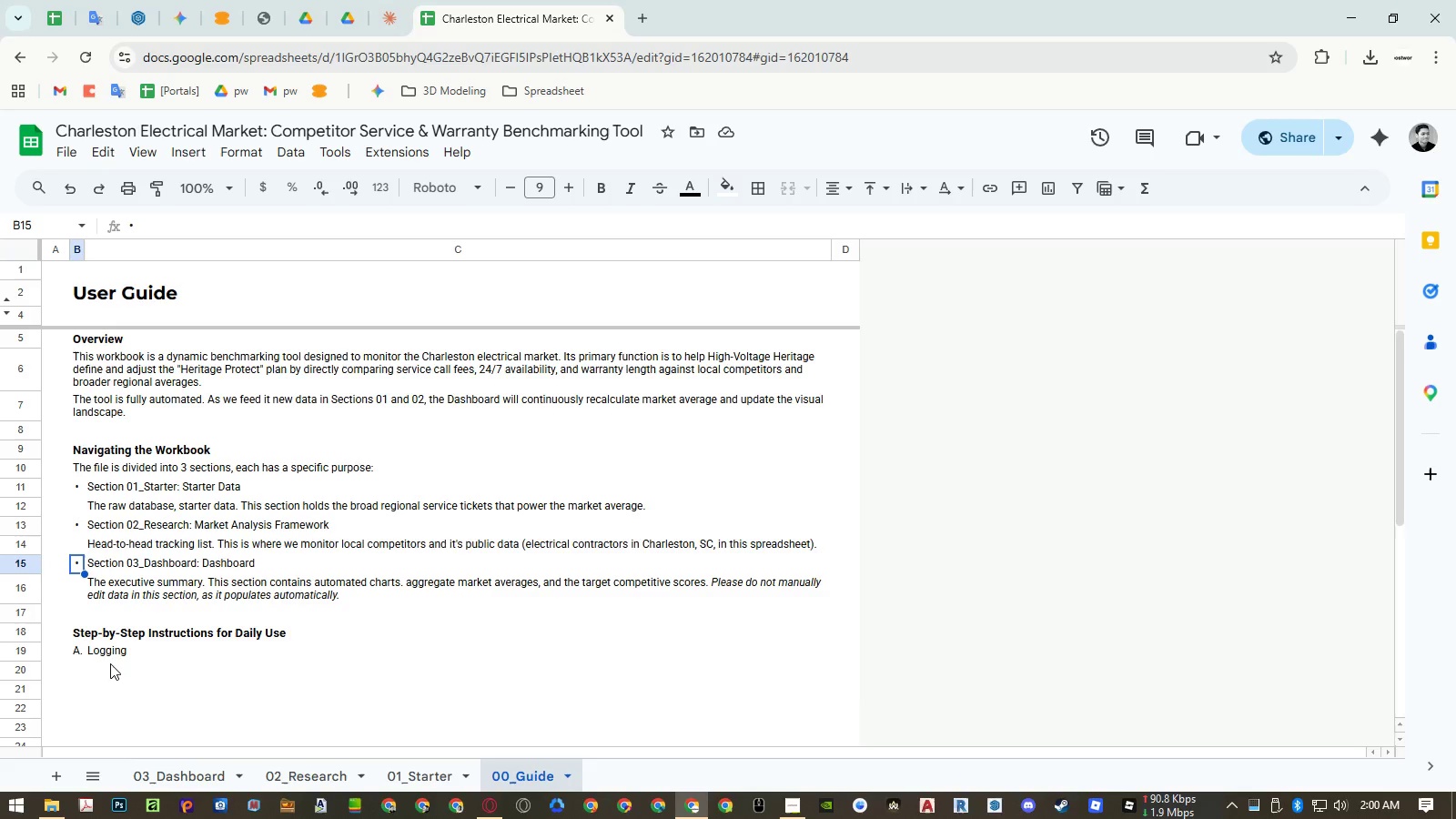 
left_click([100, 653])
 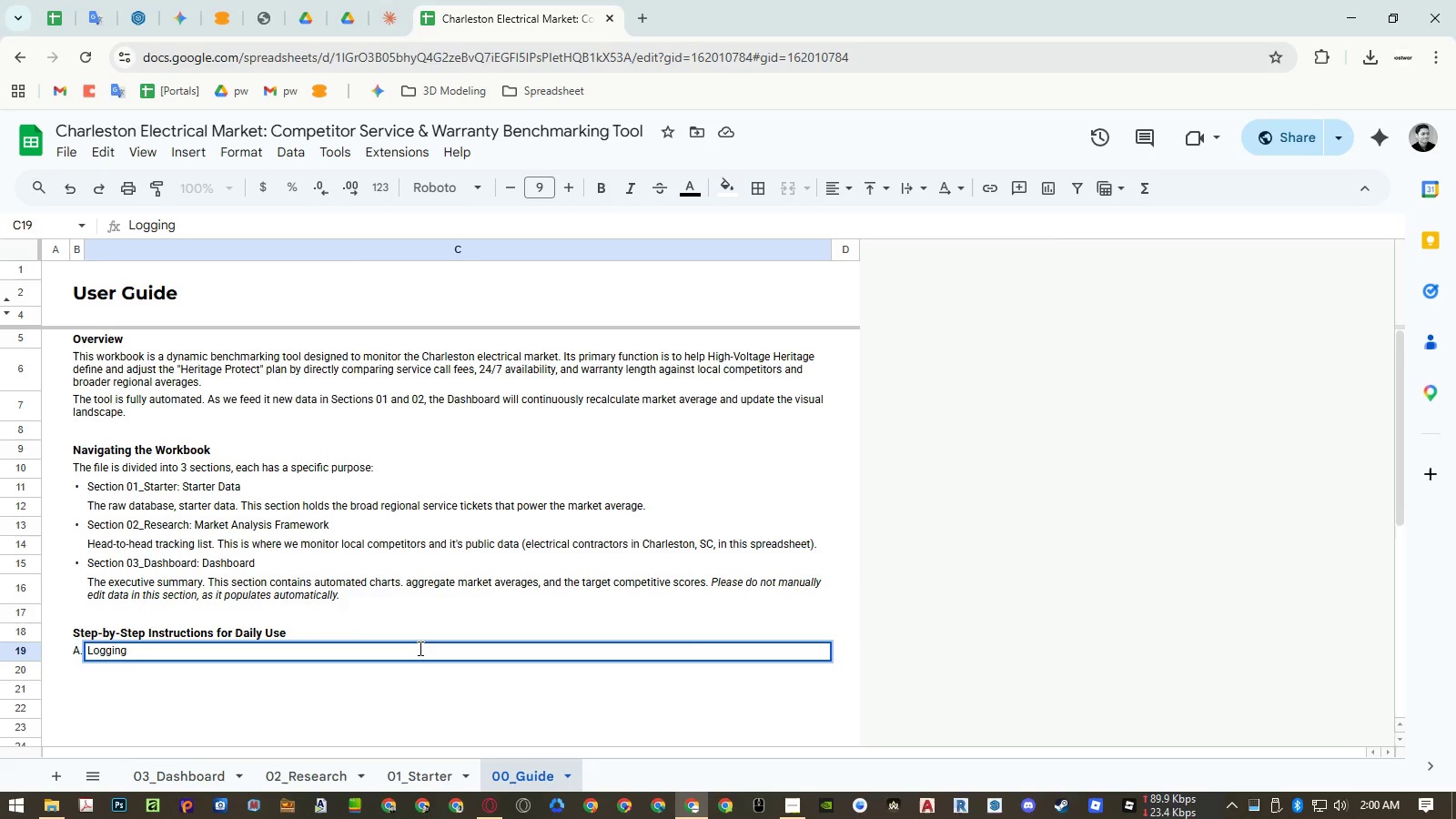 
type( new )
 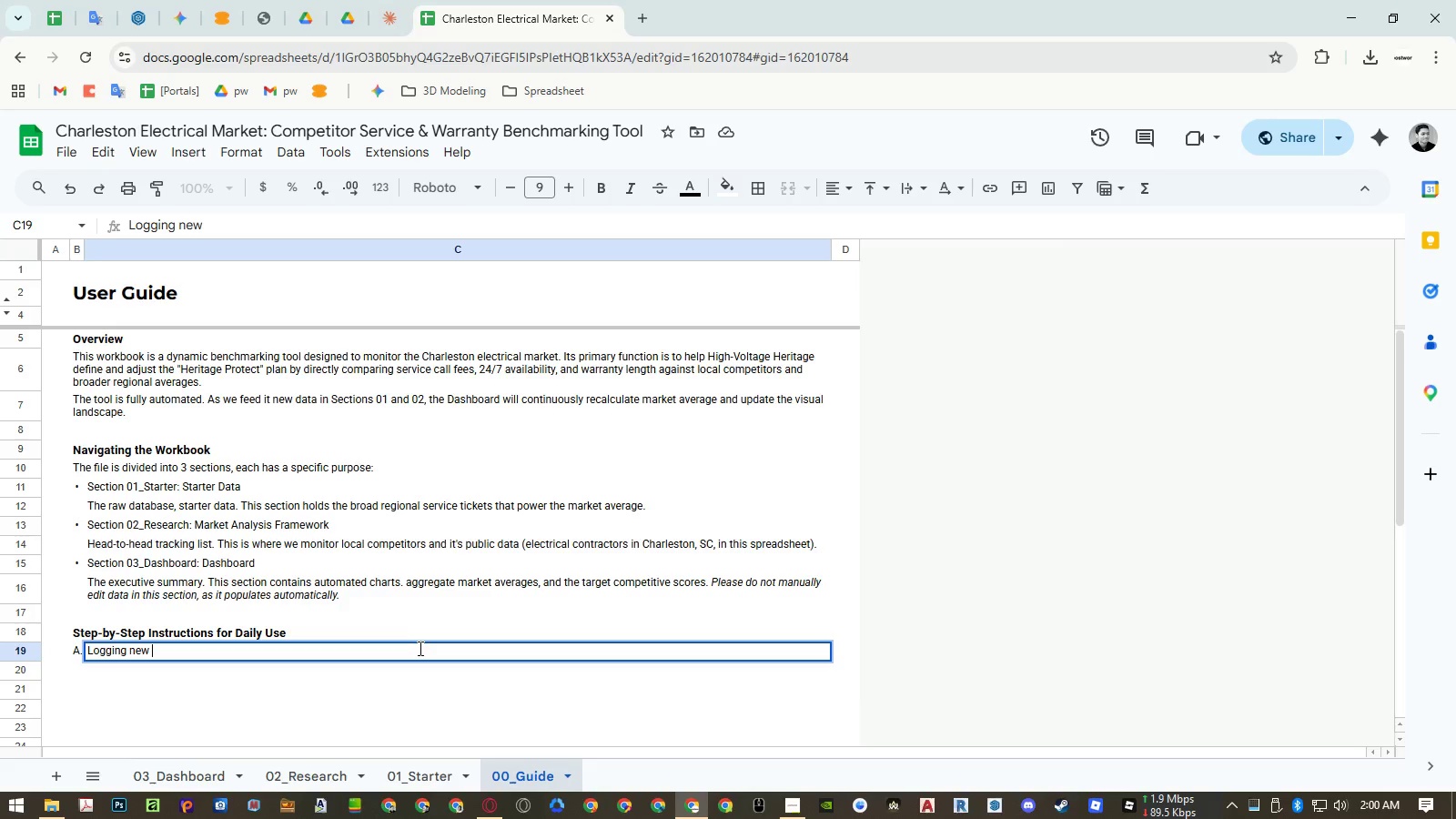 
hold_key(key=ShiftLeft, duration=1.5)
 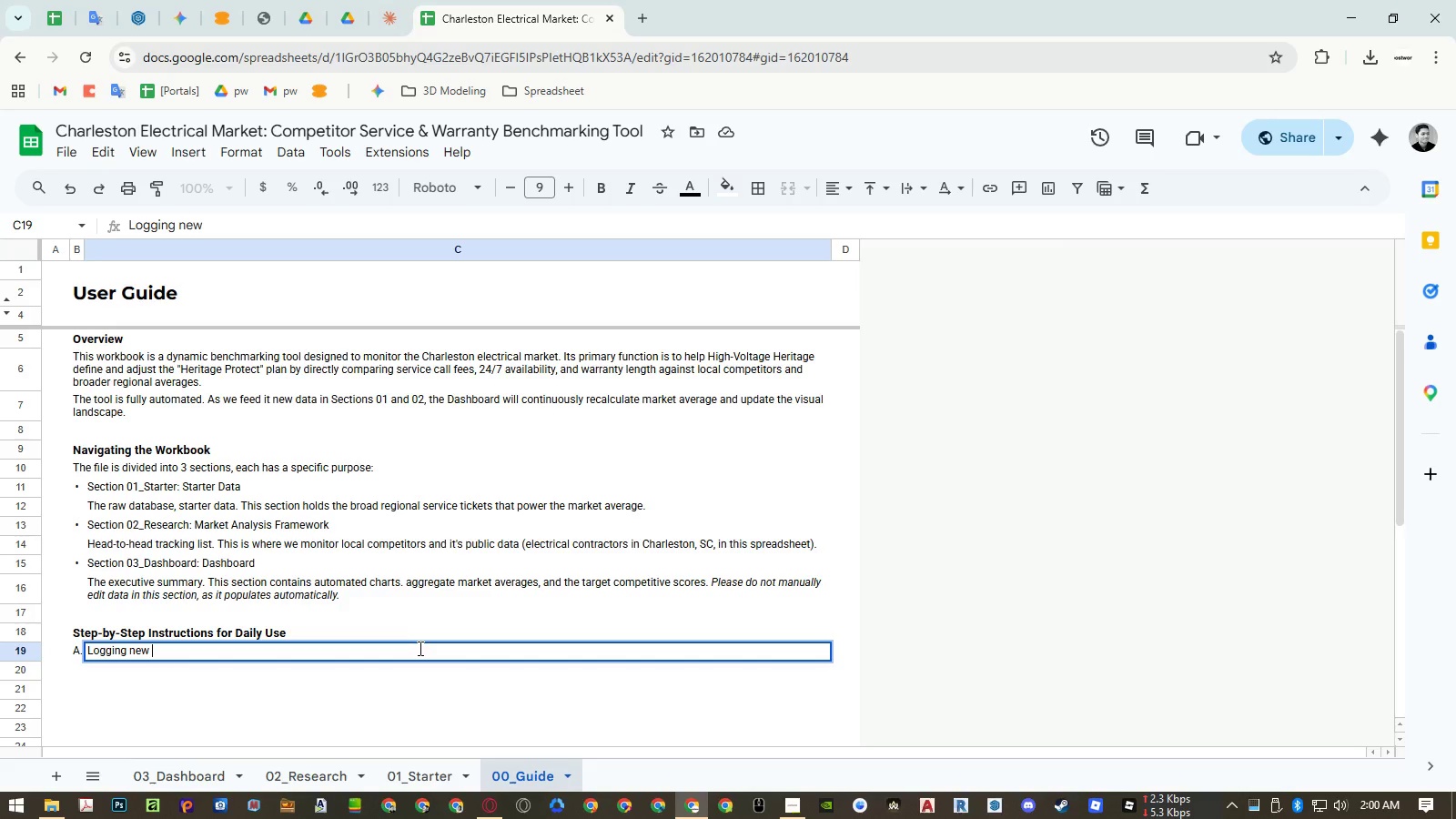 
hold_key(key=ShiftLeft, duration=1.5)
 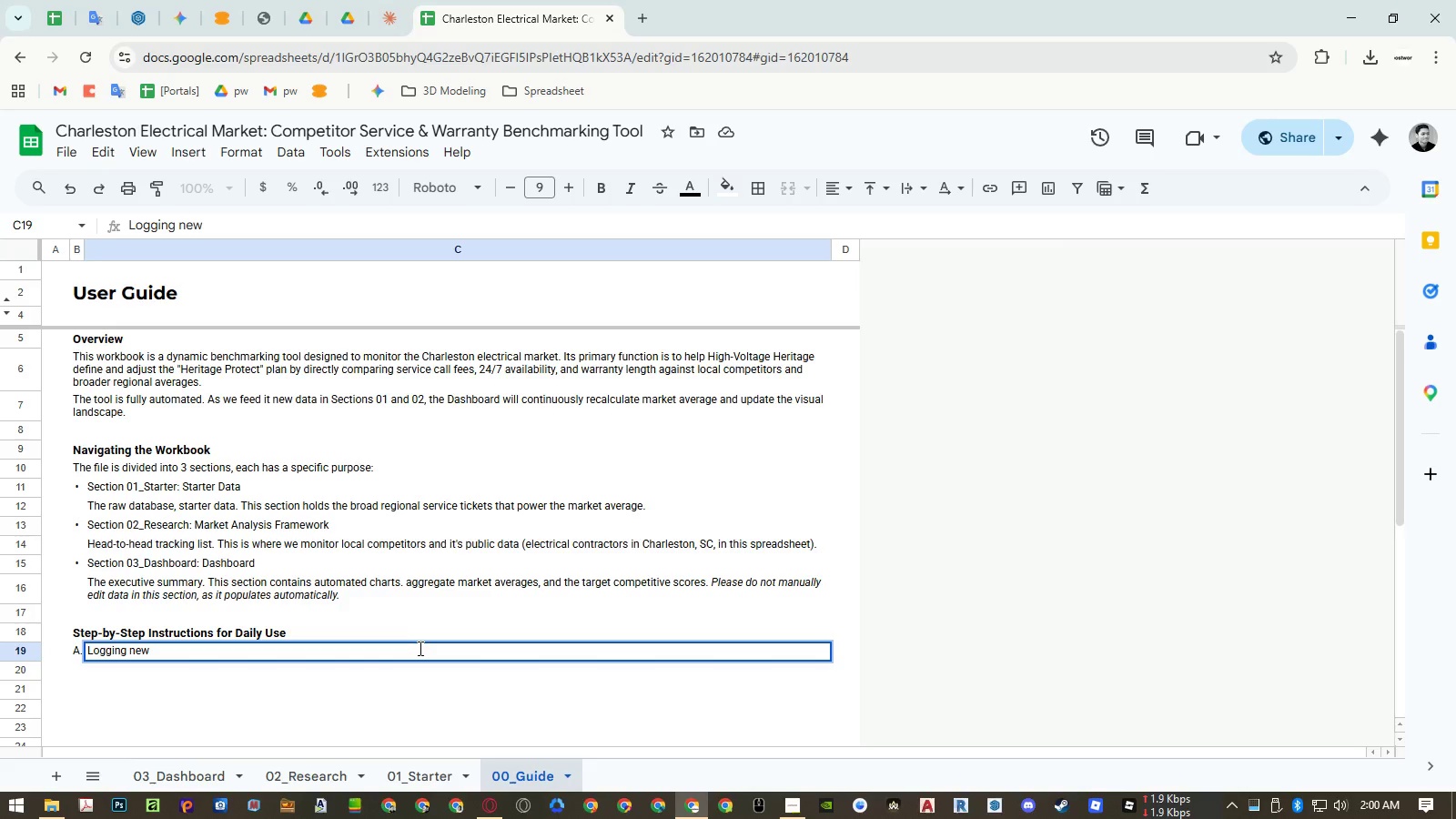 
type(Regional Price)
key(Backspace)
type(ing)
 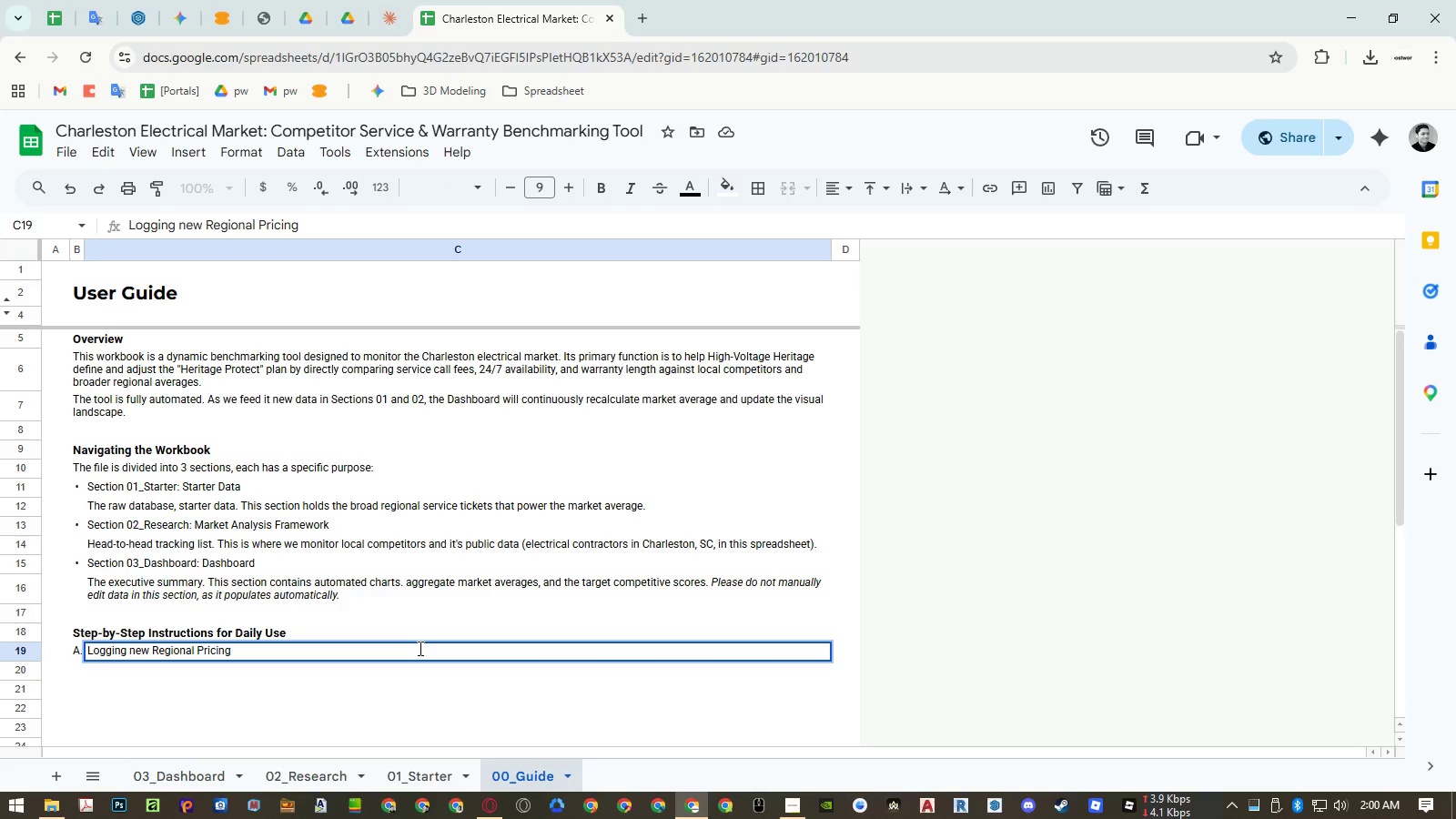 
key(Enter)
 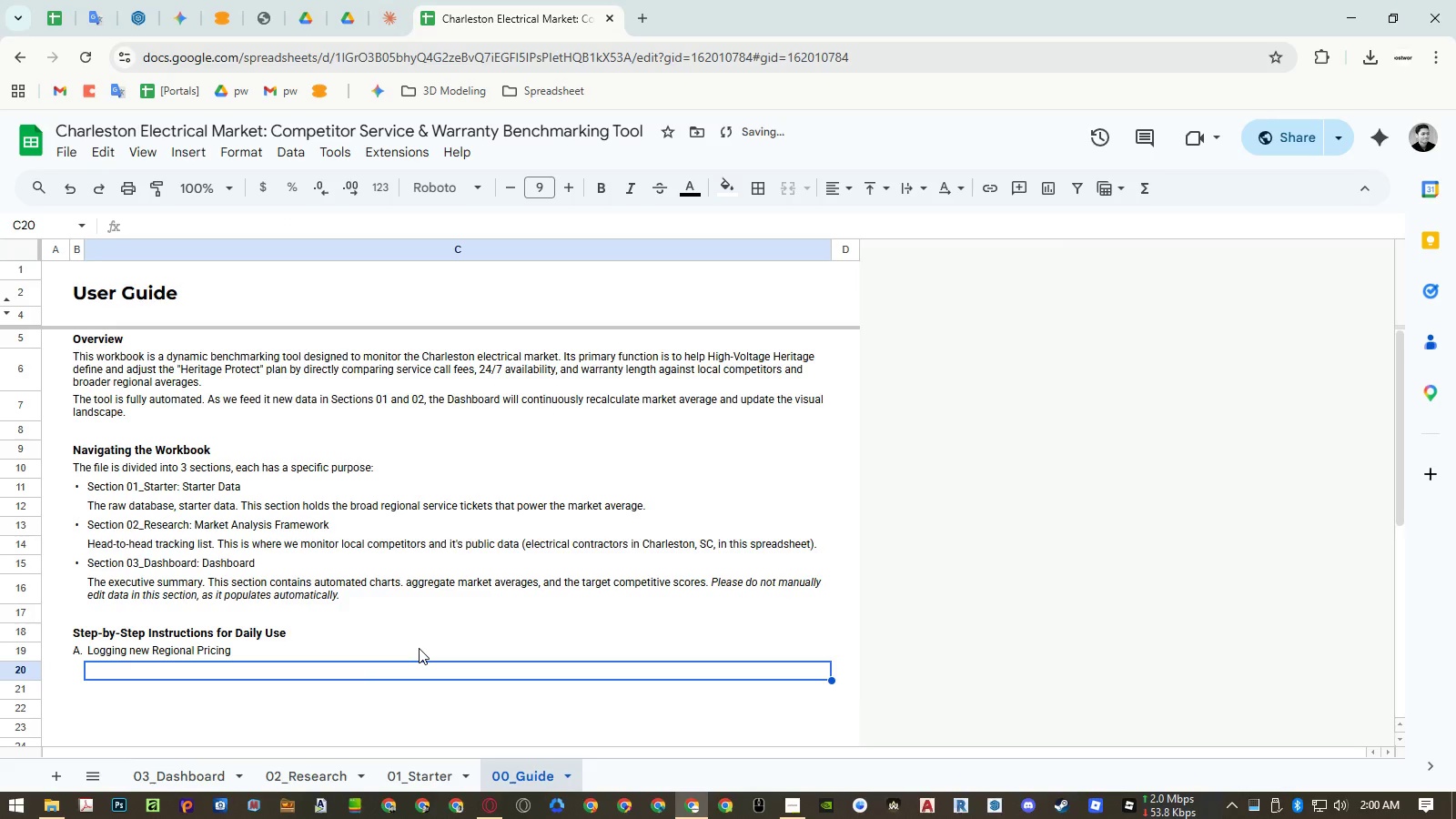 
key(ArrowUp)
 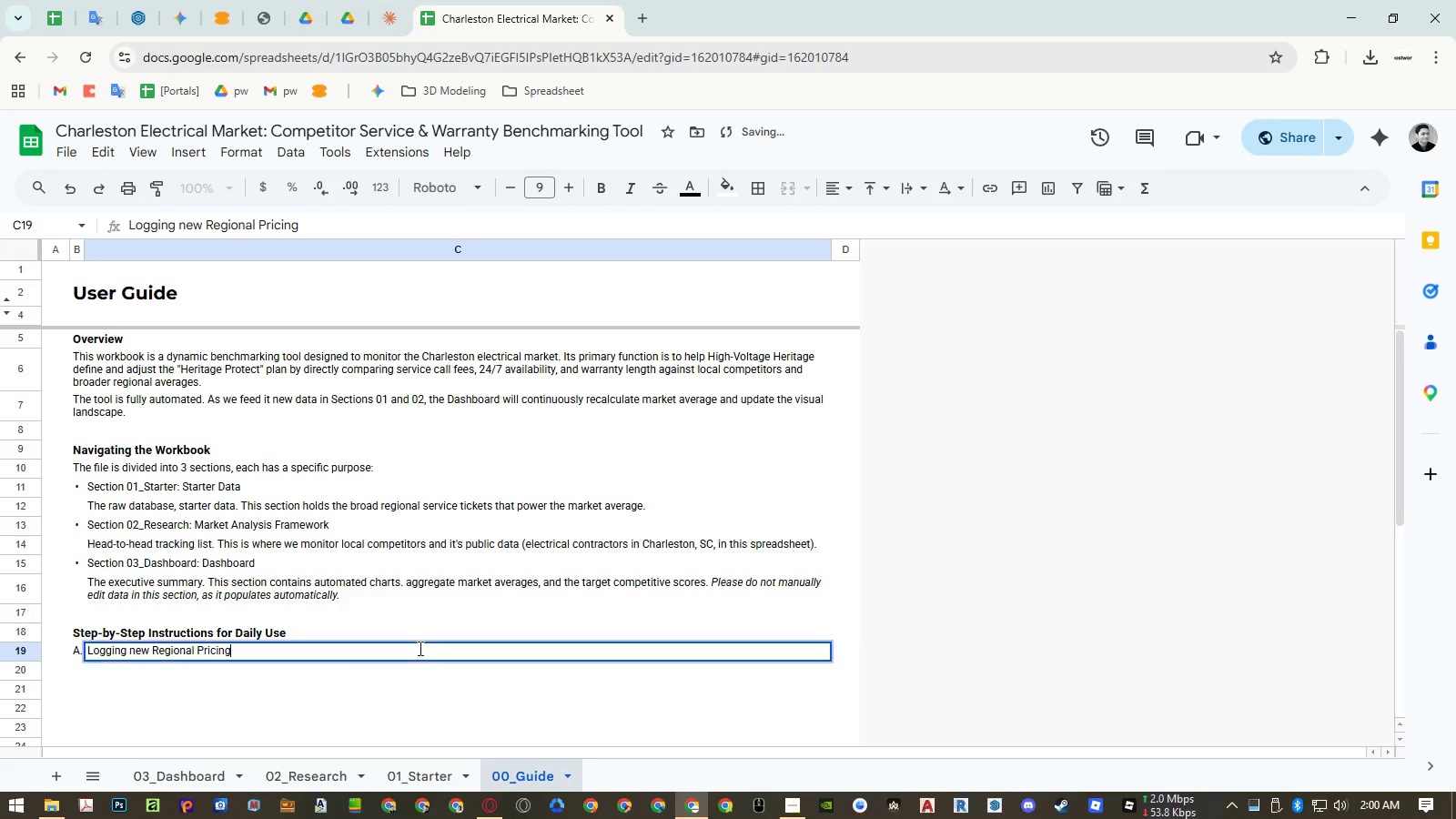 
key(Enter)
 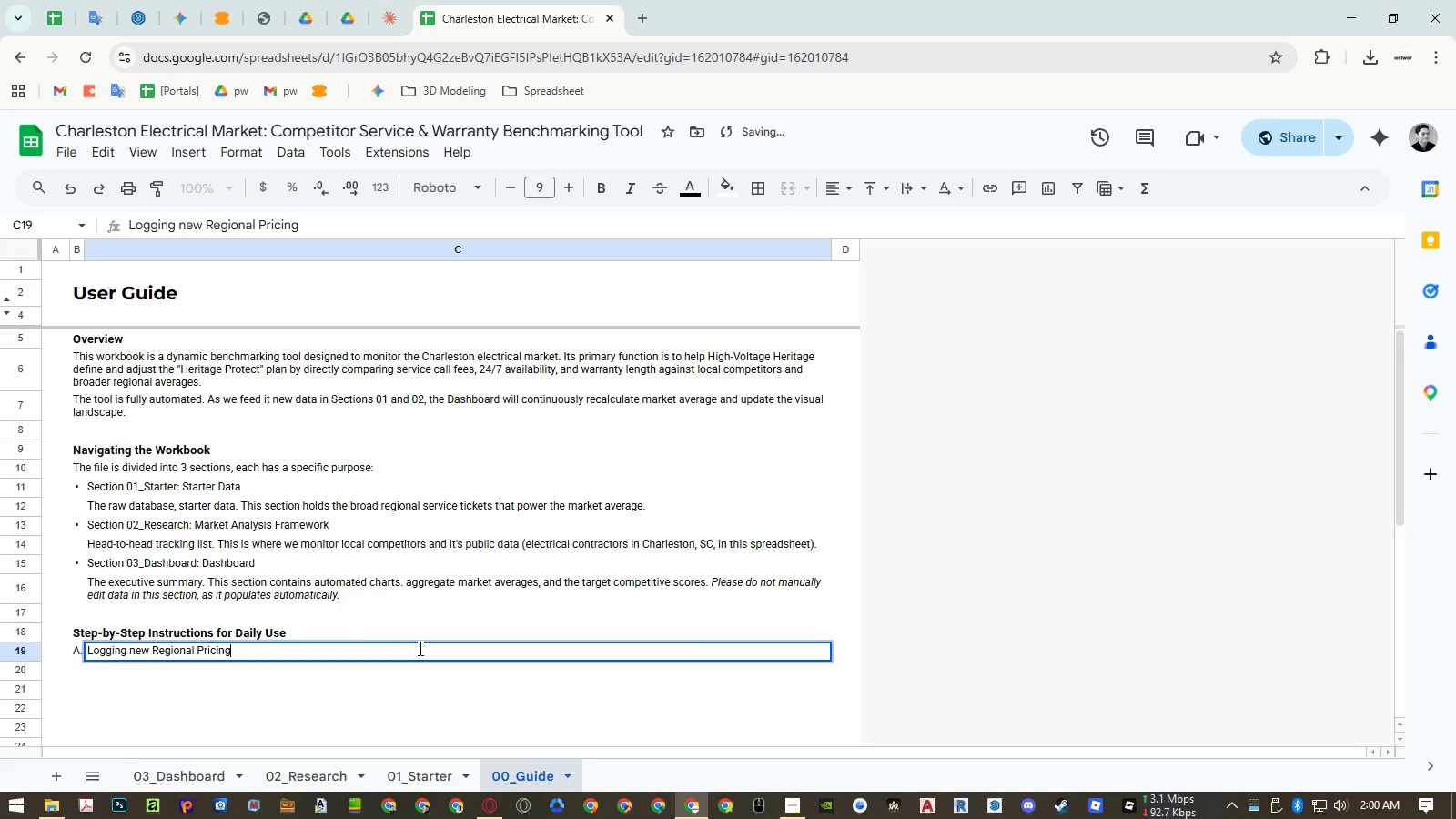 
key(Control+ArrowLeft)
 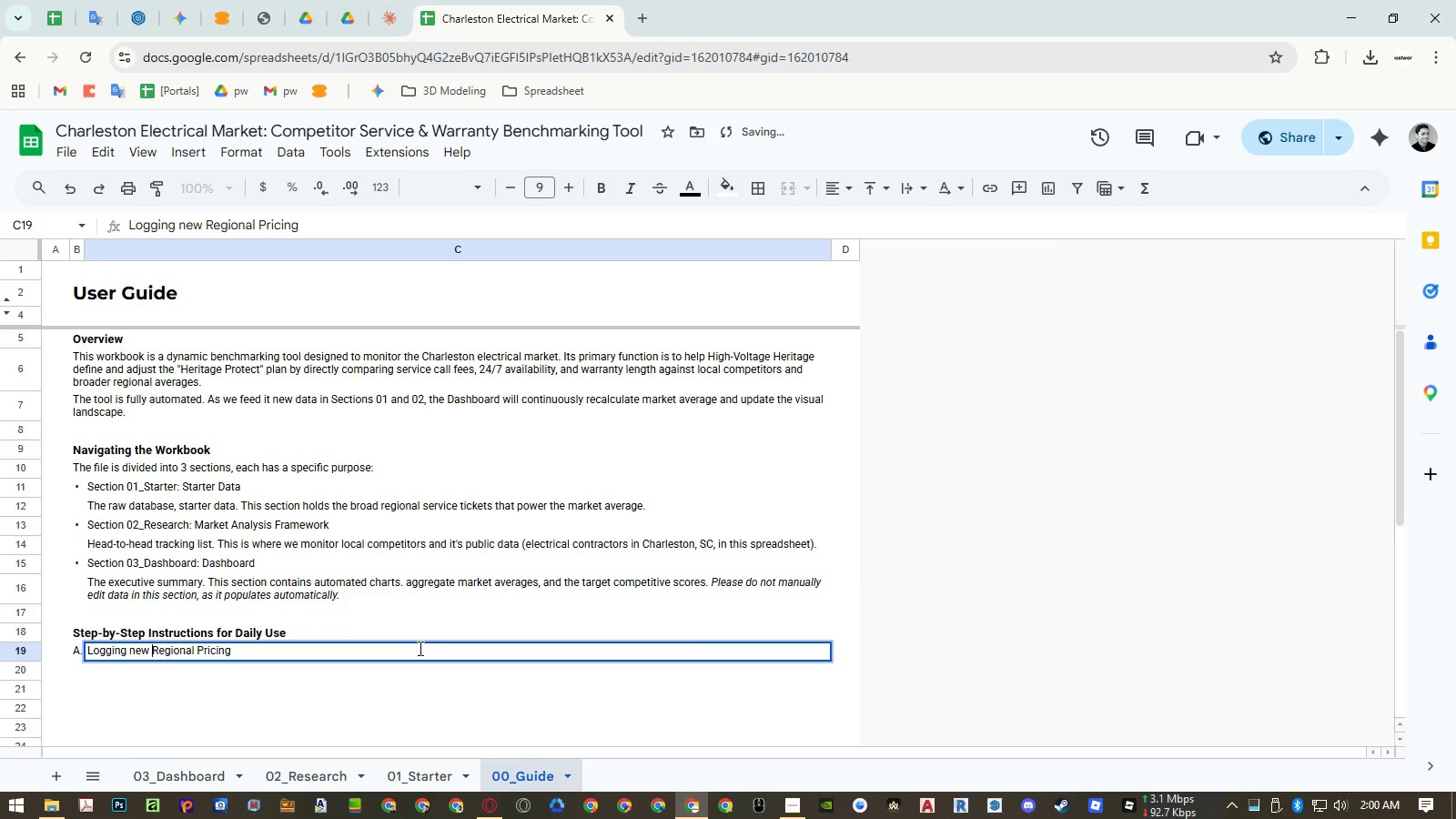 
key(Control+ArrowLeft)
 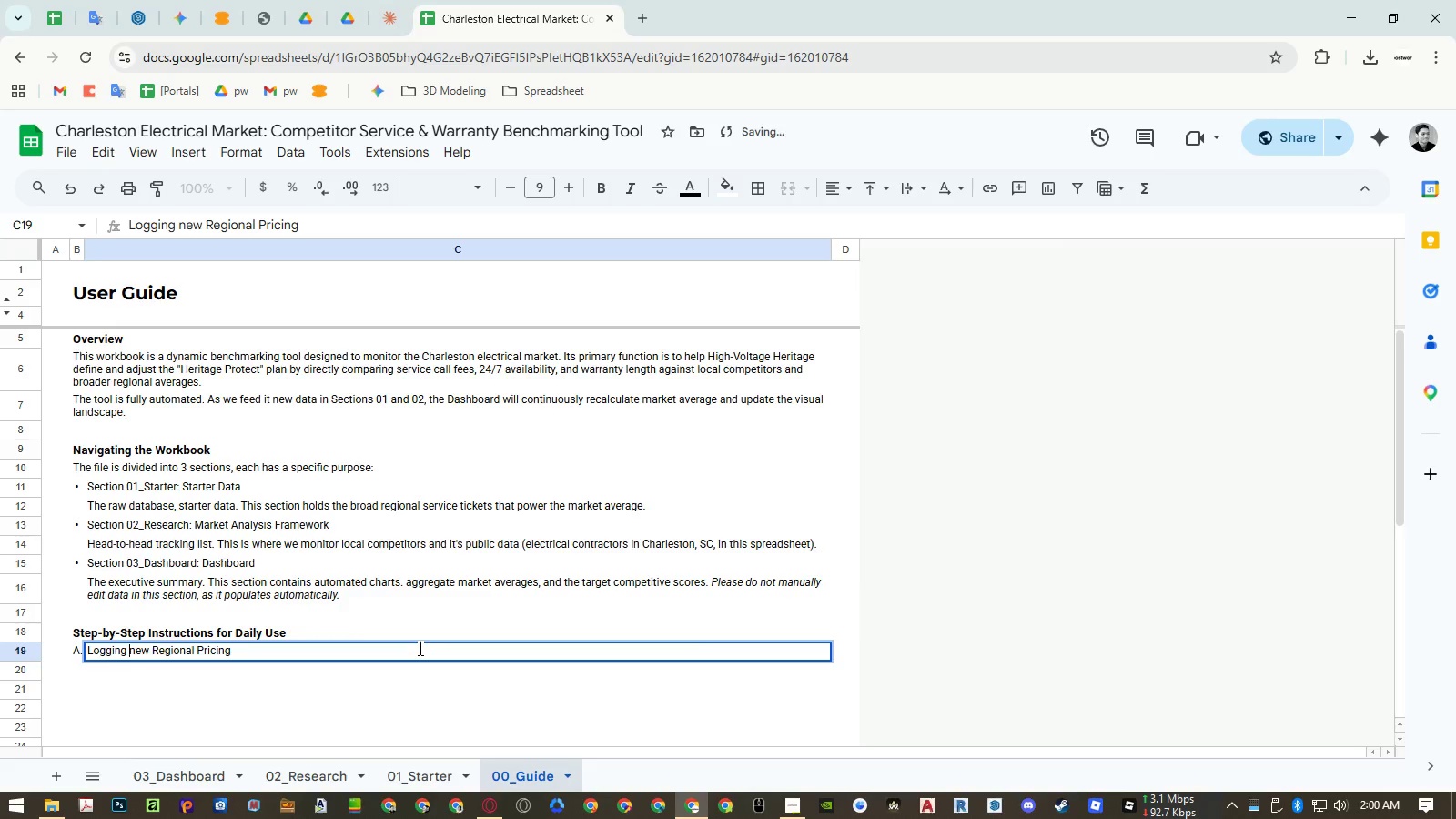 
key(Control+ArrowLeft)
 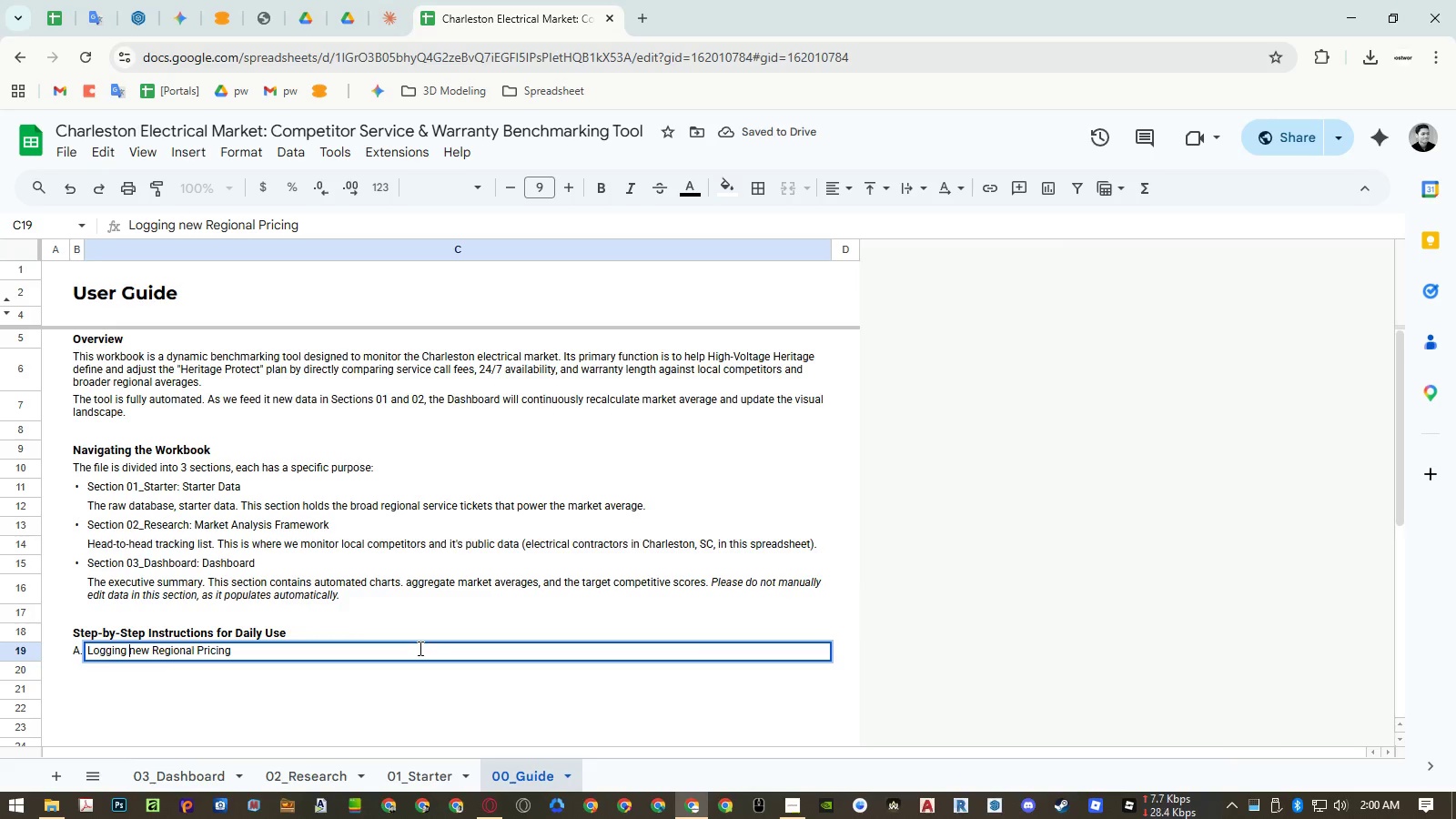 
key(Shift+ArrowRight)
 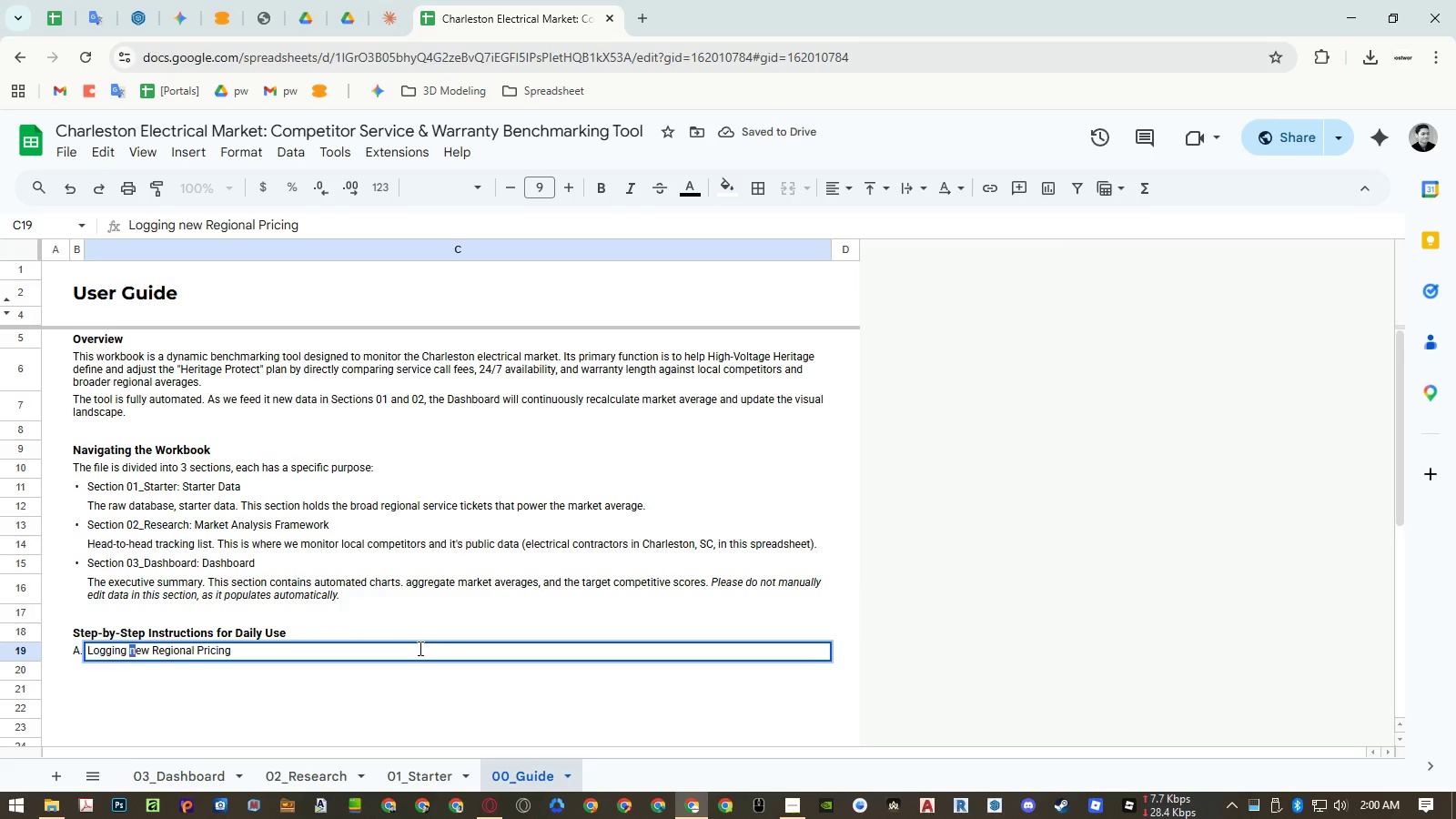 
key(Shift+N)
 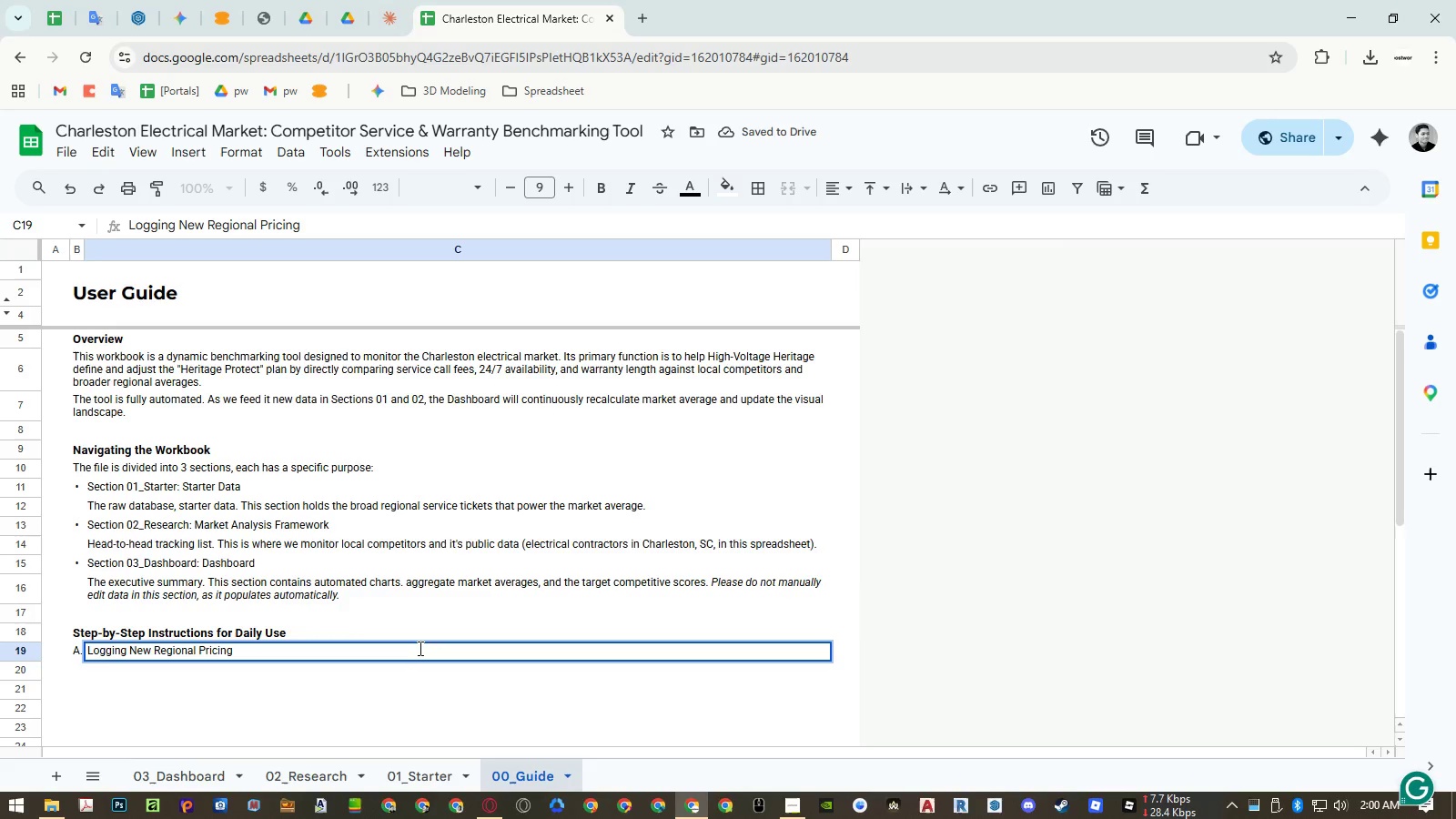 
key(ArrowDown)
 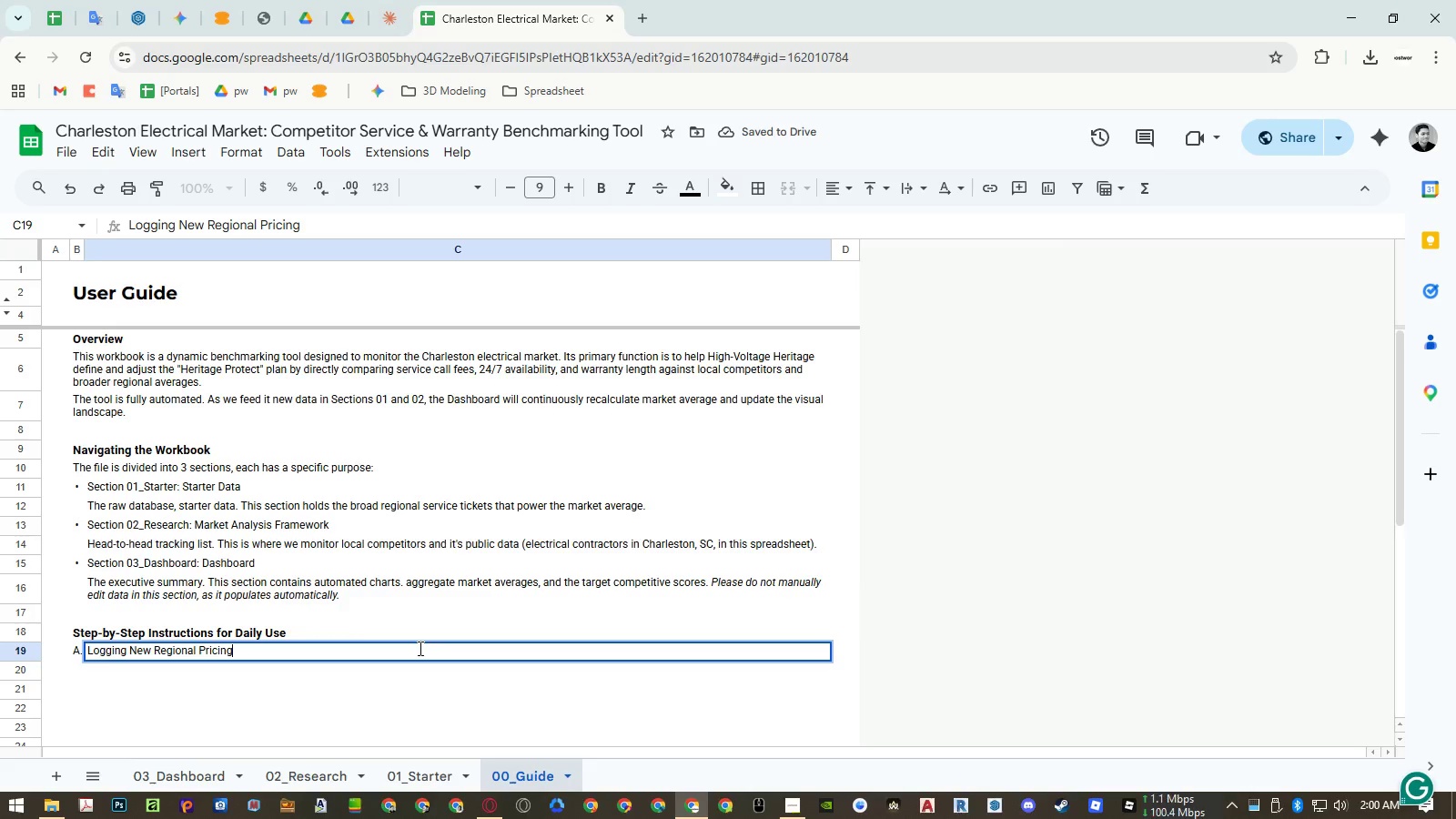 
type( (Starter data))
 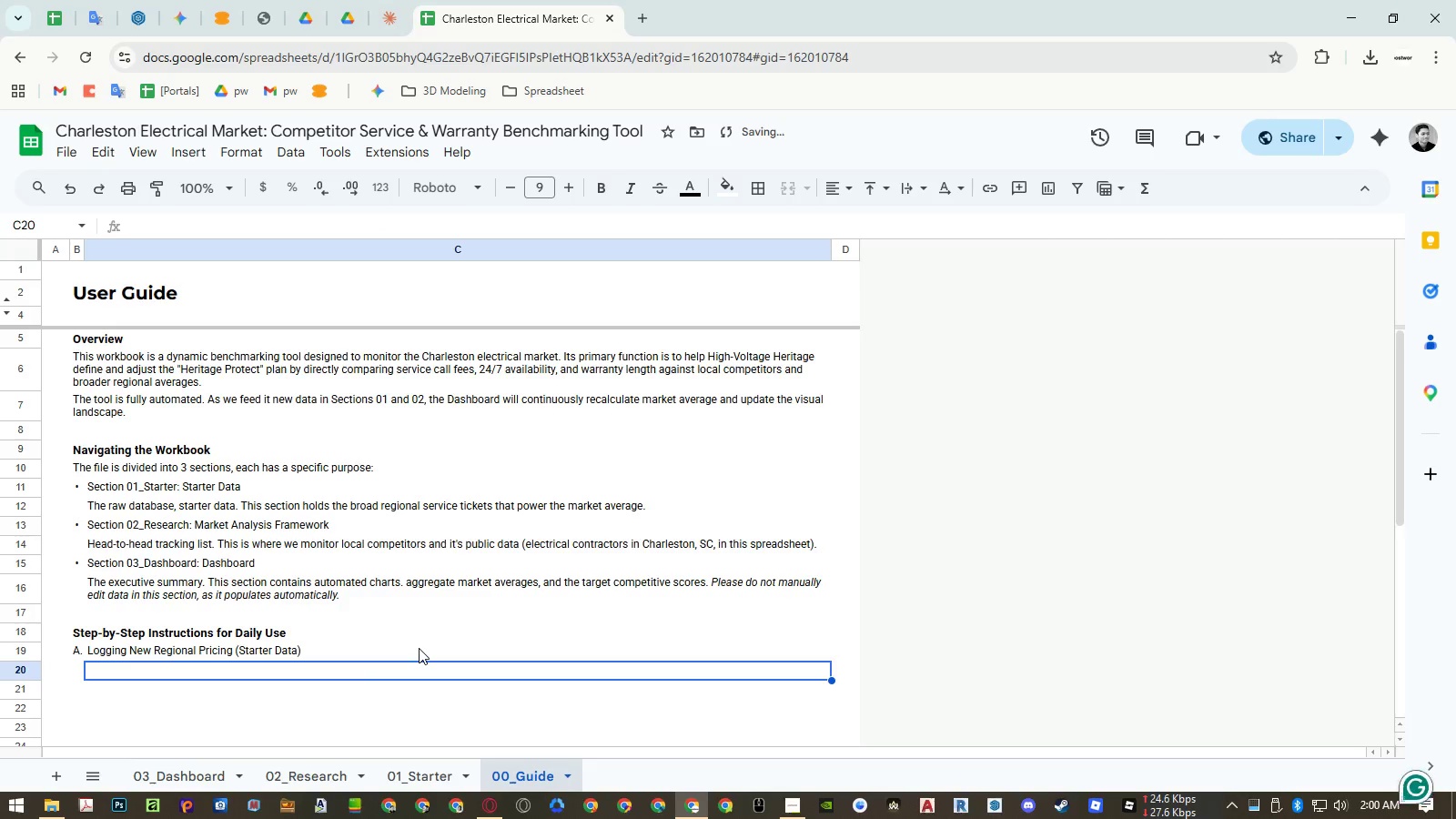 
 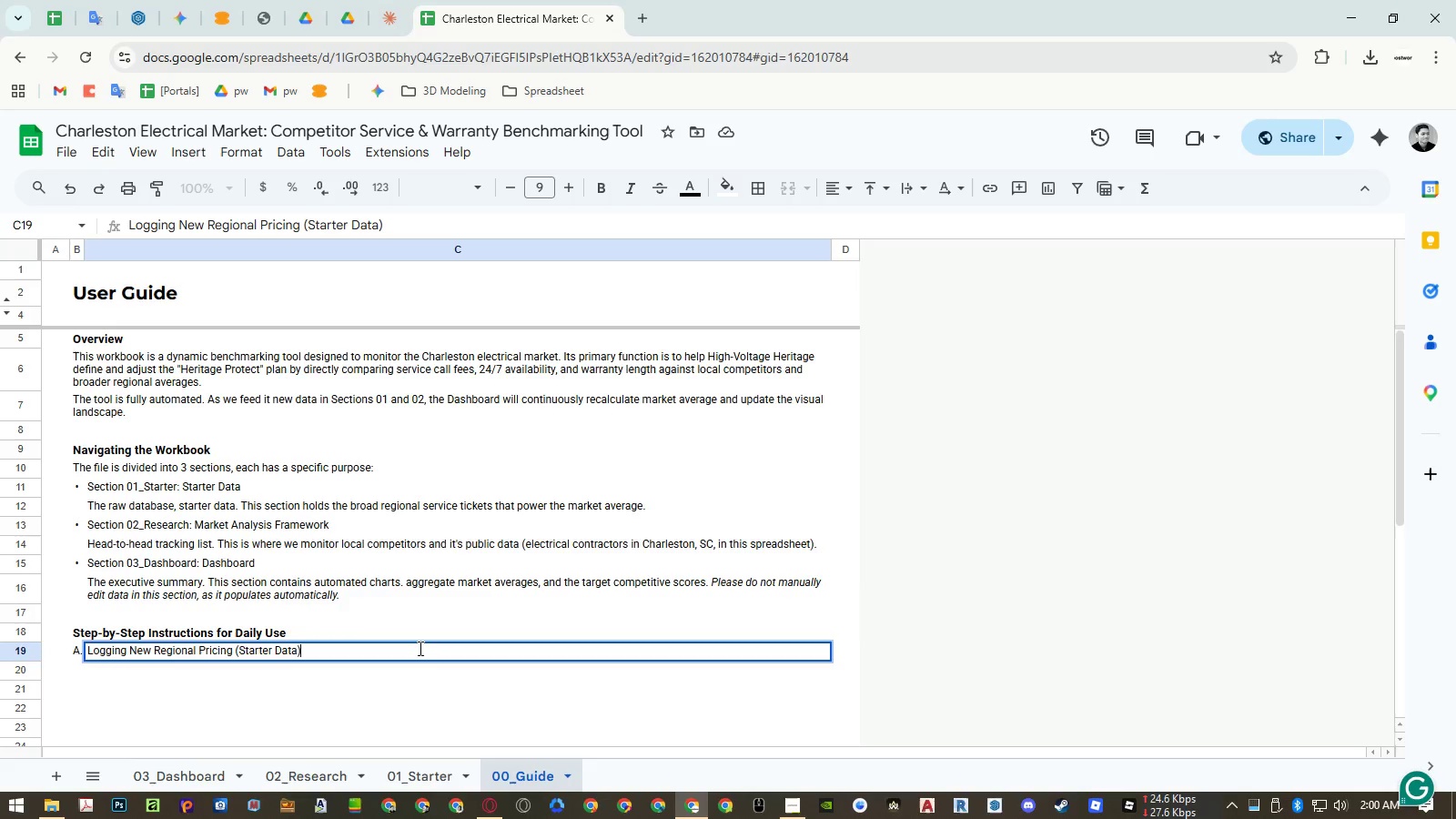 
key(Enter)
 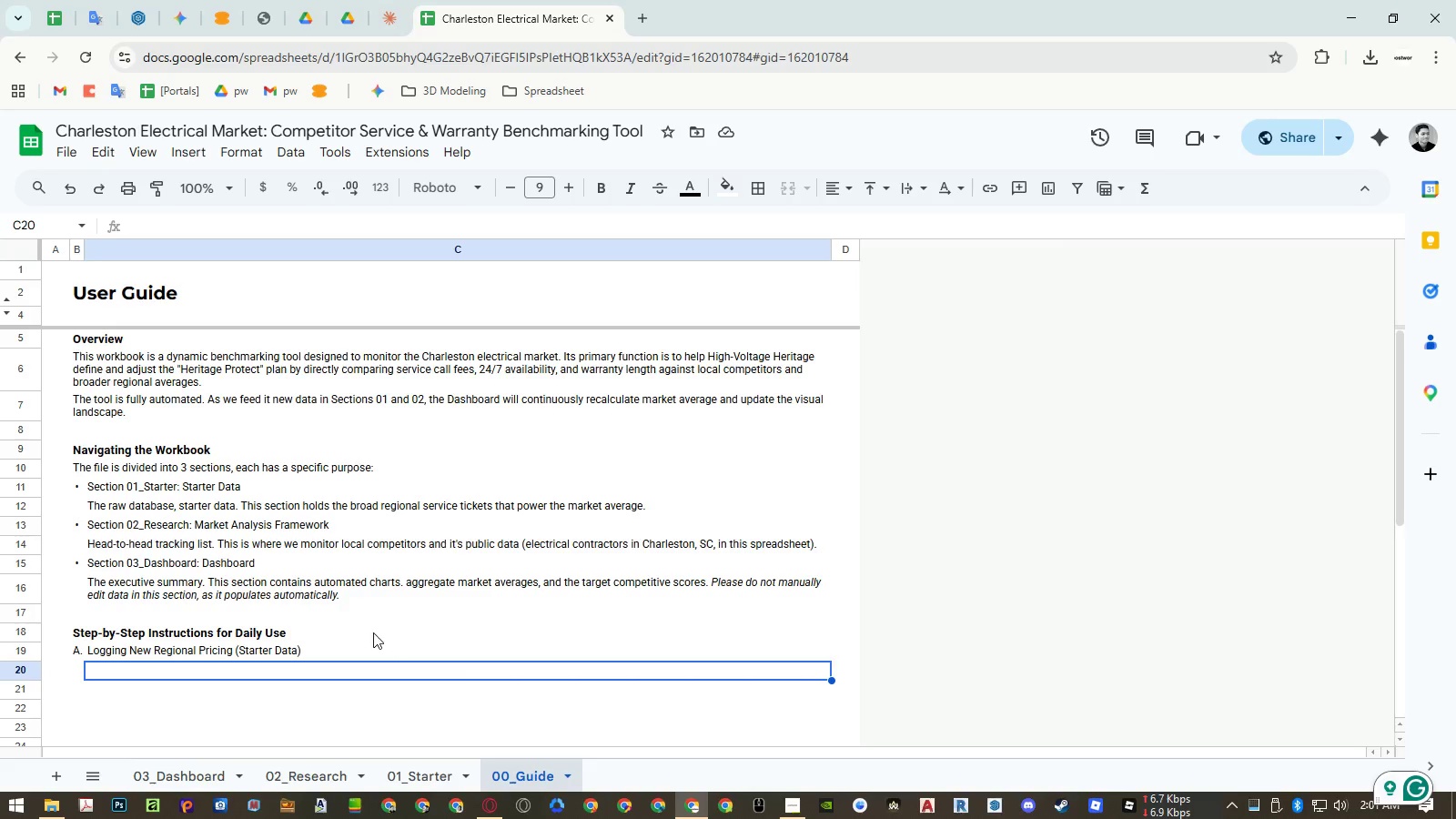 
wait(51.42)
 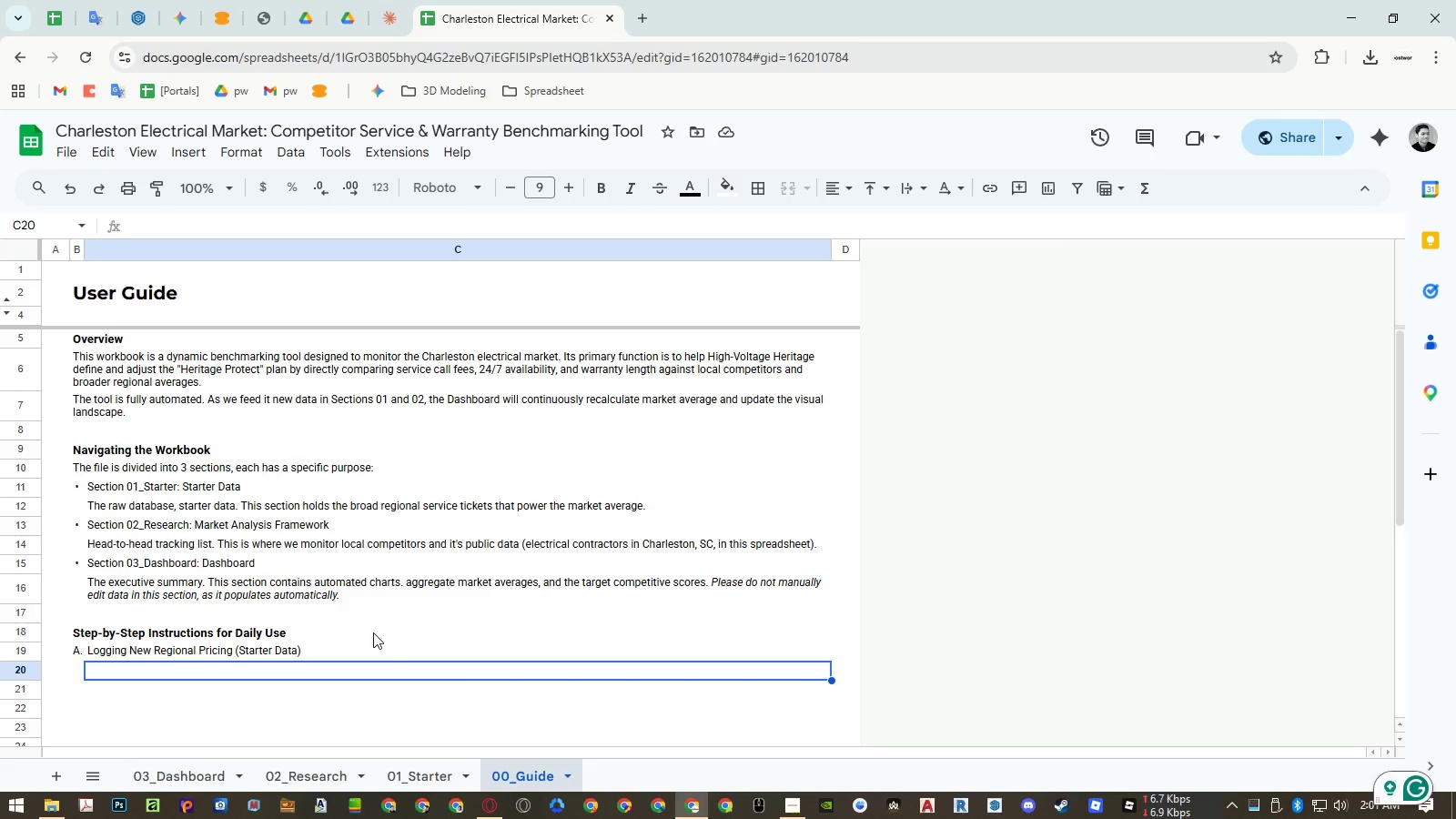 
left_click([156, 420])
 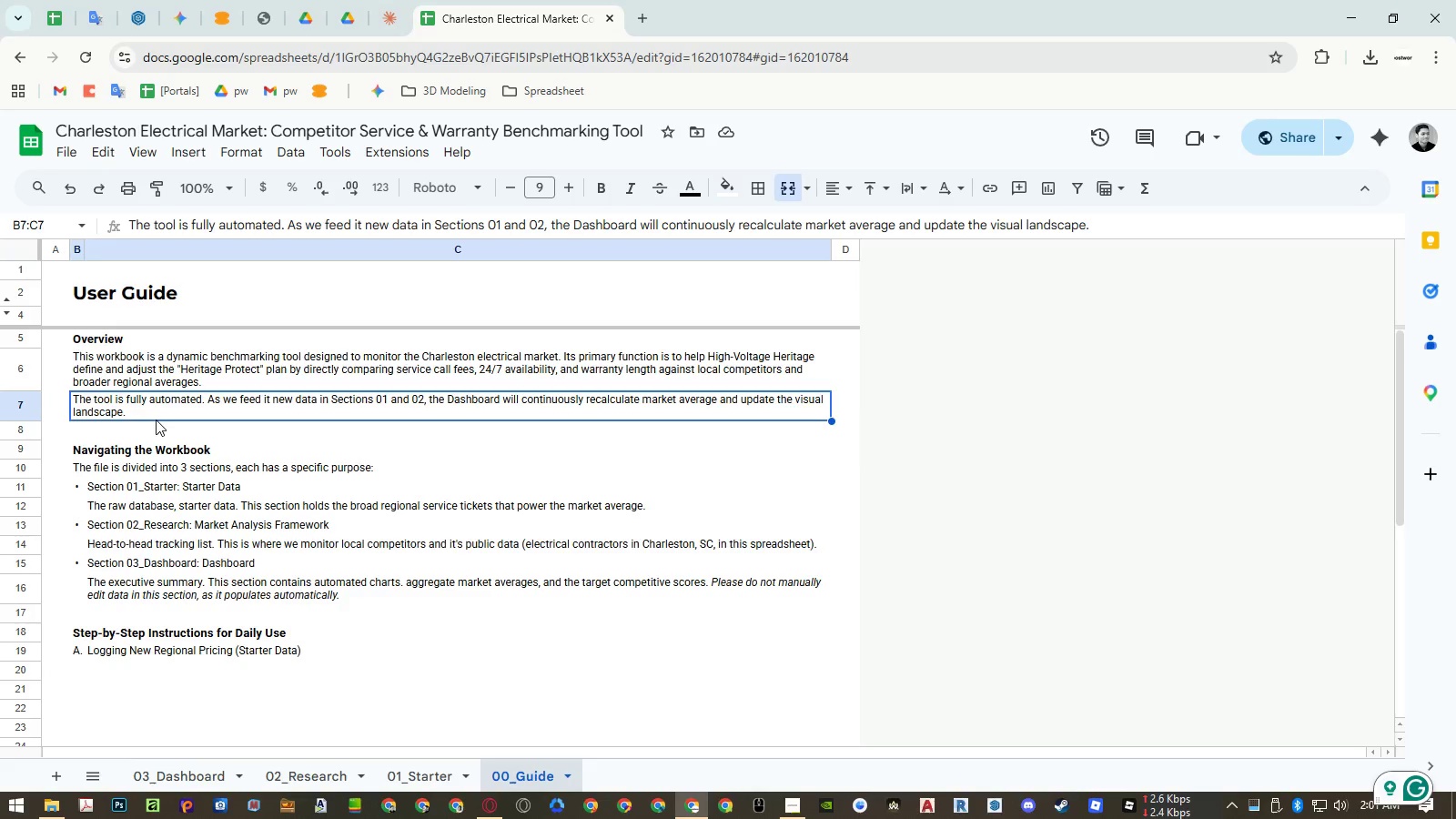 
key(Control+ControlRight)
 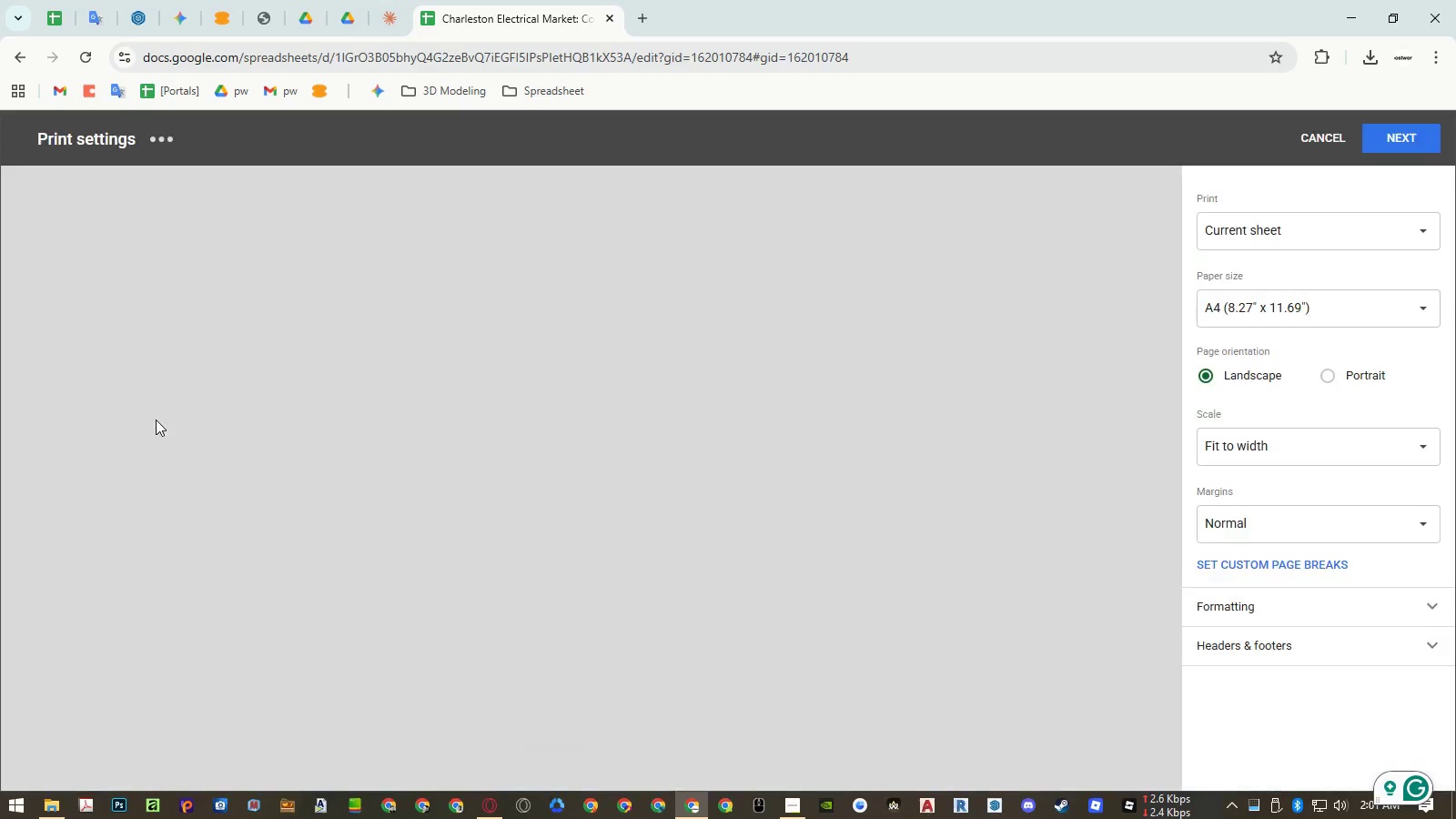 
key(Control+P)
 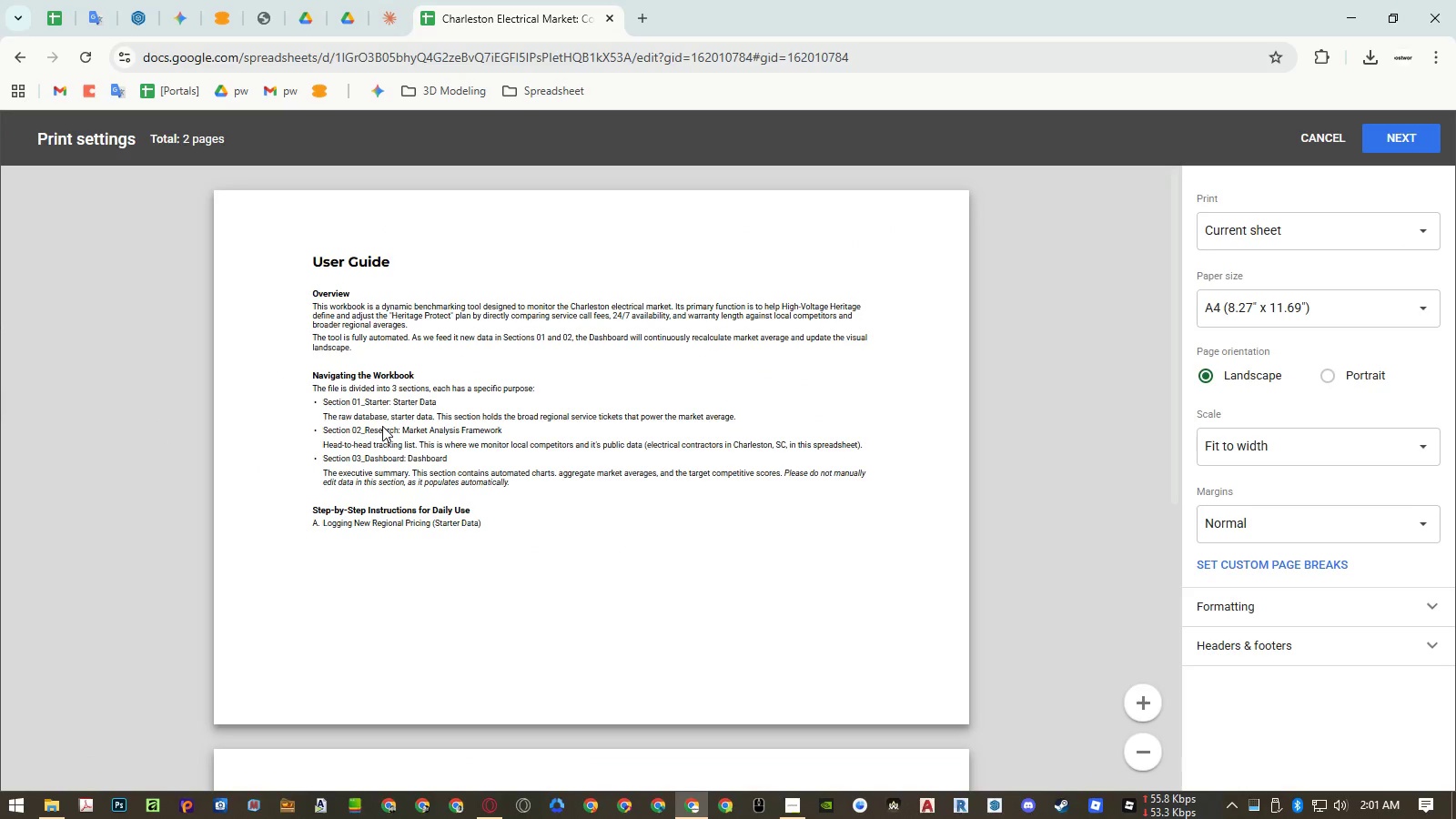 
wait(7.69)
 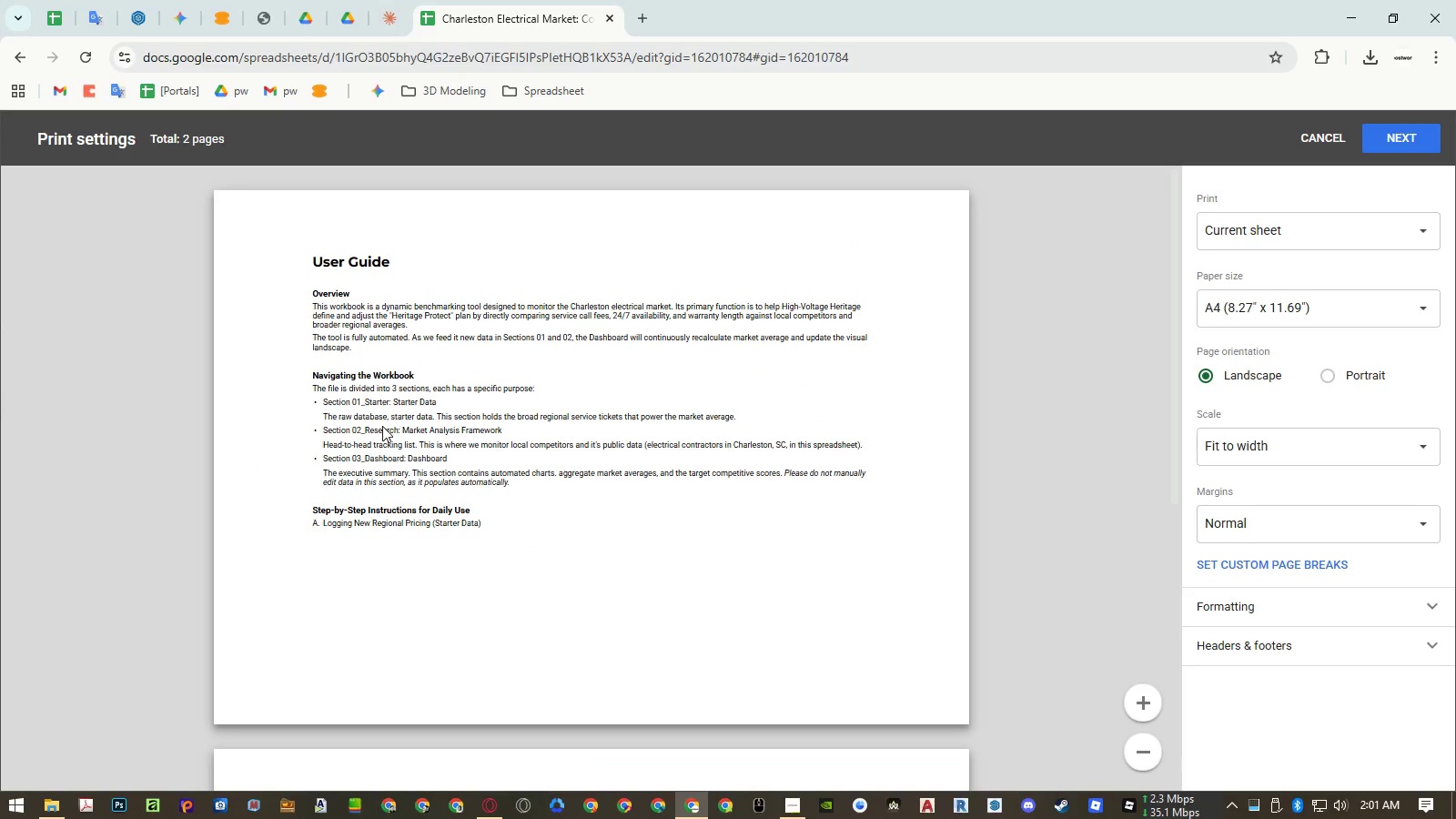 
key(Escape)
 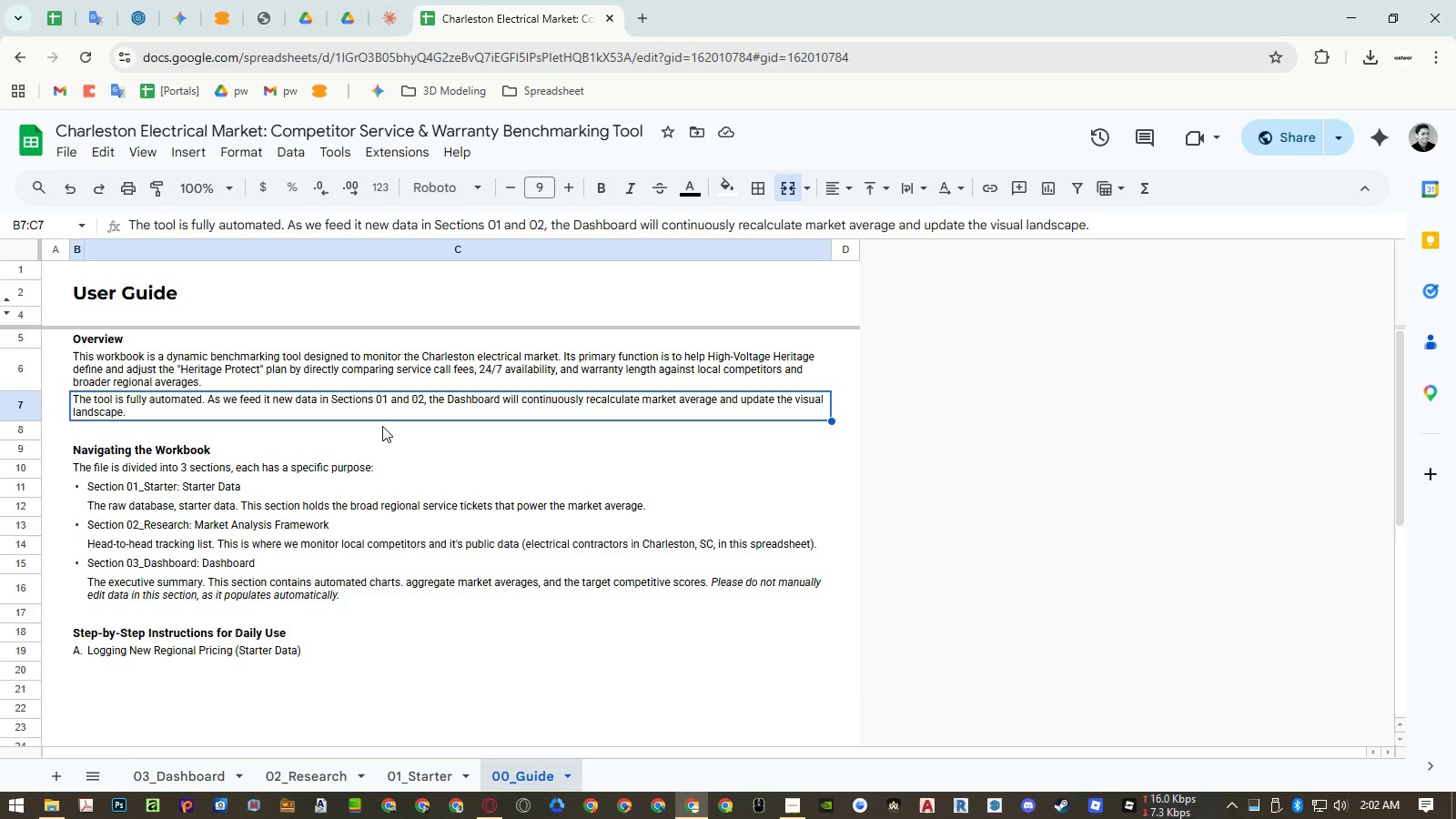 
wait(16.12)
 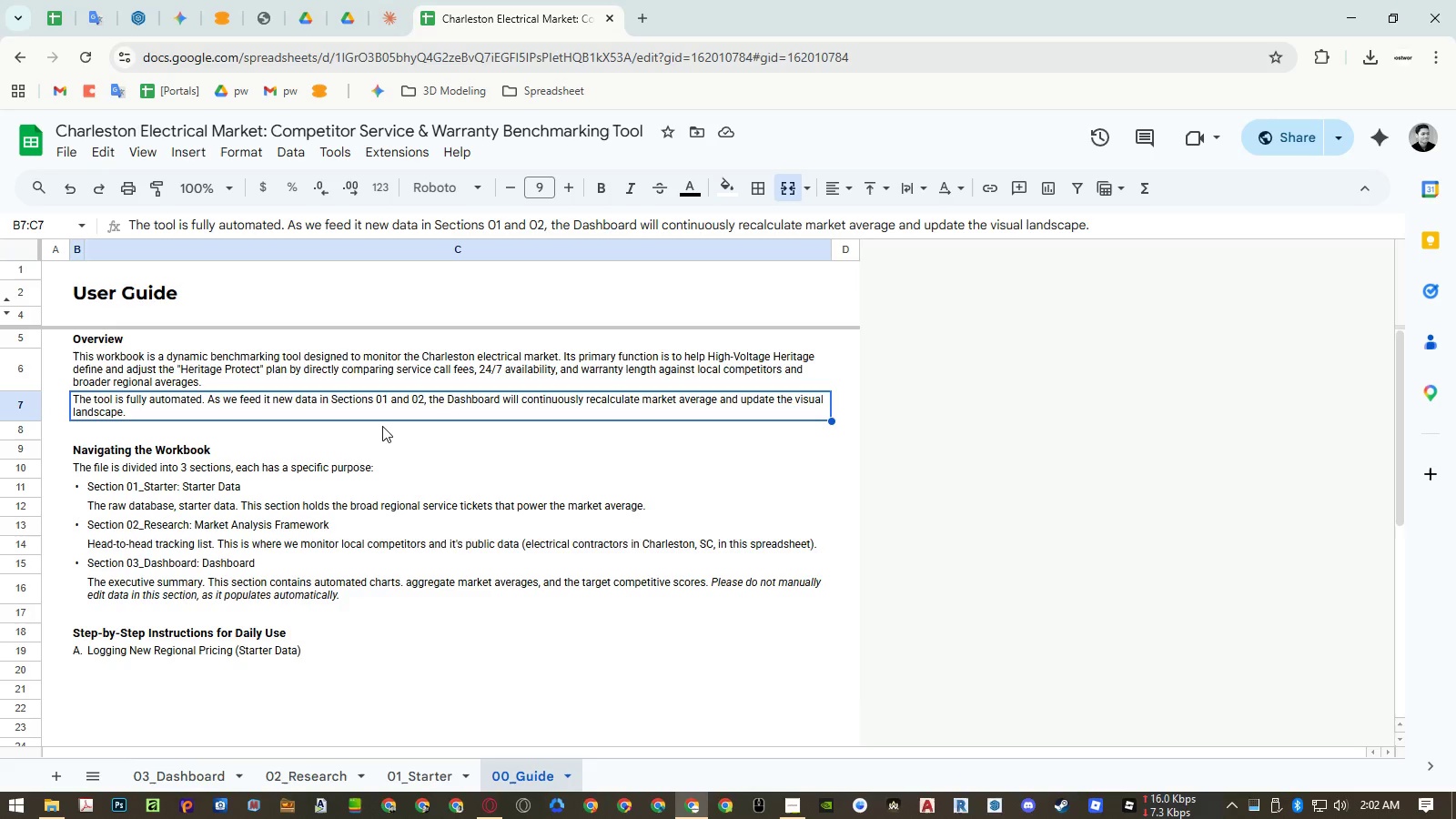 
scroll: coordinate [297, 485], scroll_direction: up, amount: 2.0
 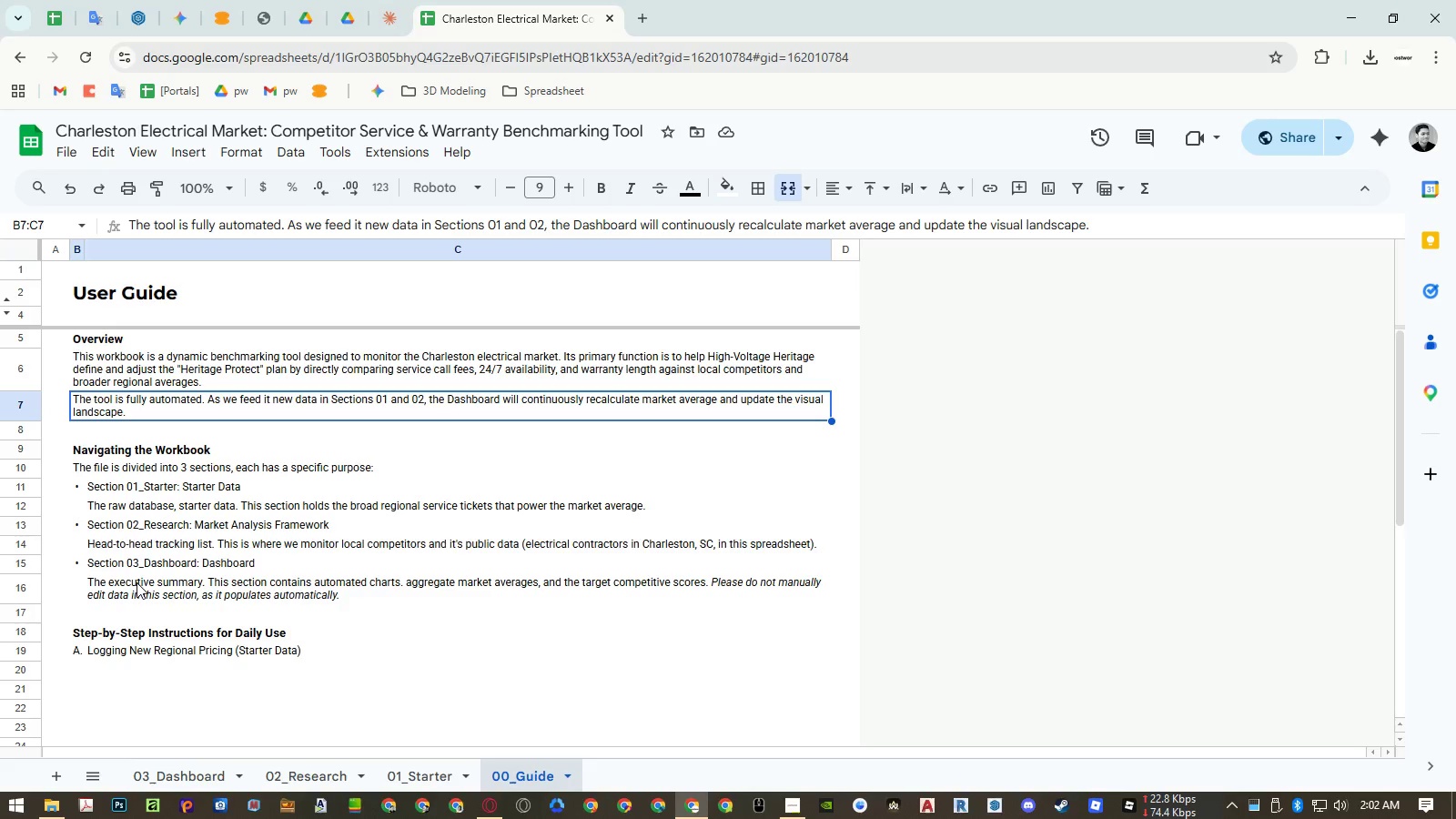 
left_click([112, 594])
 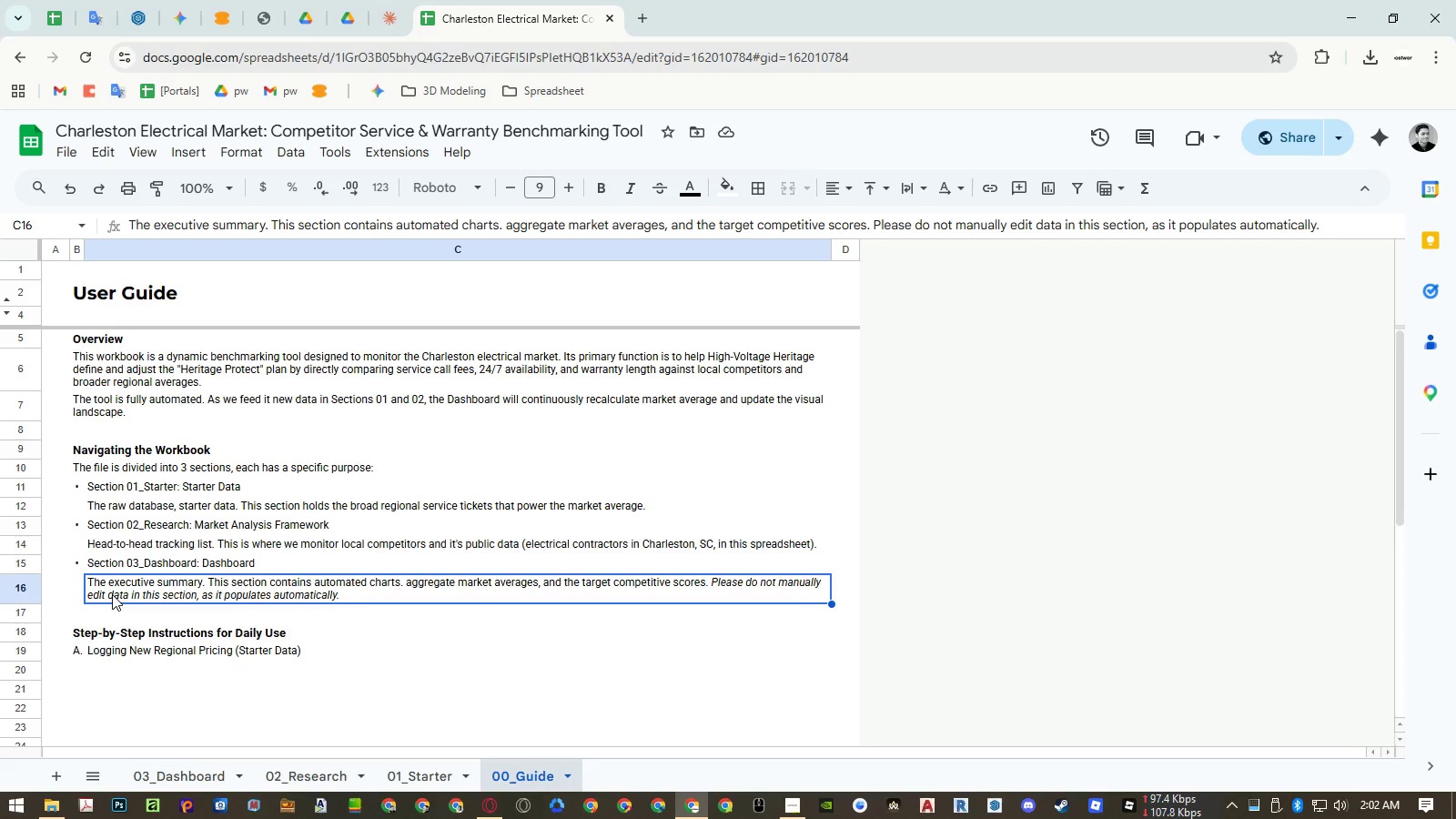 
double_click([112, 594])
 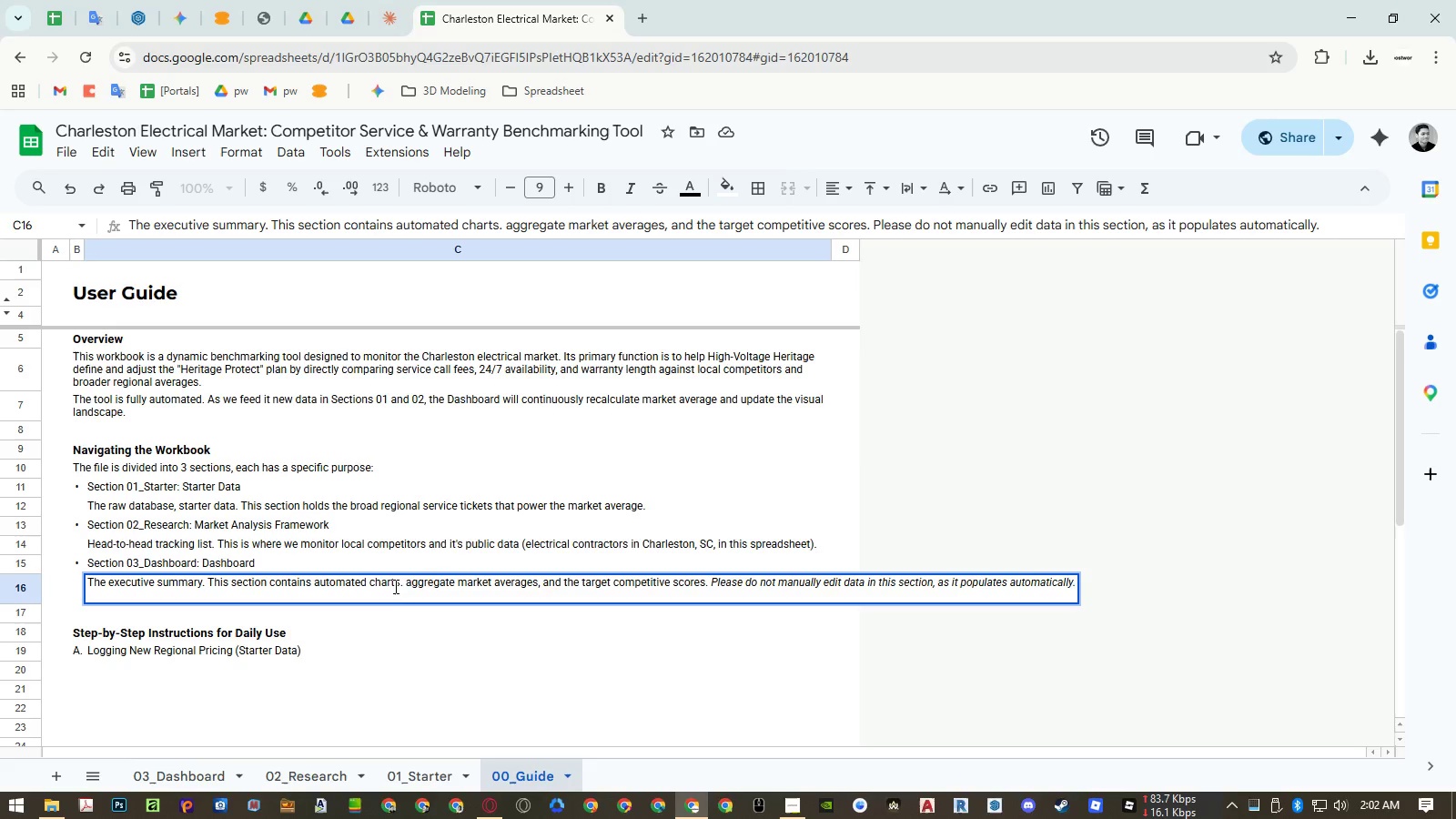 
left_click([400, 587])
 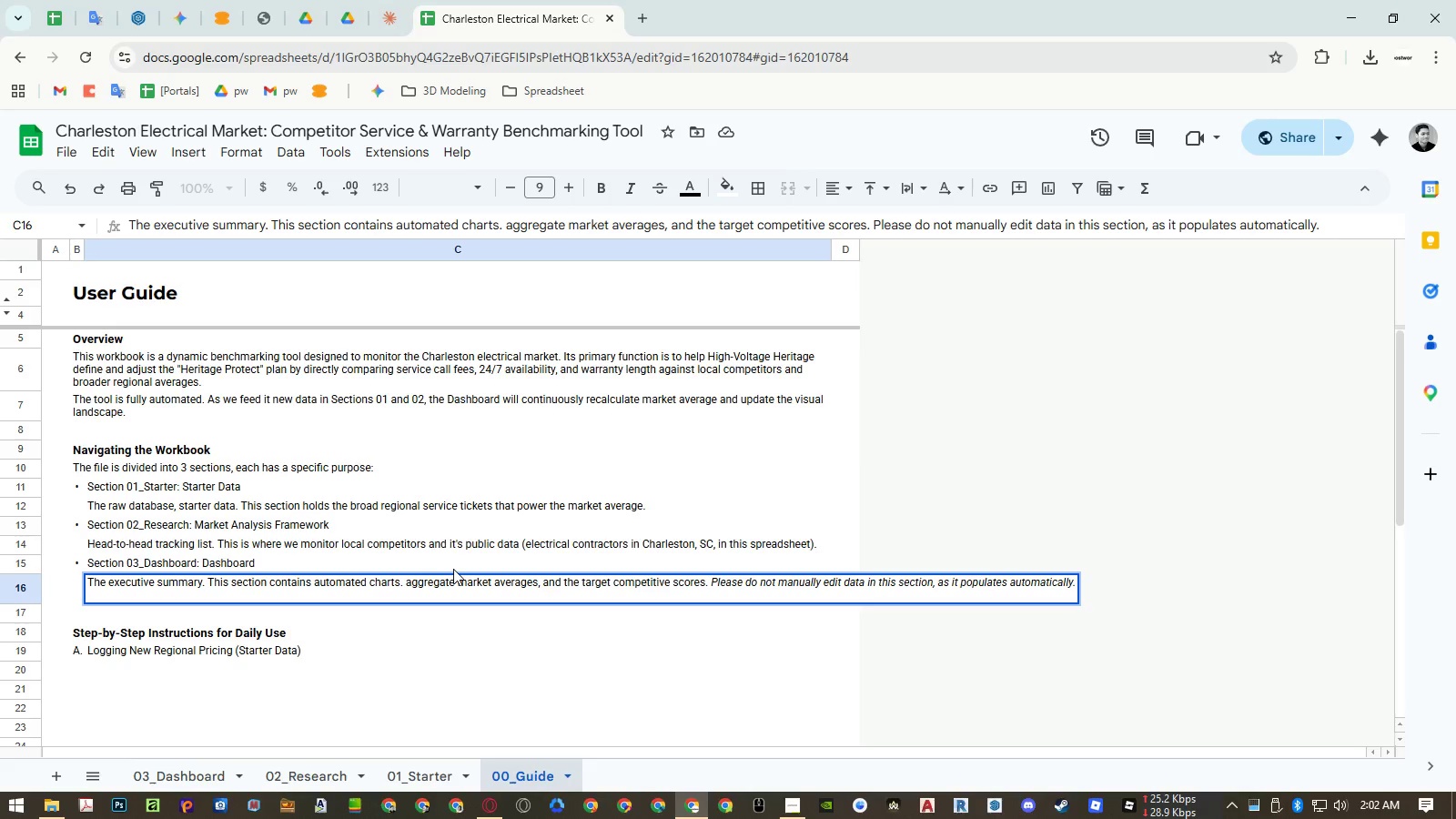 
key(Delete)
 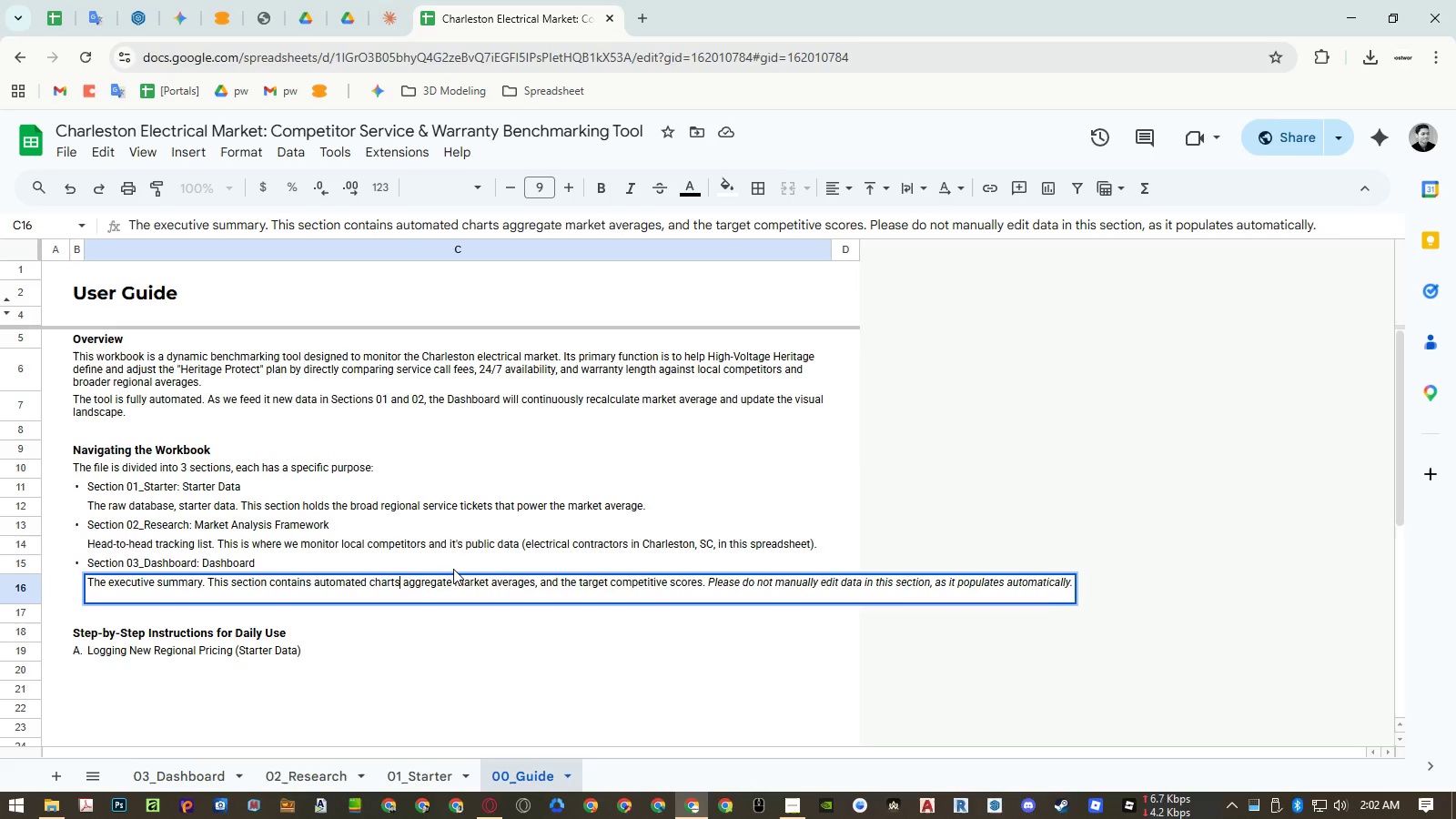 
key(Comma)
 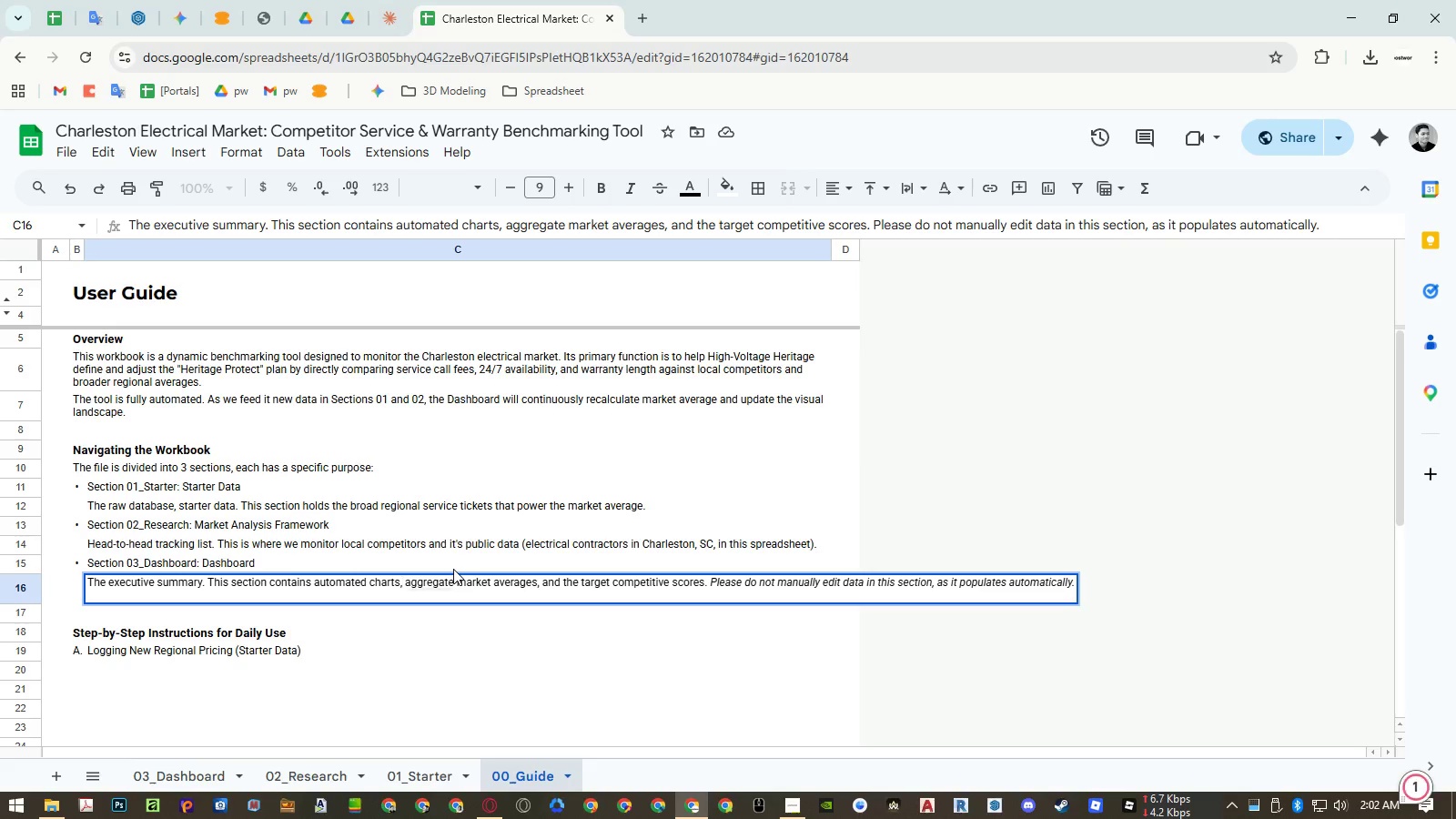 
key(Enter)
 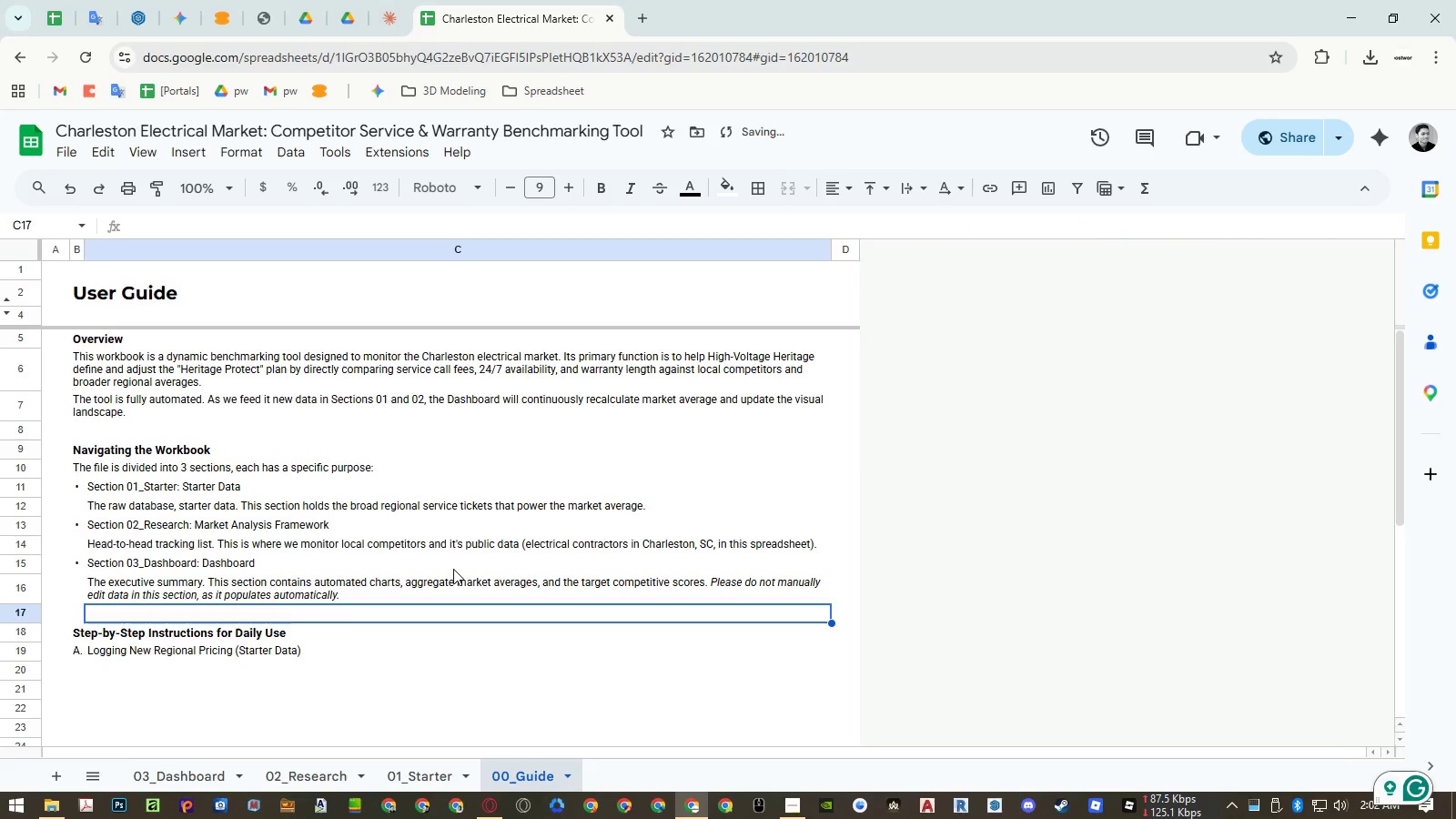 
key(ArrowUp)
 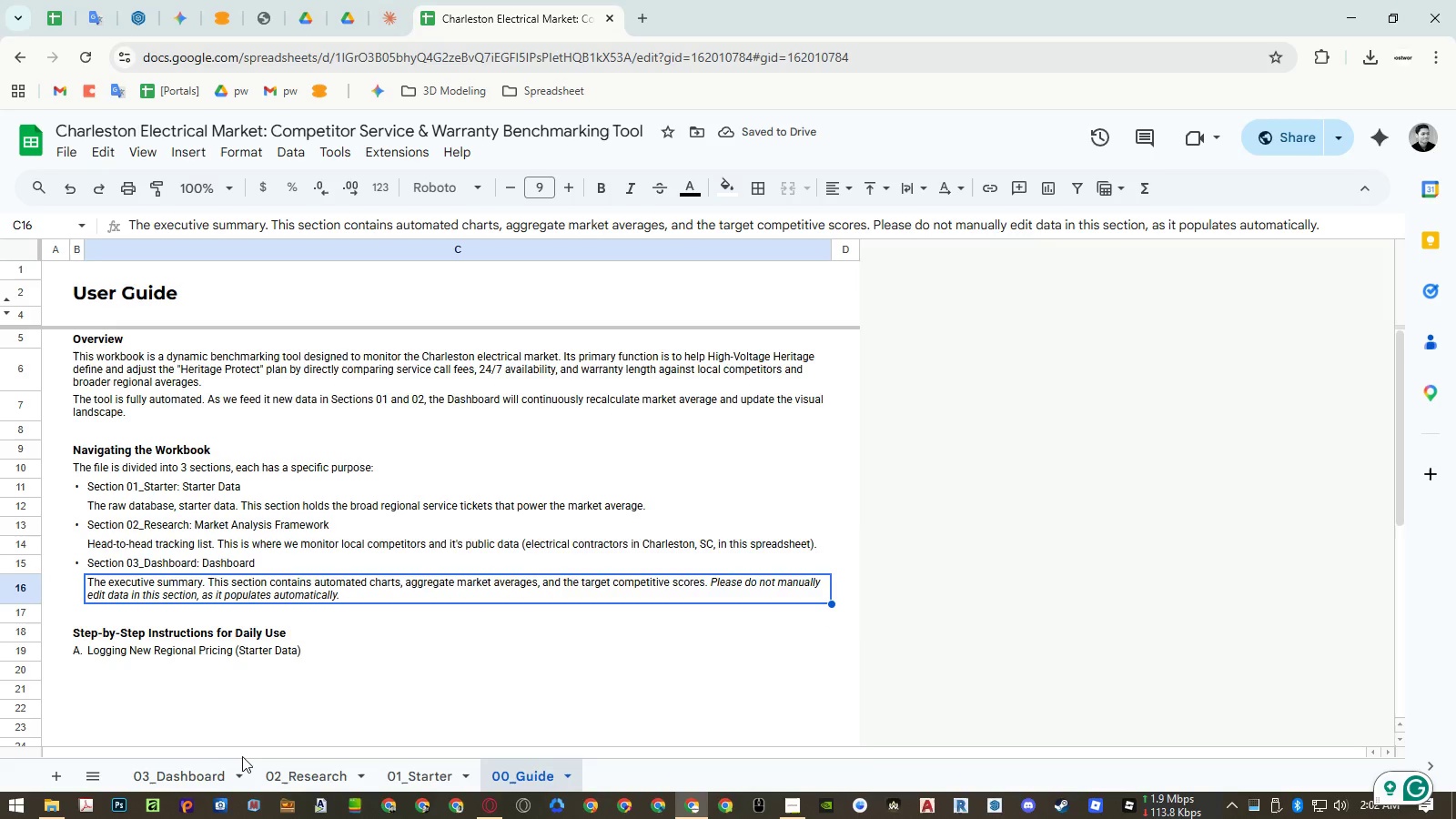 
left_click([214, 767])
 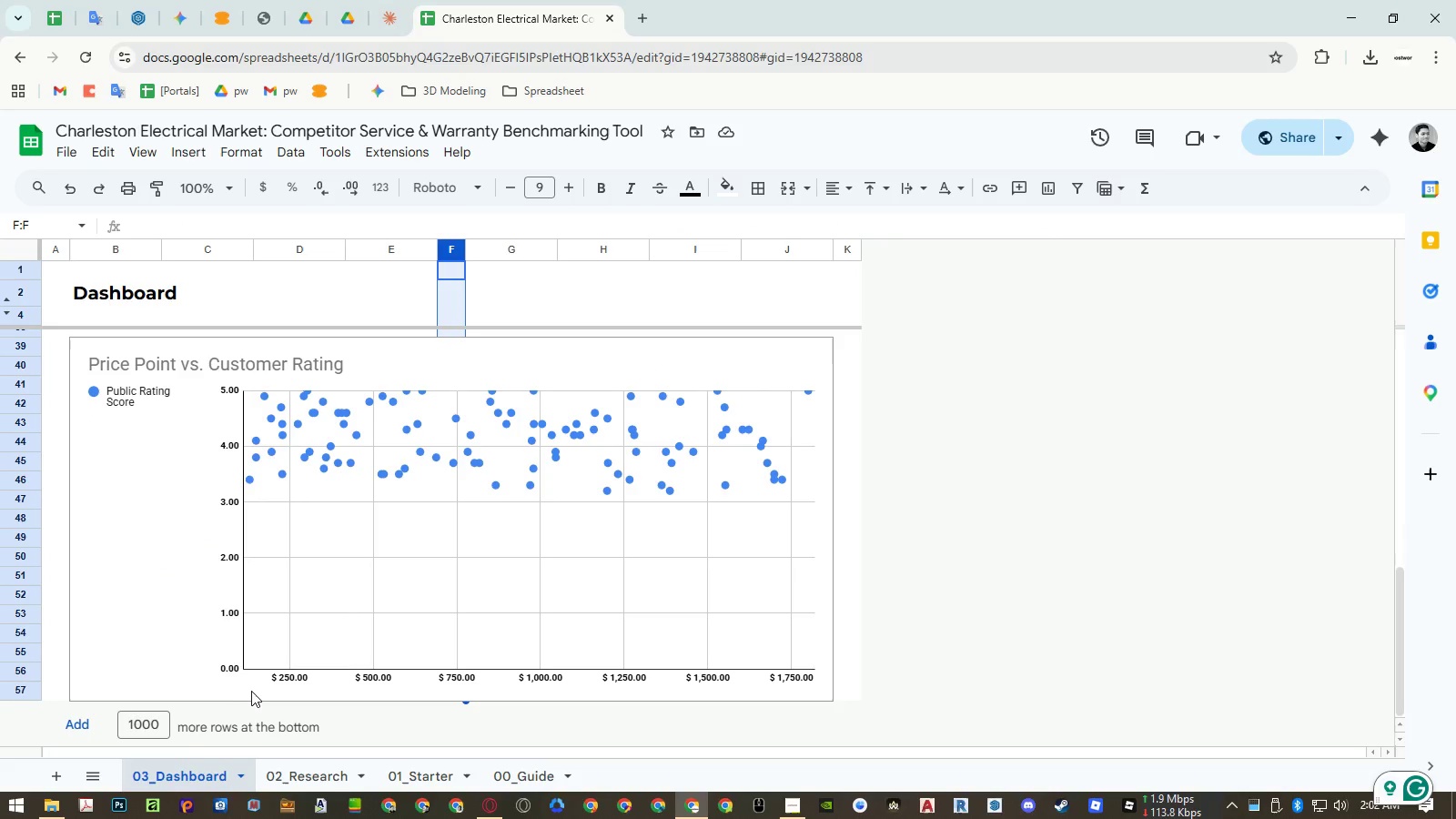 
scroll: coordinate [252, 688], scroll_direction: up, amount: 3.0
 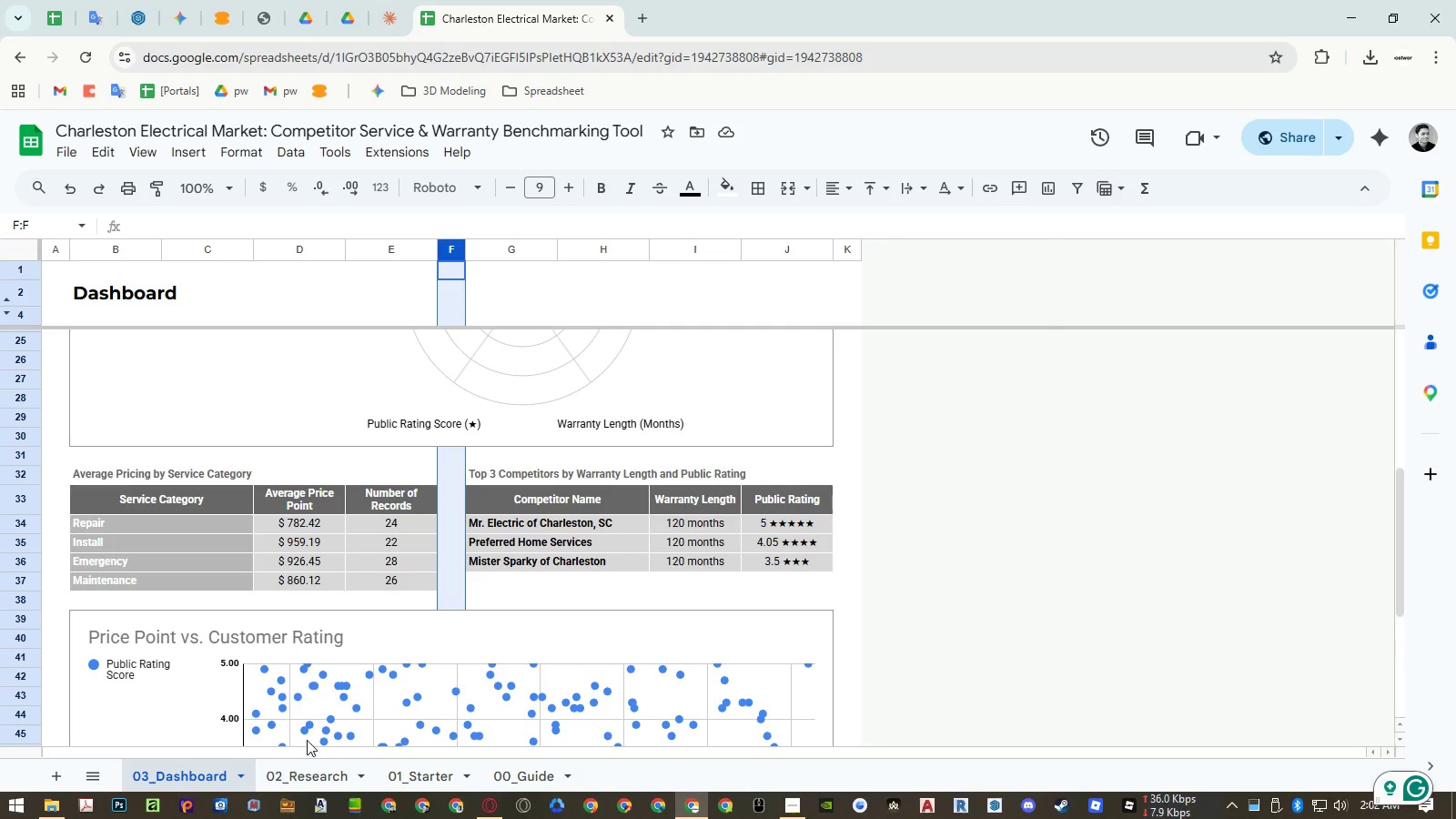 
left_click([503, 785])
 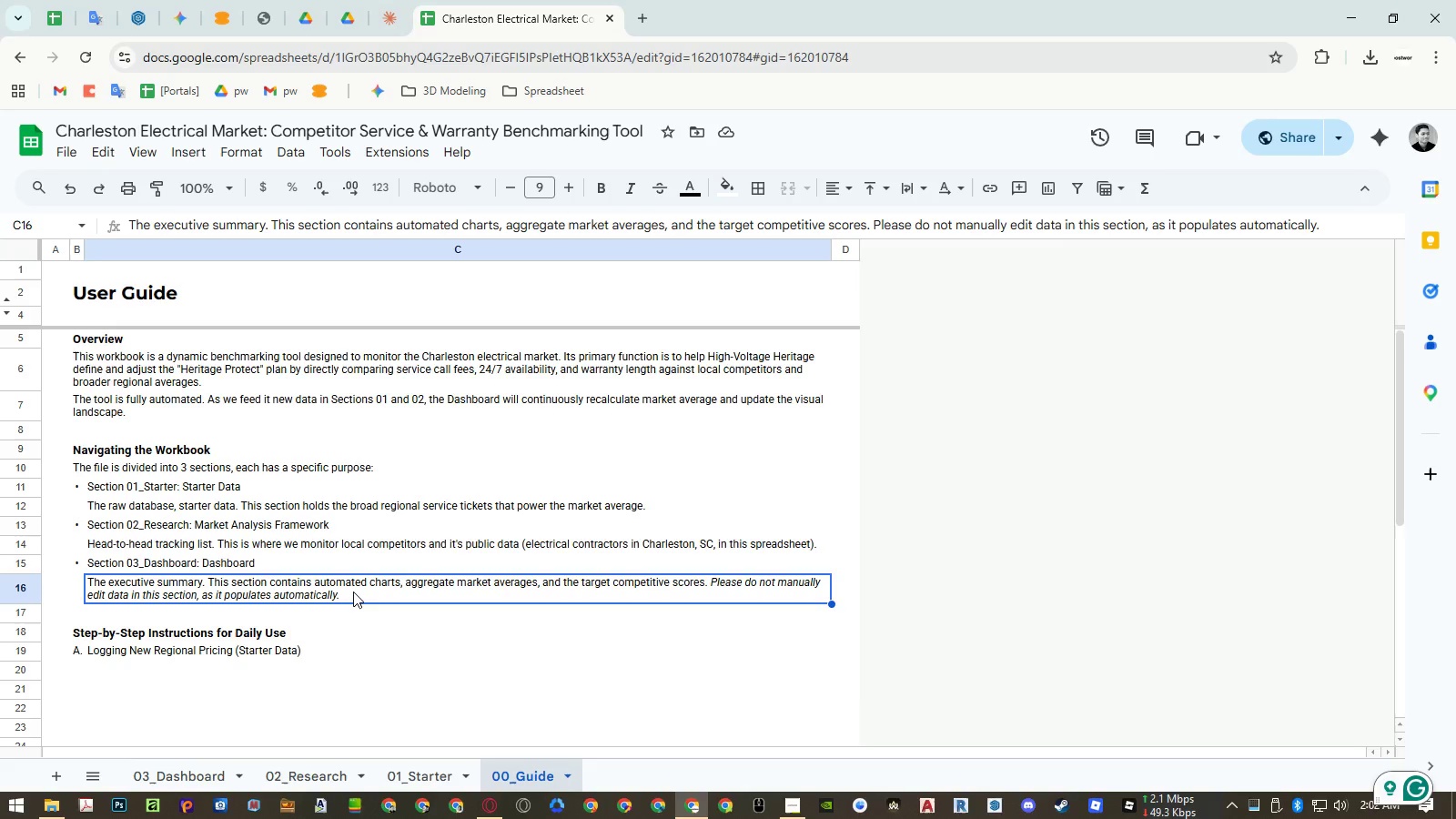 
wait(31.08)
 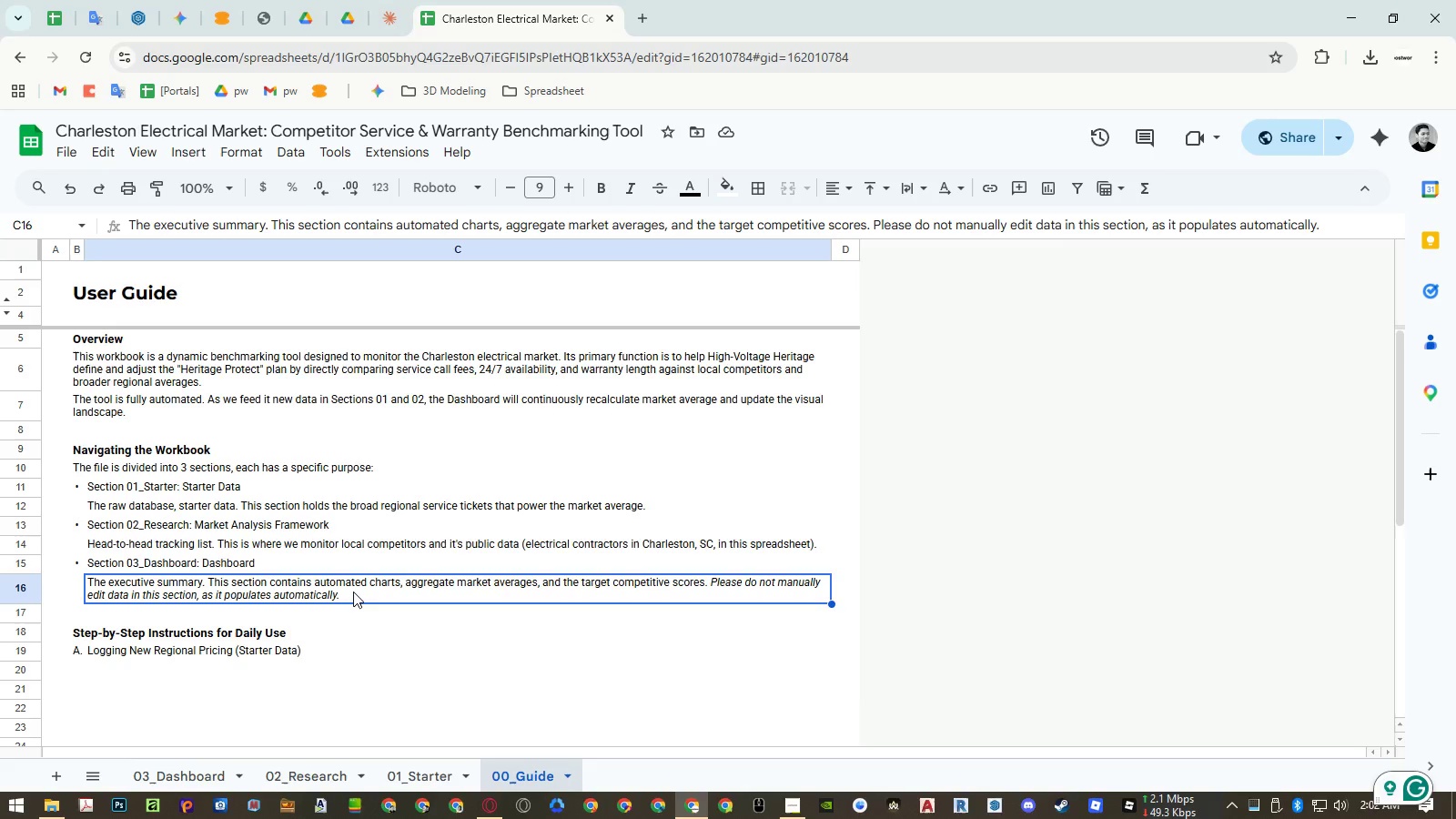 
scroll: coordinate [297, 582], scroll_direction: up, amount: 3.0
 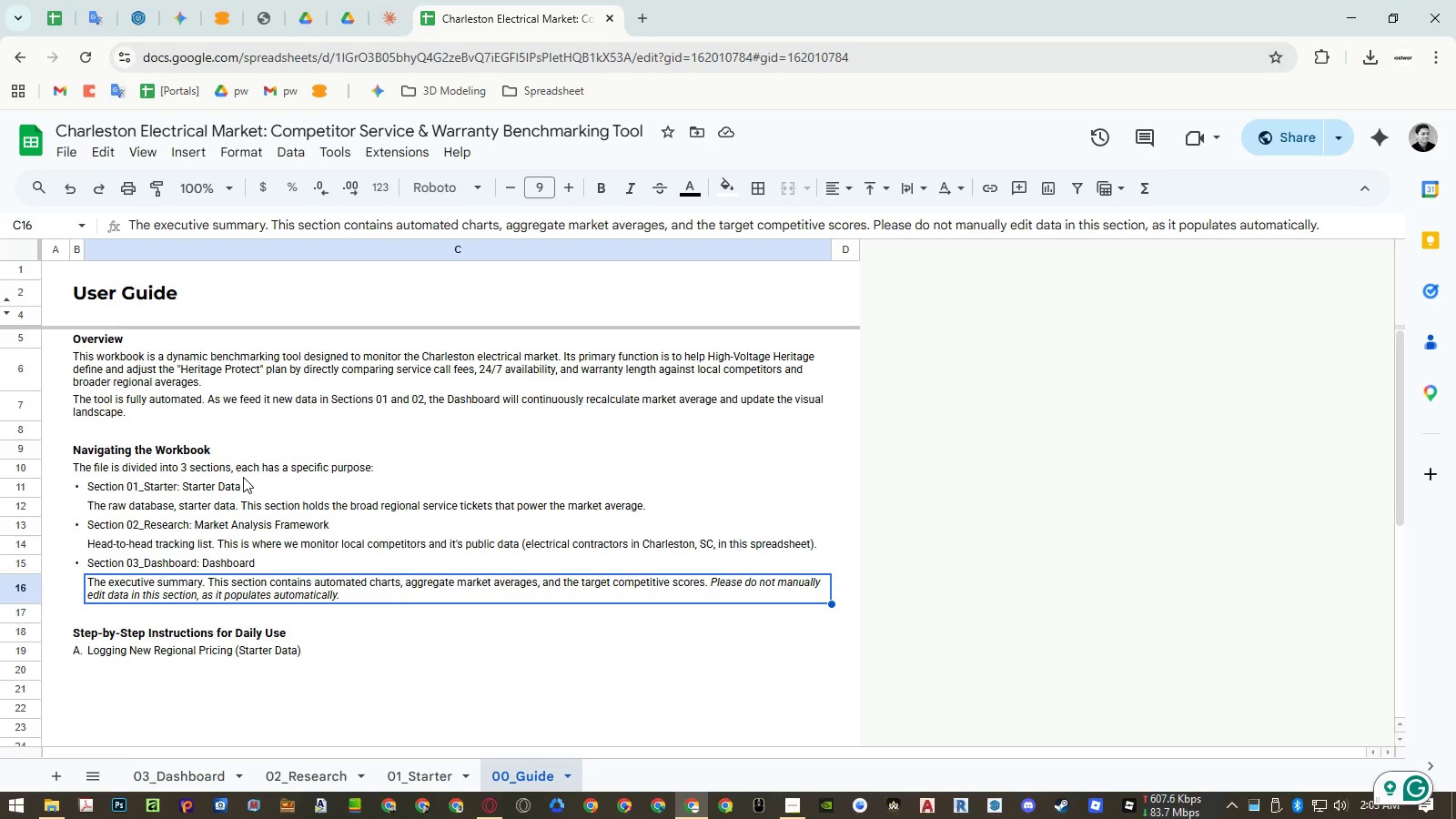 
wait(16.55)
 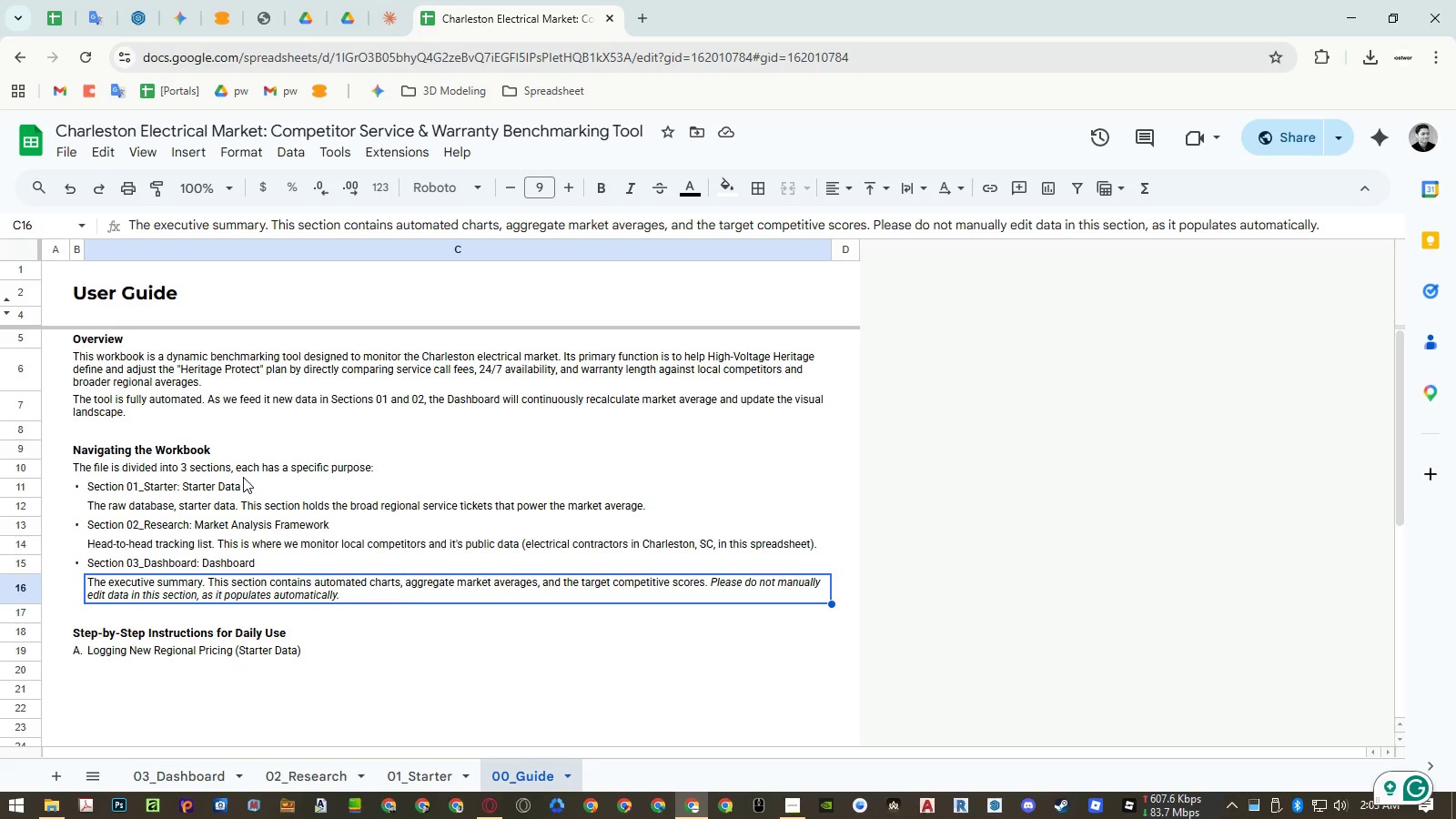 
left_click([85, 630])
 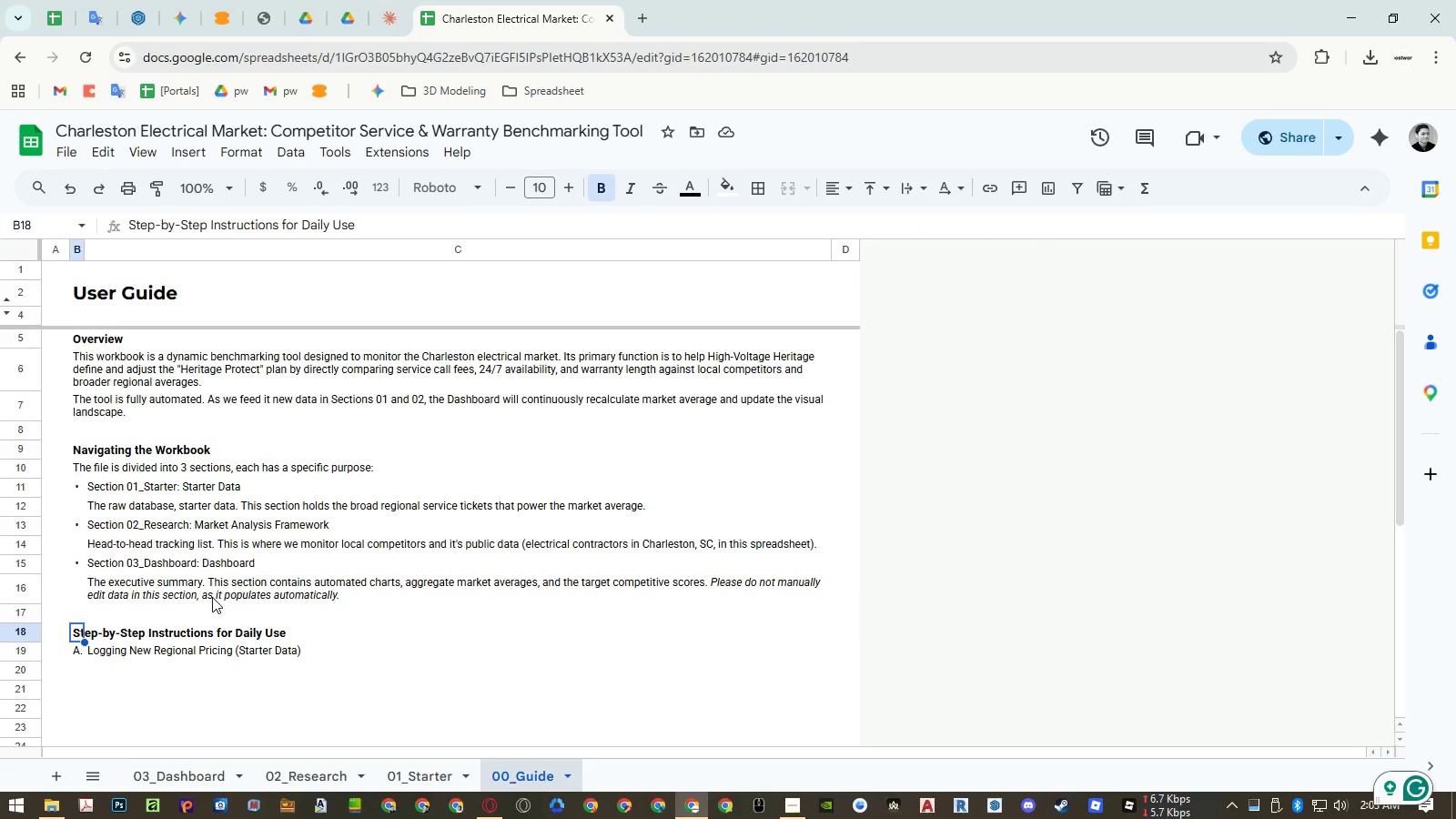 
type(Daily Operations )
 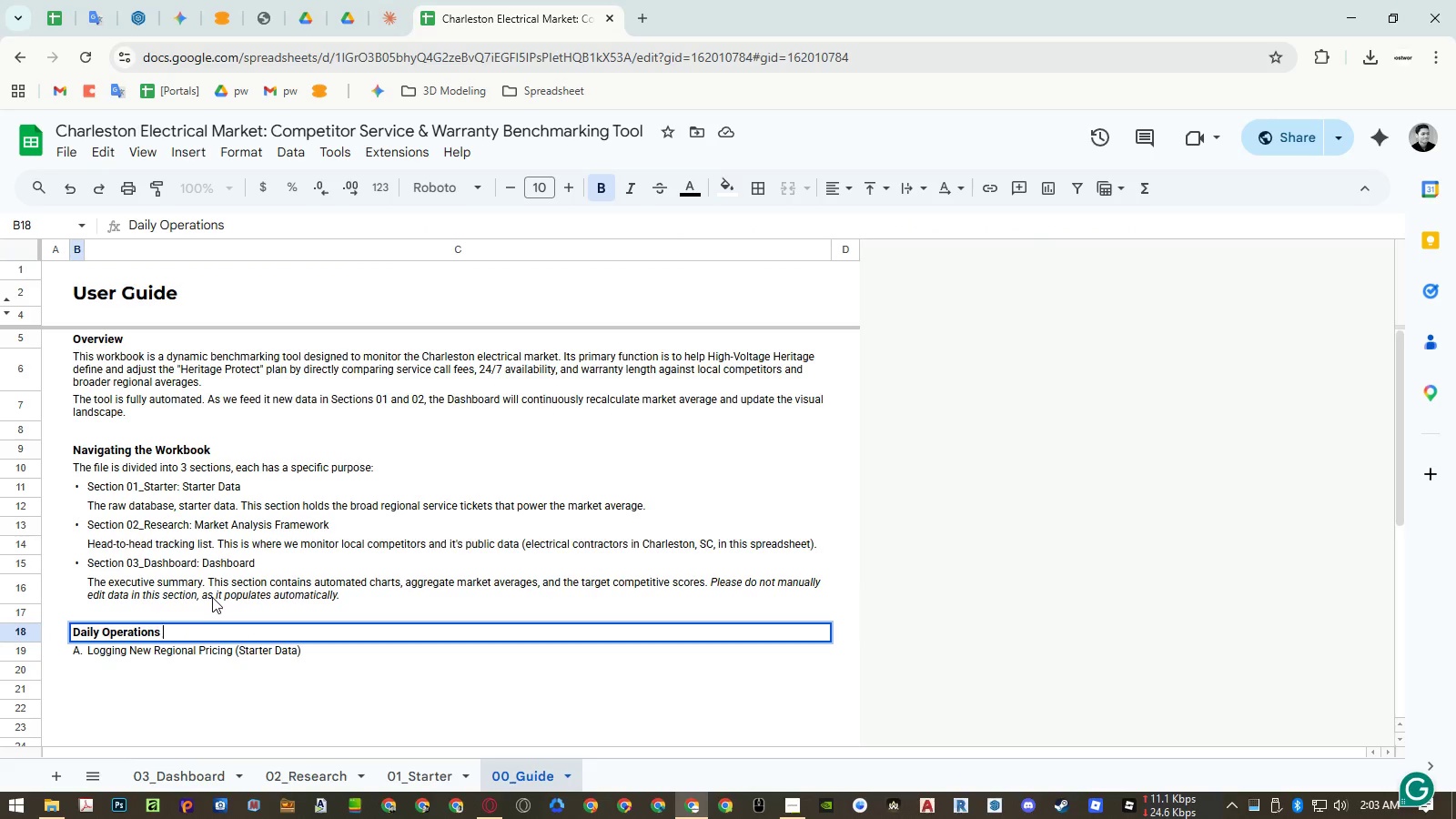 
type(& Data Entry)
 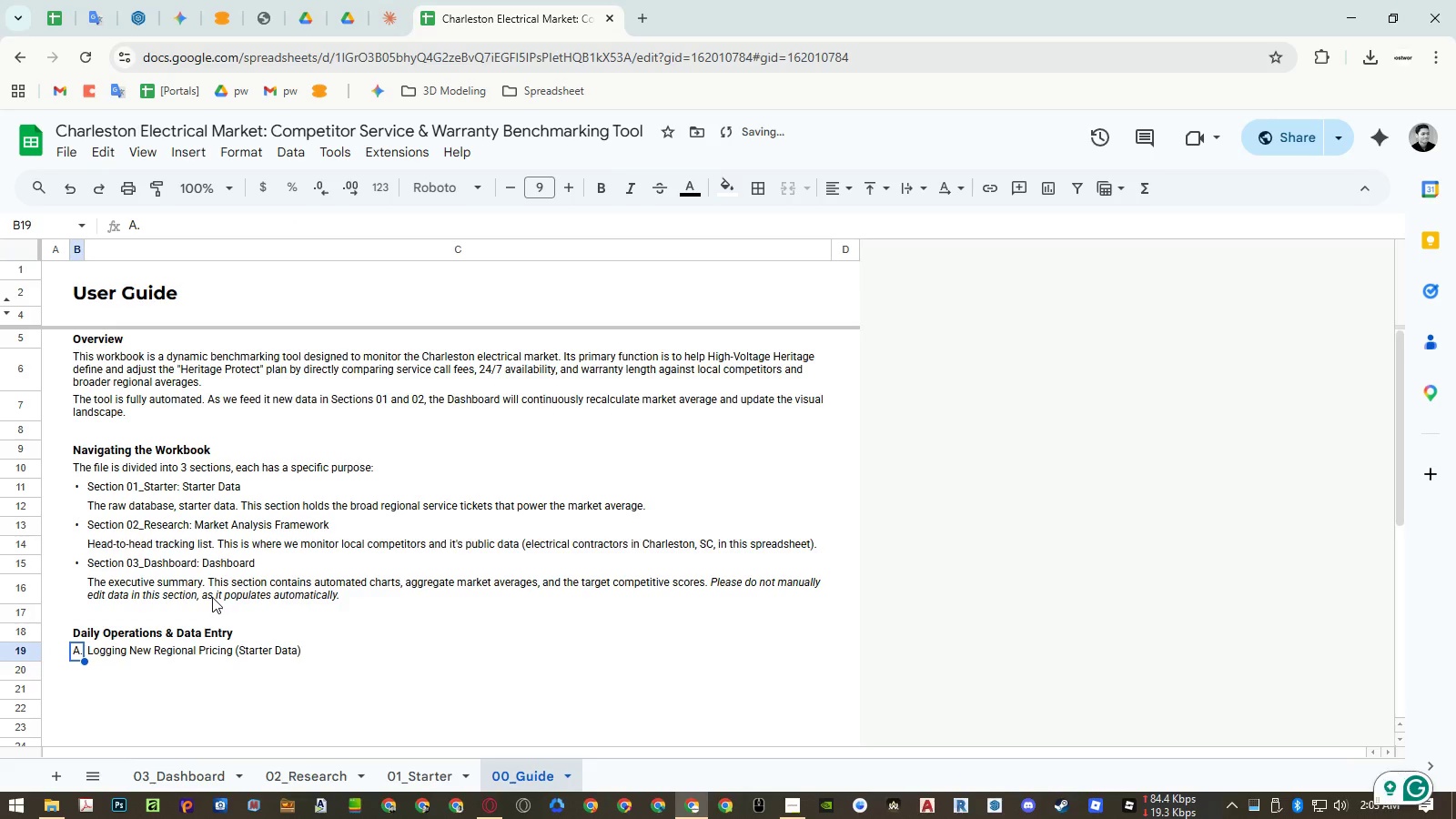 
 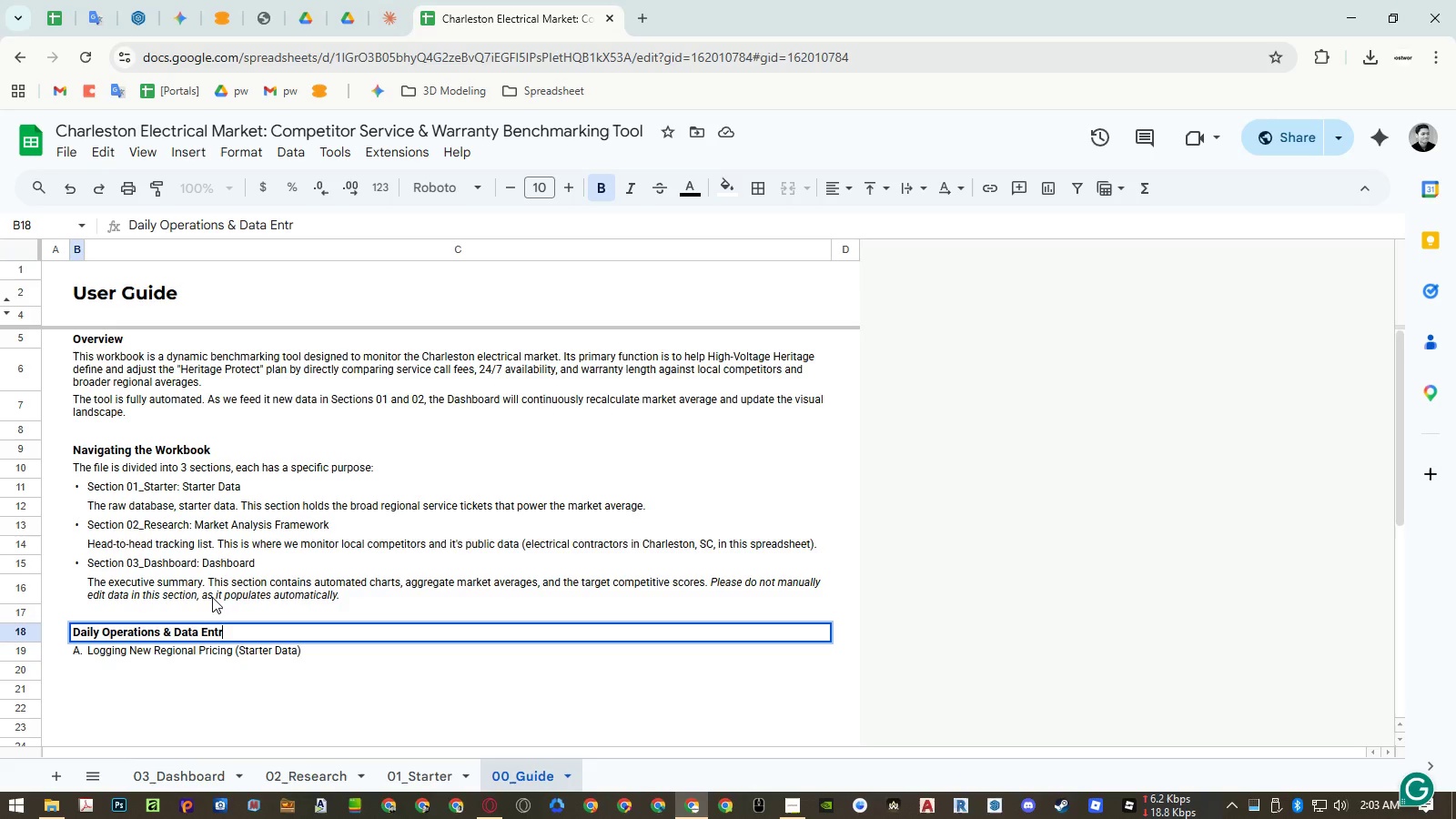 
key(Enter)
 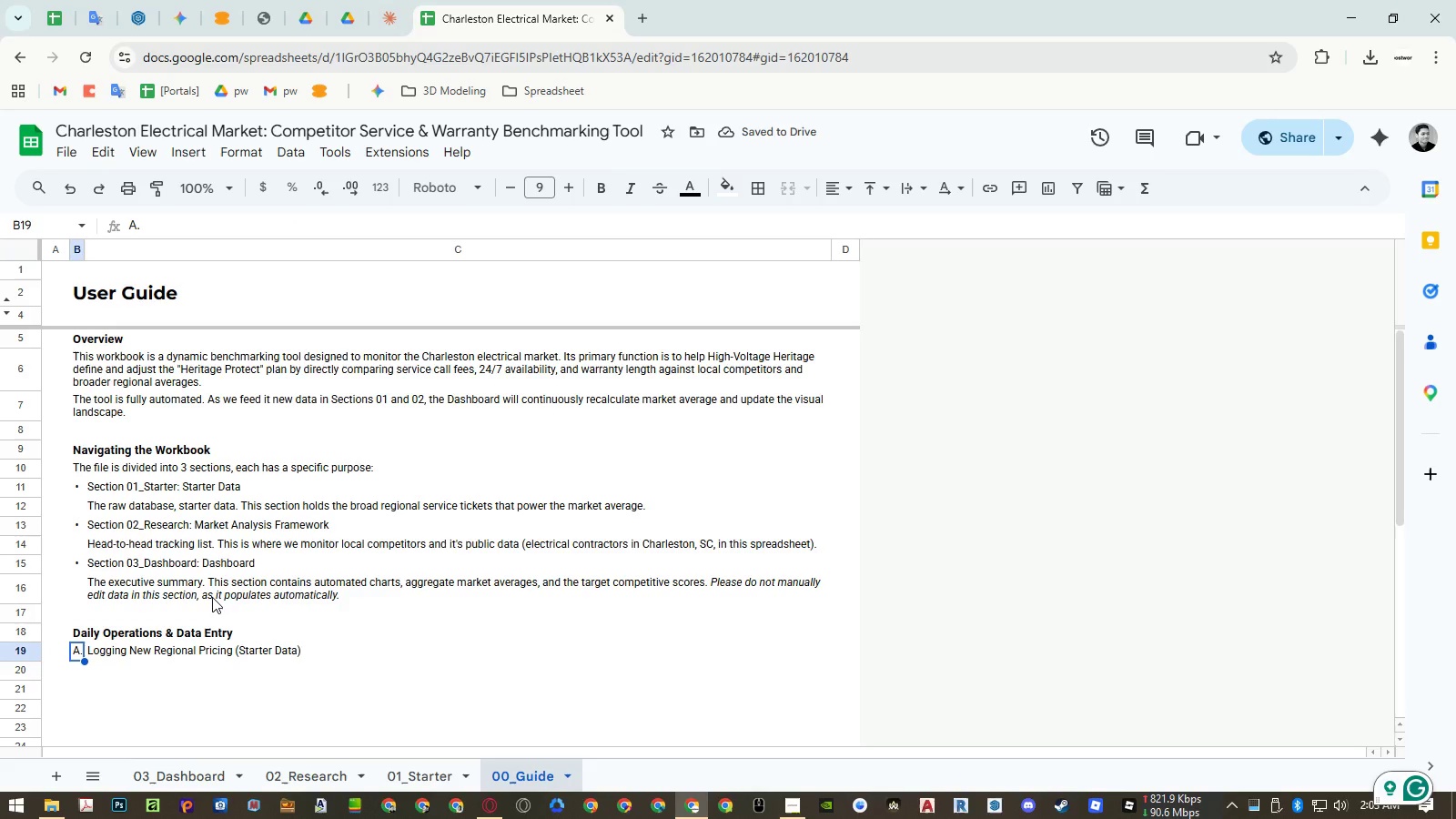 
wait(8.58)
 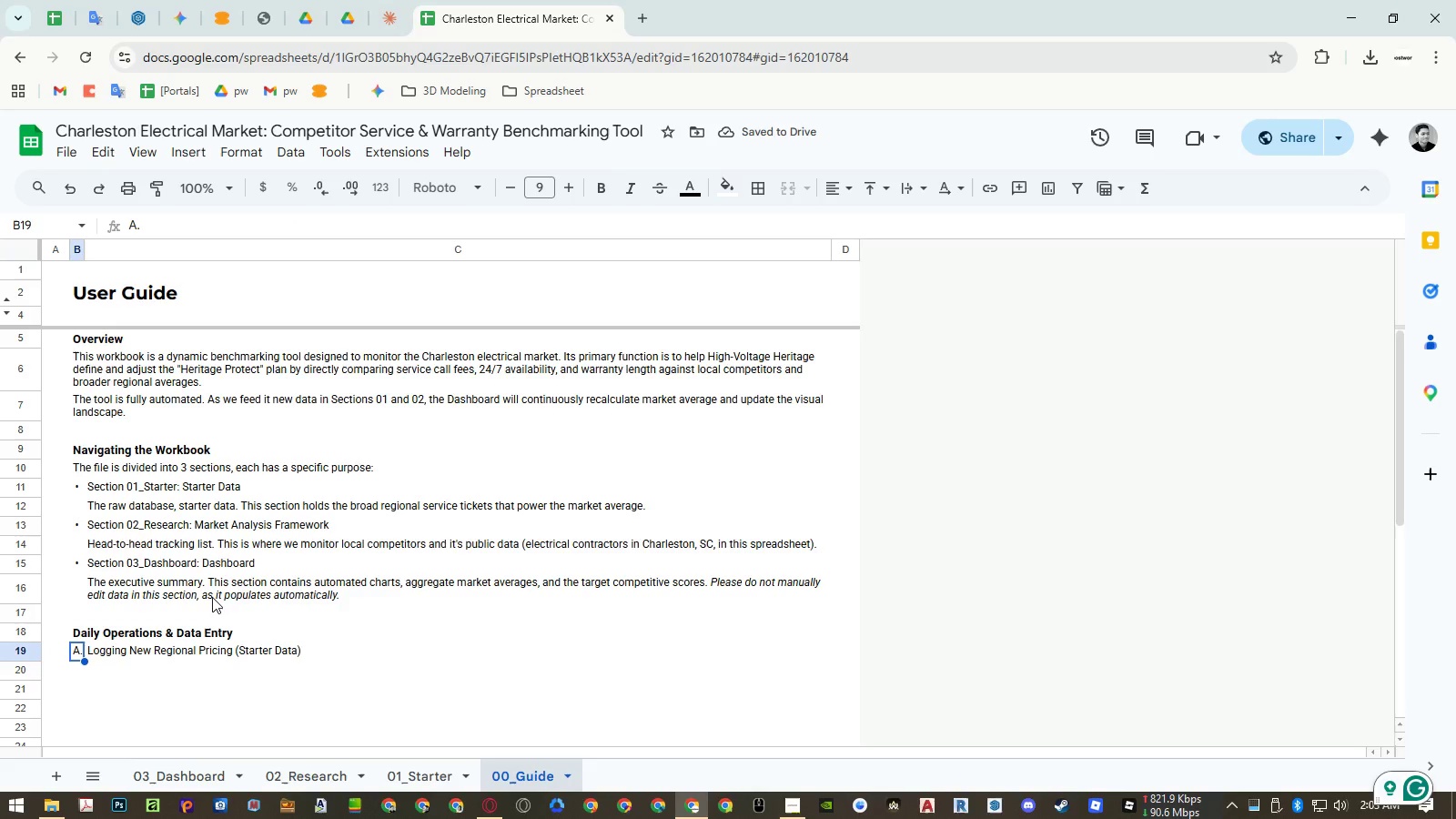 
key(ArrowRight)
 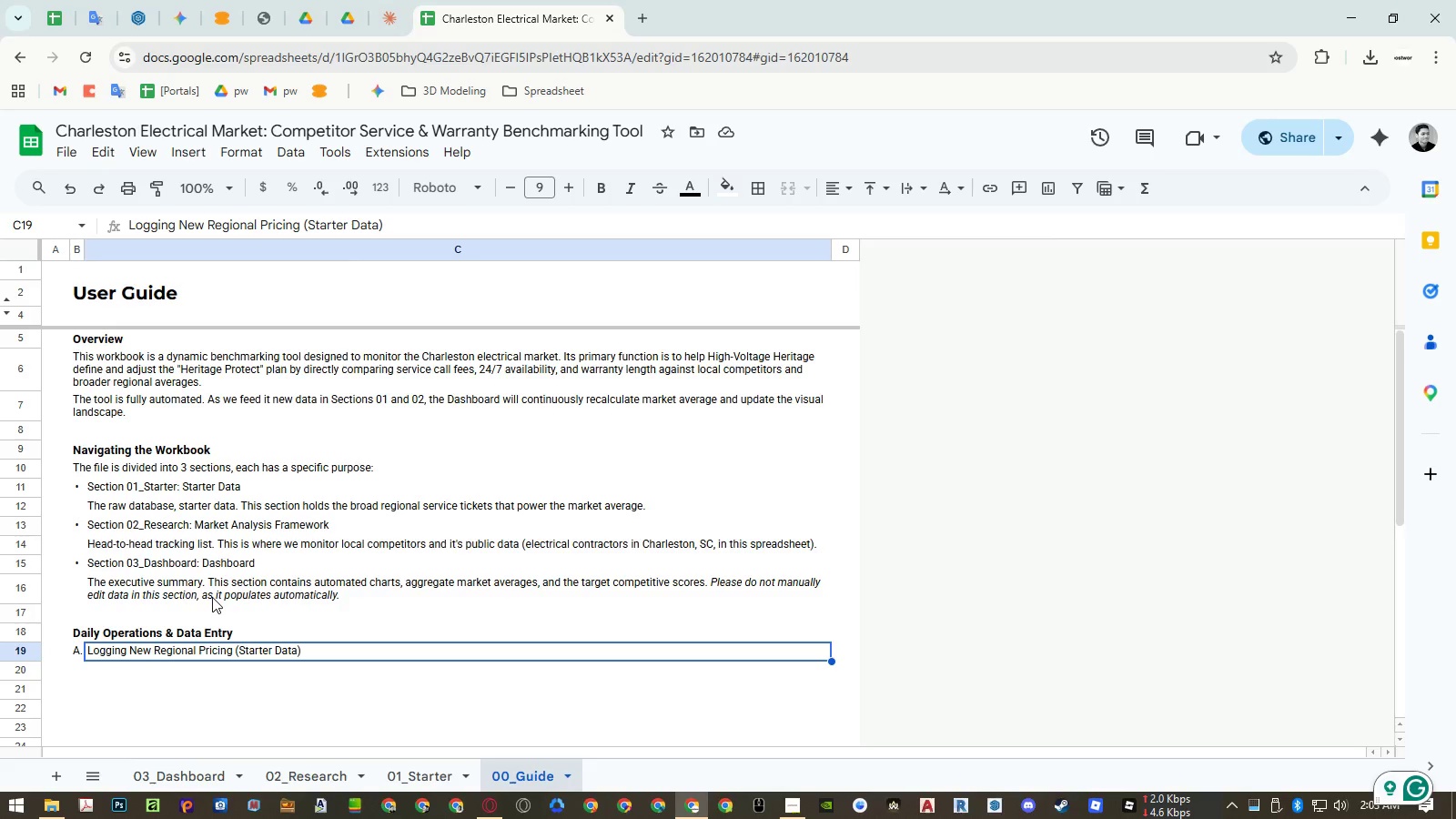 
type(Updateing )
key(Backspace)
key(Backspace)
key(Backspace)
key(Backspace)
key(Backspace)
type(ing Bora)
key(Backspace)
key(Backspace)
key(Backspace)
type(road Market Pri)
key(Backspace)
key(Backspace)
key(Backspace)
type(Data)
 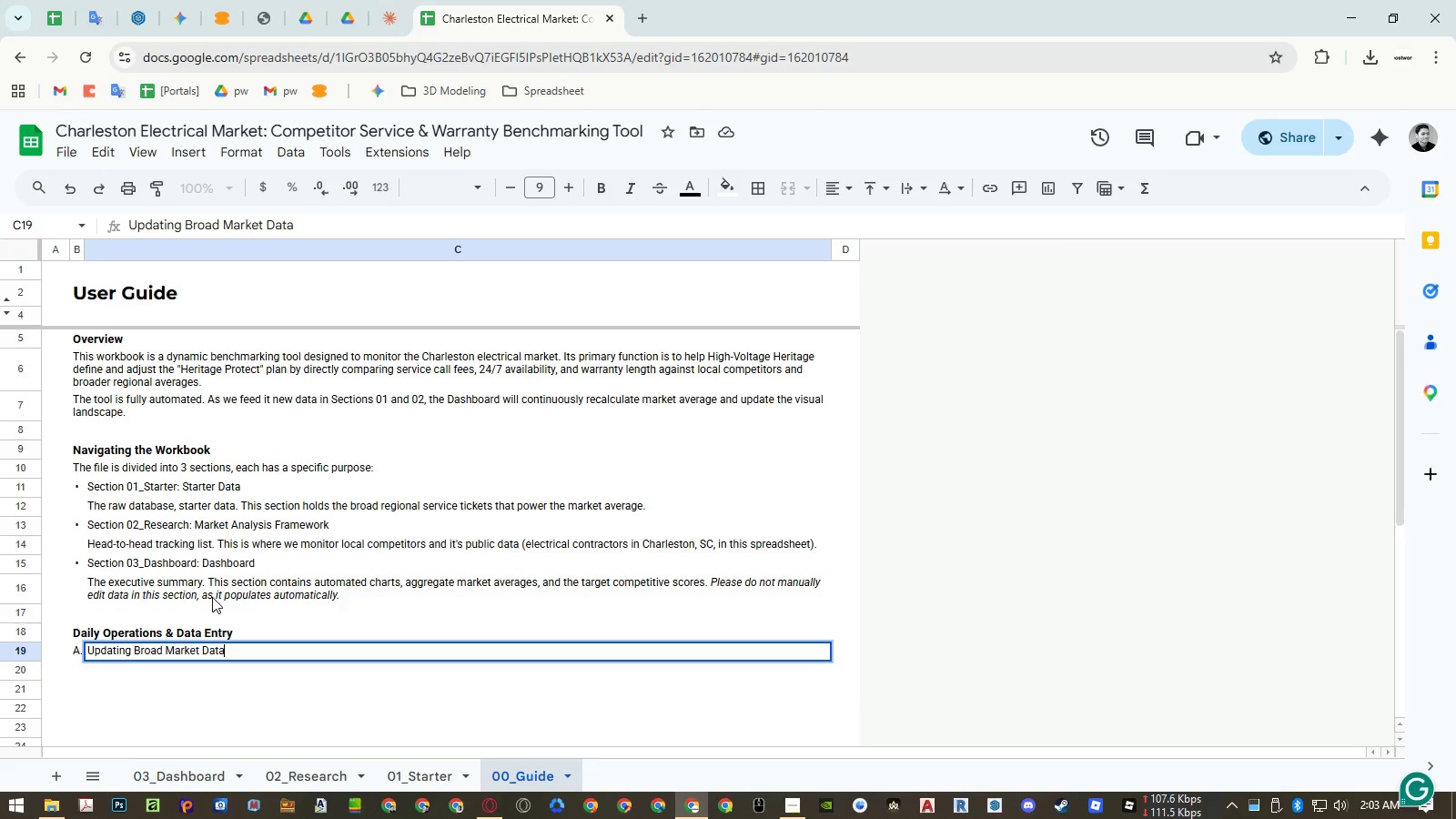 
type( (01_Starter))
 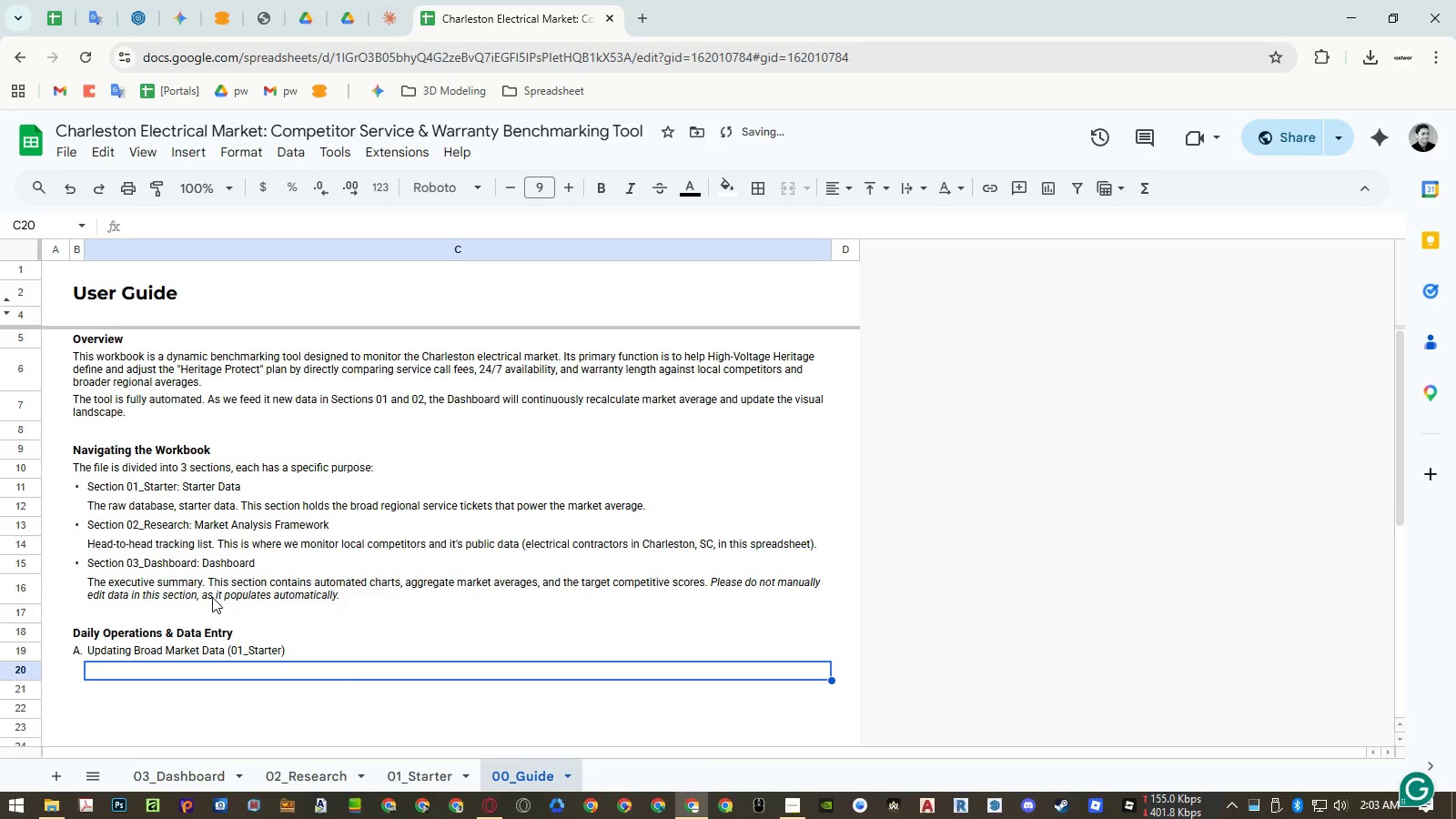 
 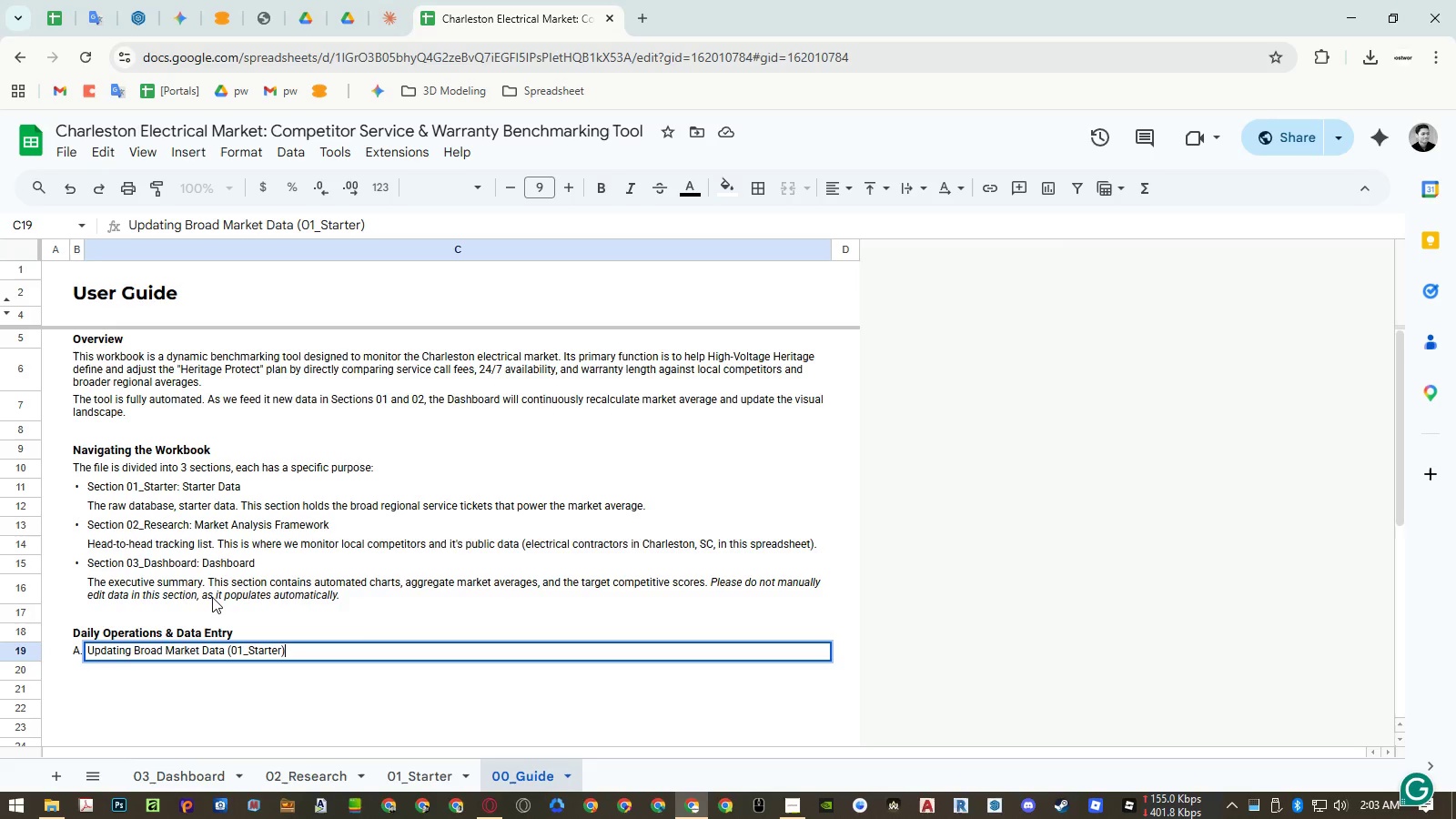 
key(Enter)
 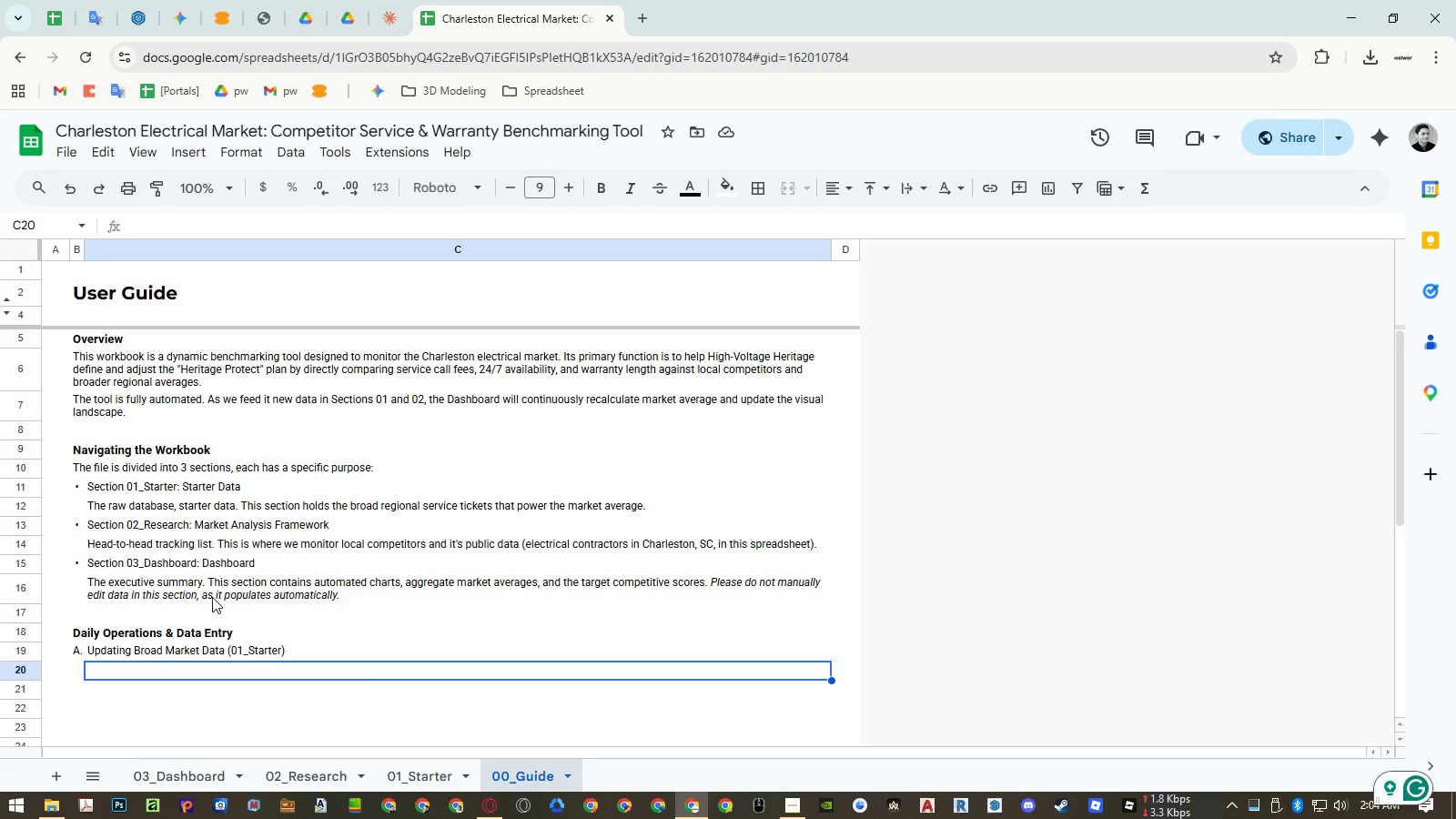 
wait(10.97)
 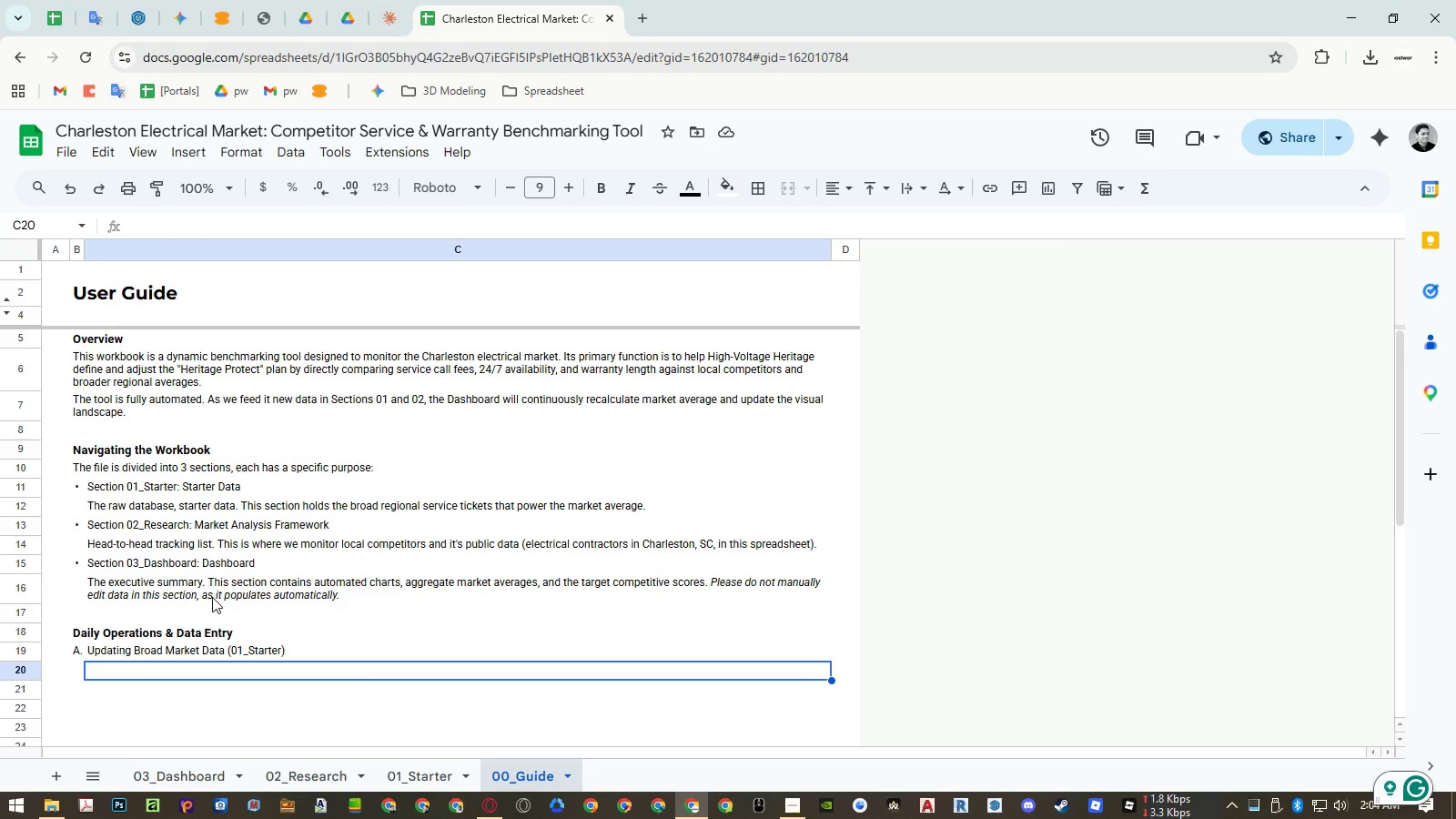 
key(ArrowLeft)
 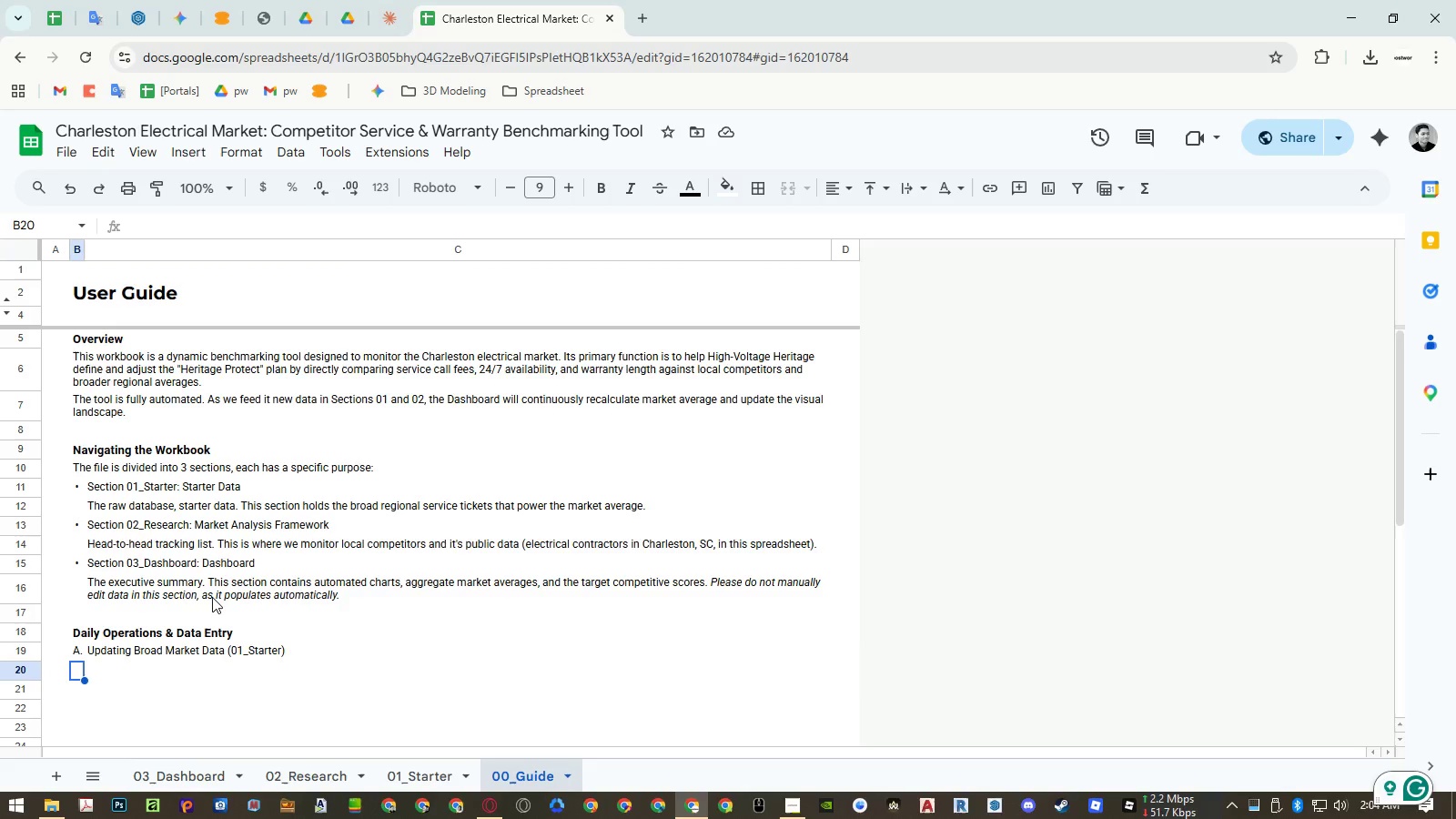 
key(ArrowUp)
 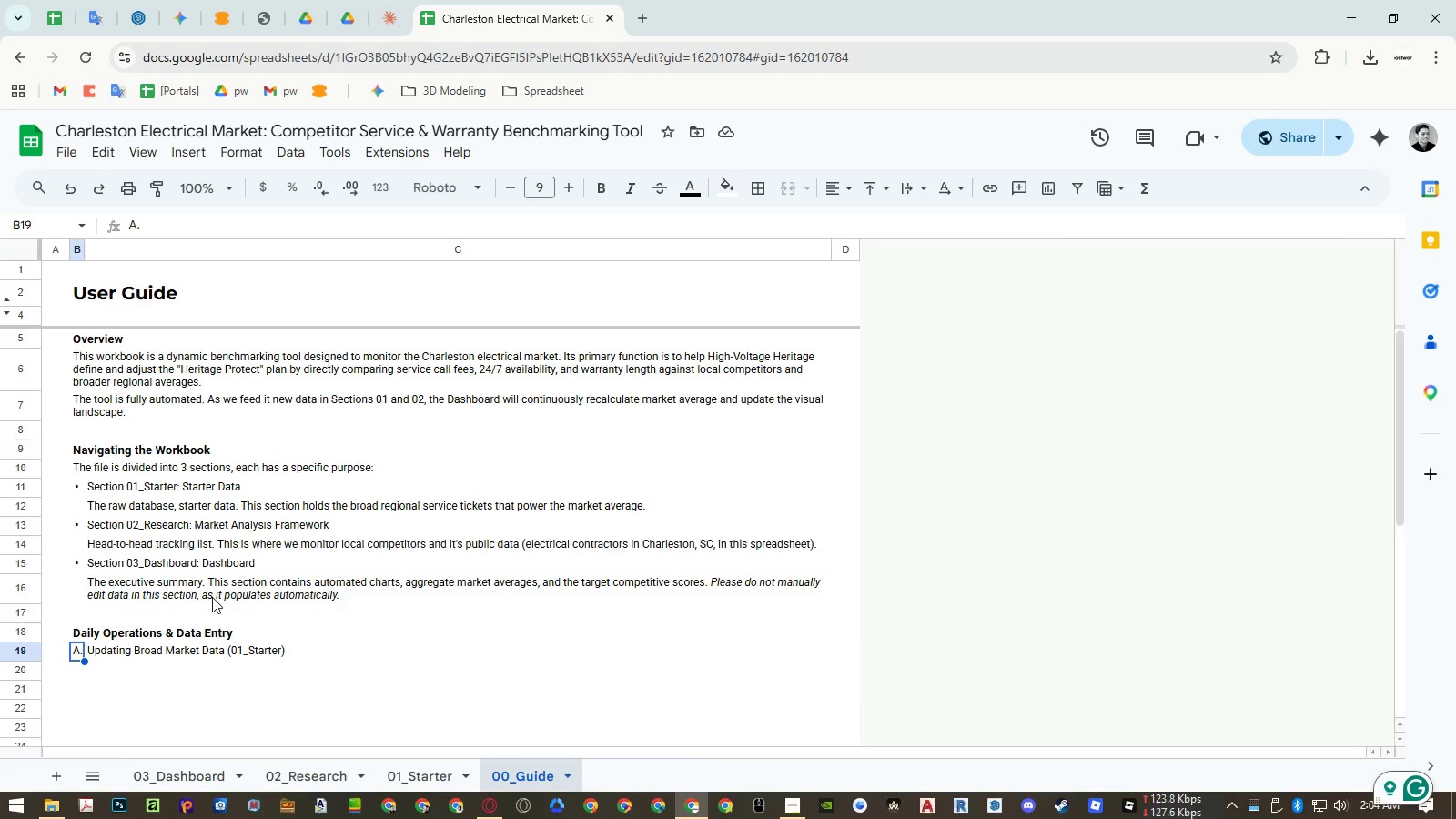 
key(ArrowRight)
 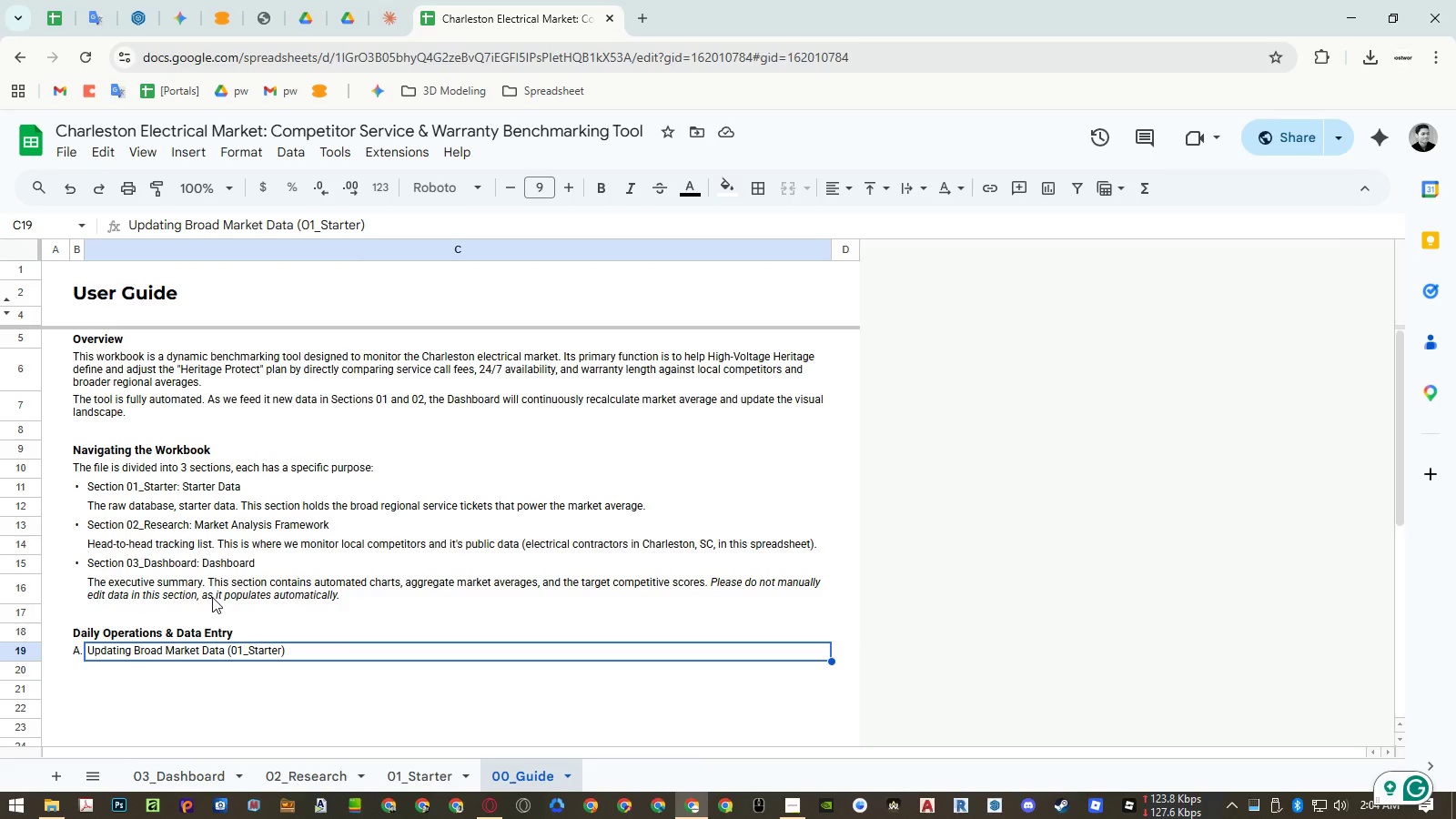 
key(Control+C)
 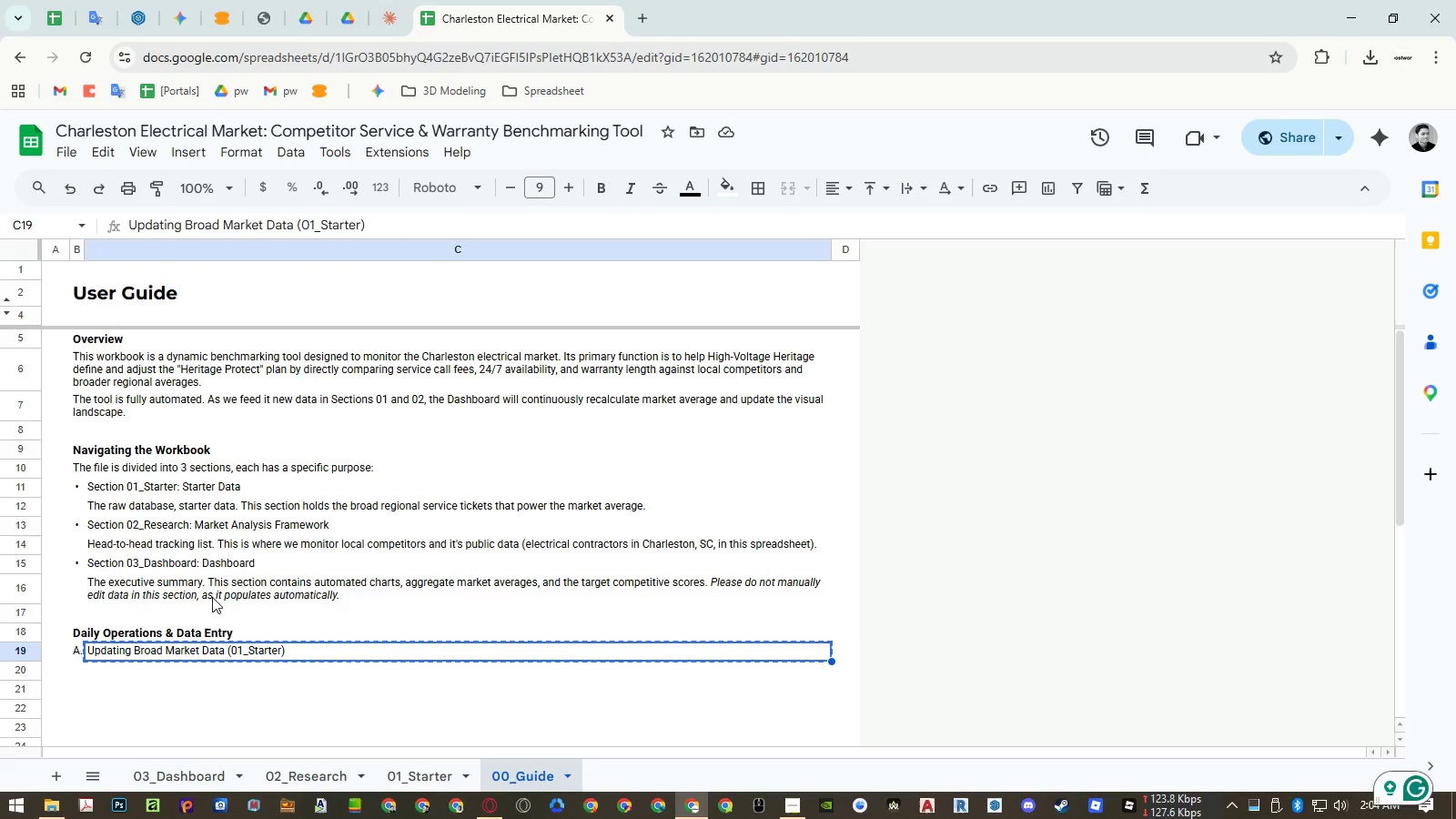 
key(ArrowLeft)
 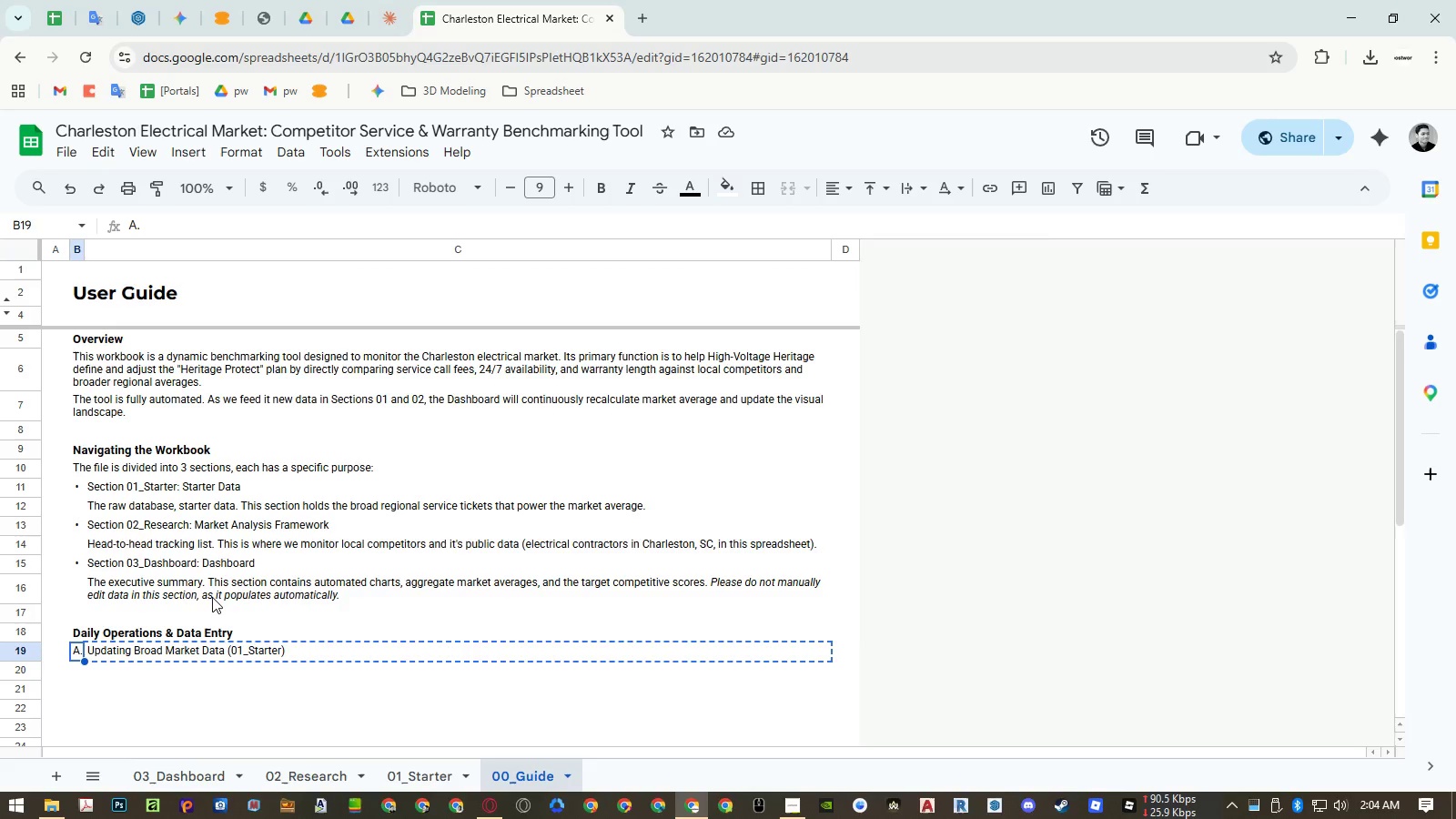 
key(Control+Shift+V)
 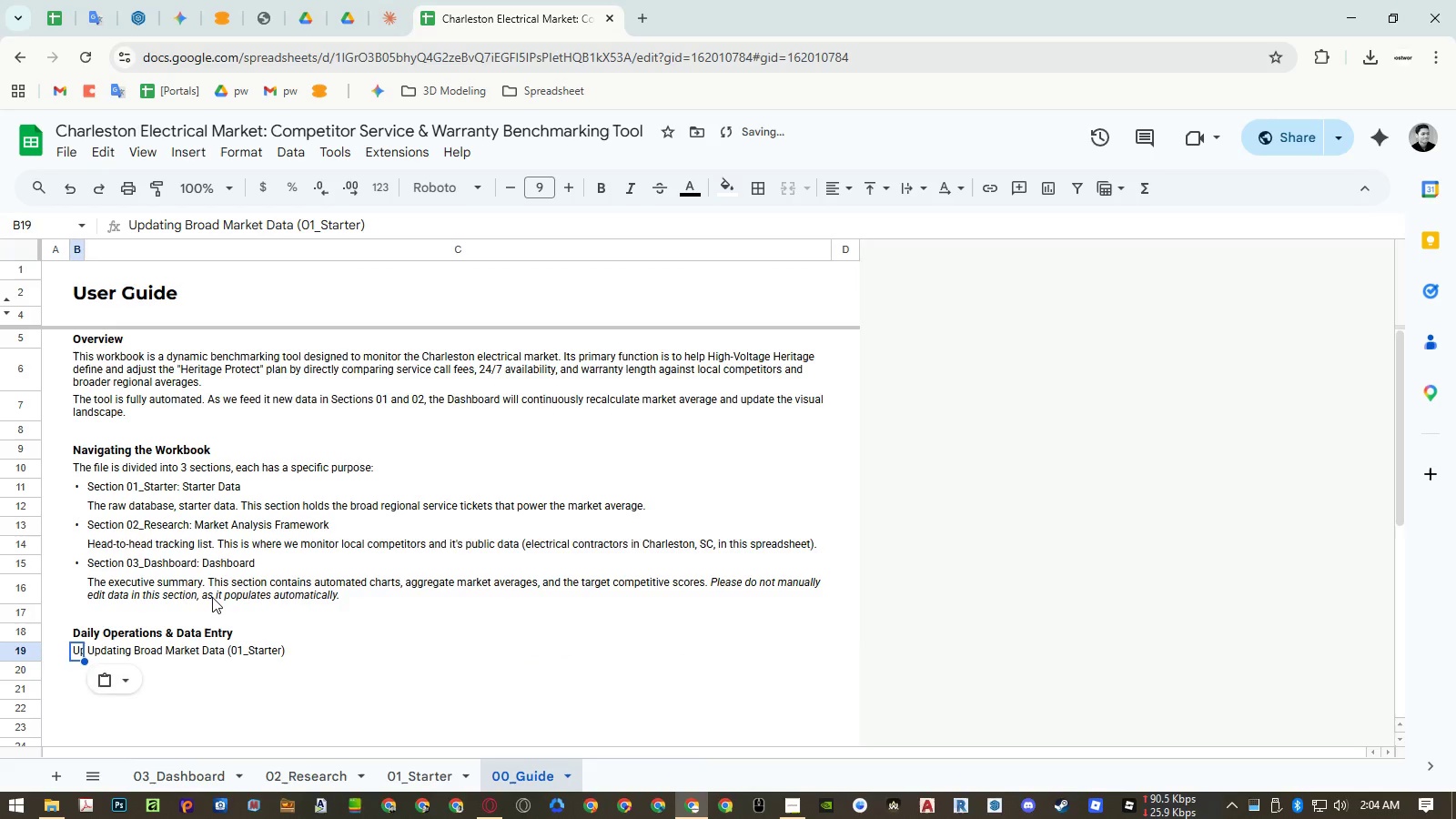 
key(ArrowRight)
 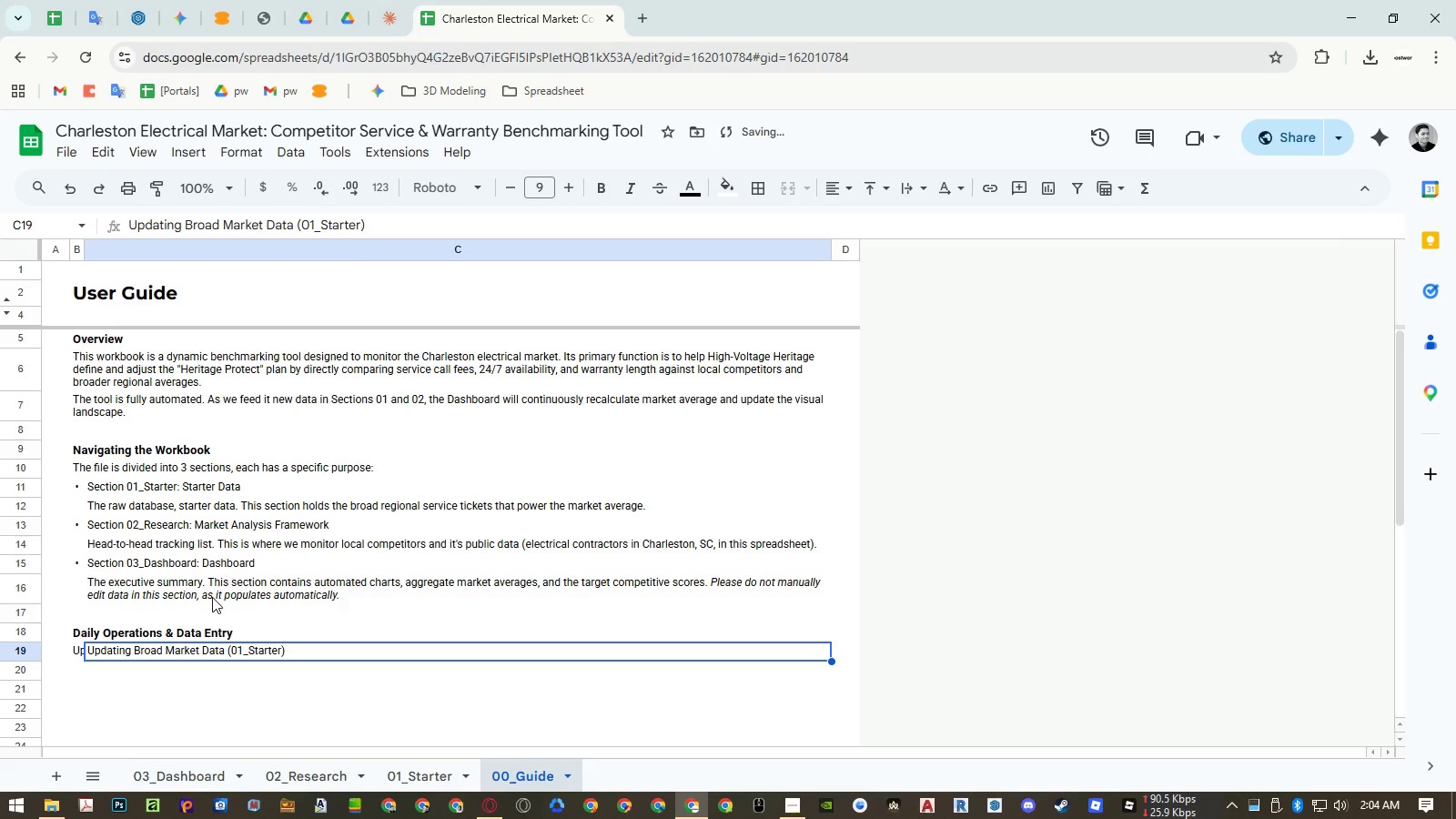 
key(Delete)
 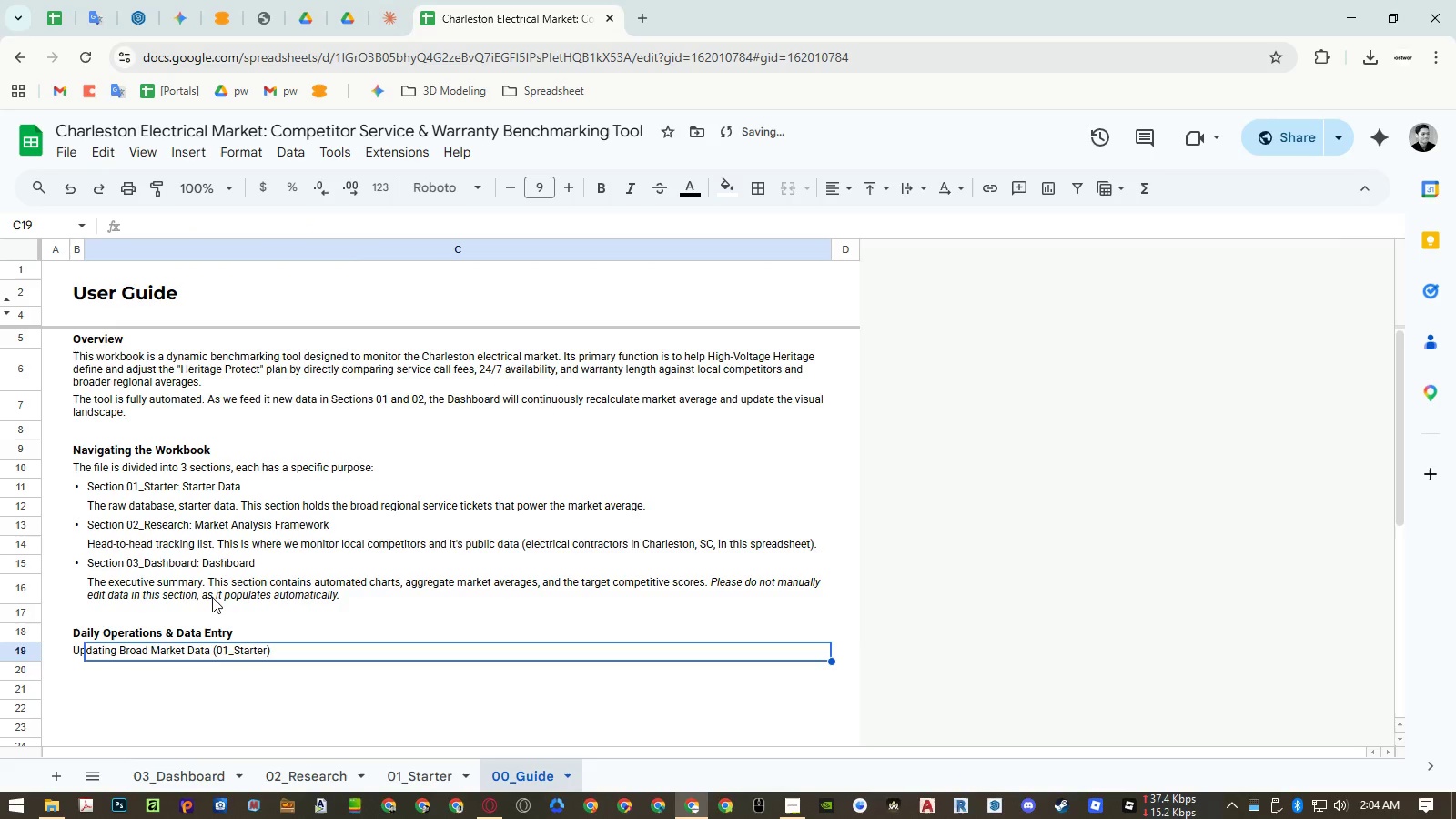 
key(ArrowDown)
 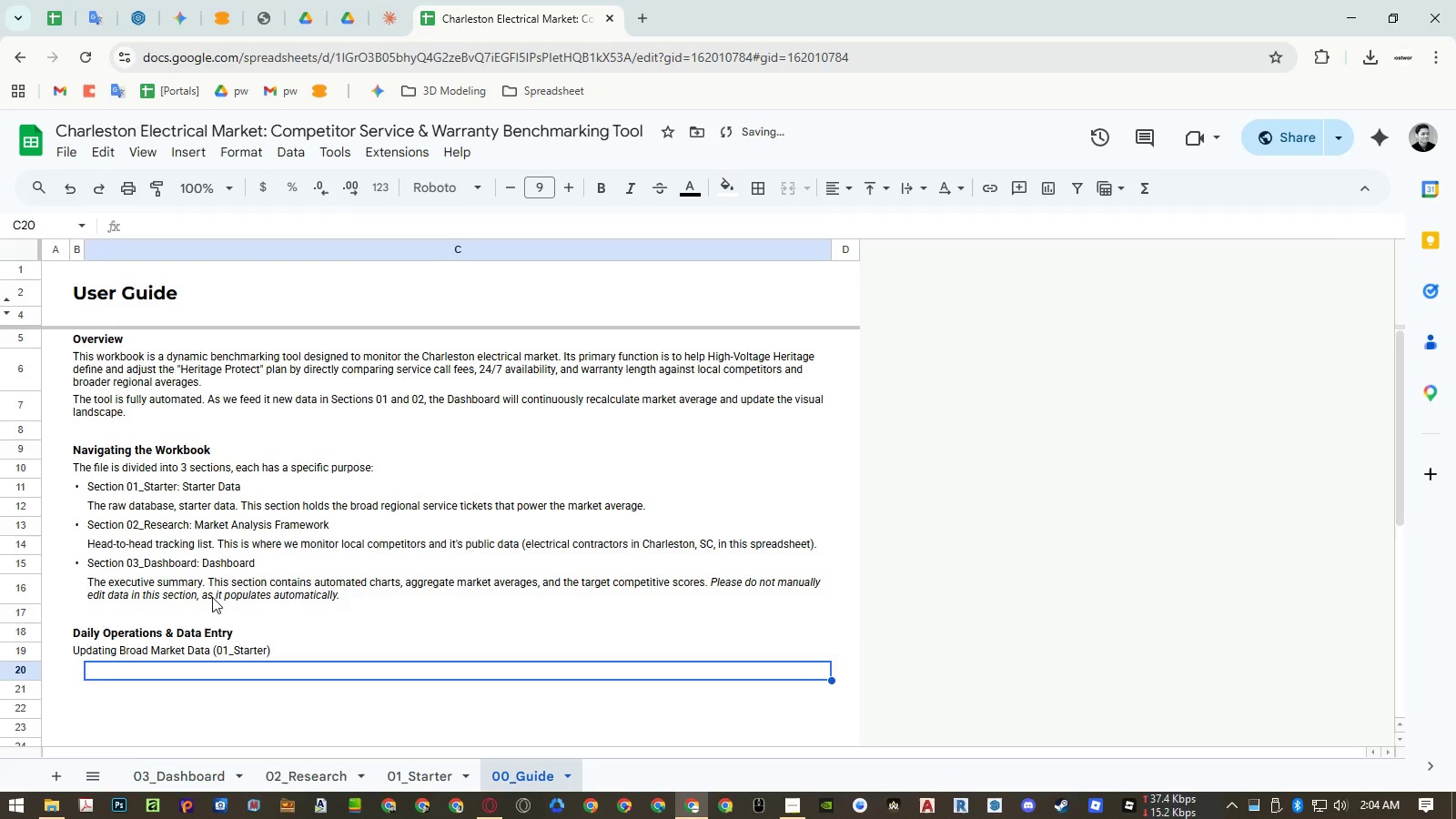 
key(ArrowLeft)
 